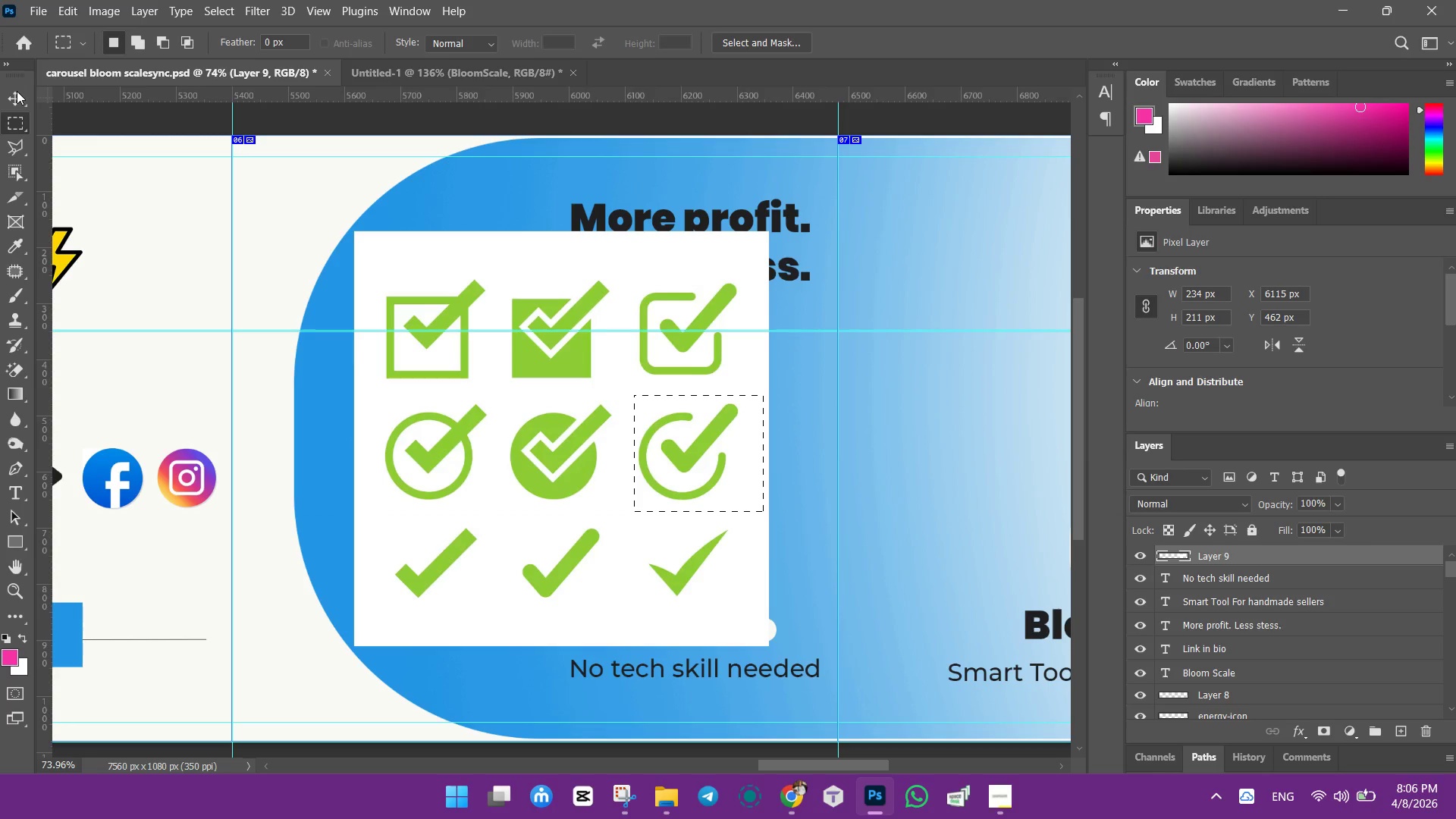 
left_click([17, 89])
 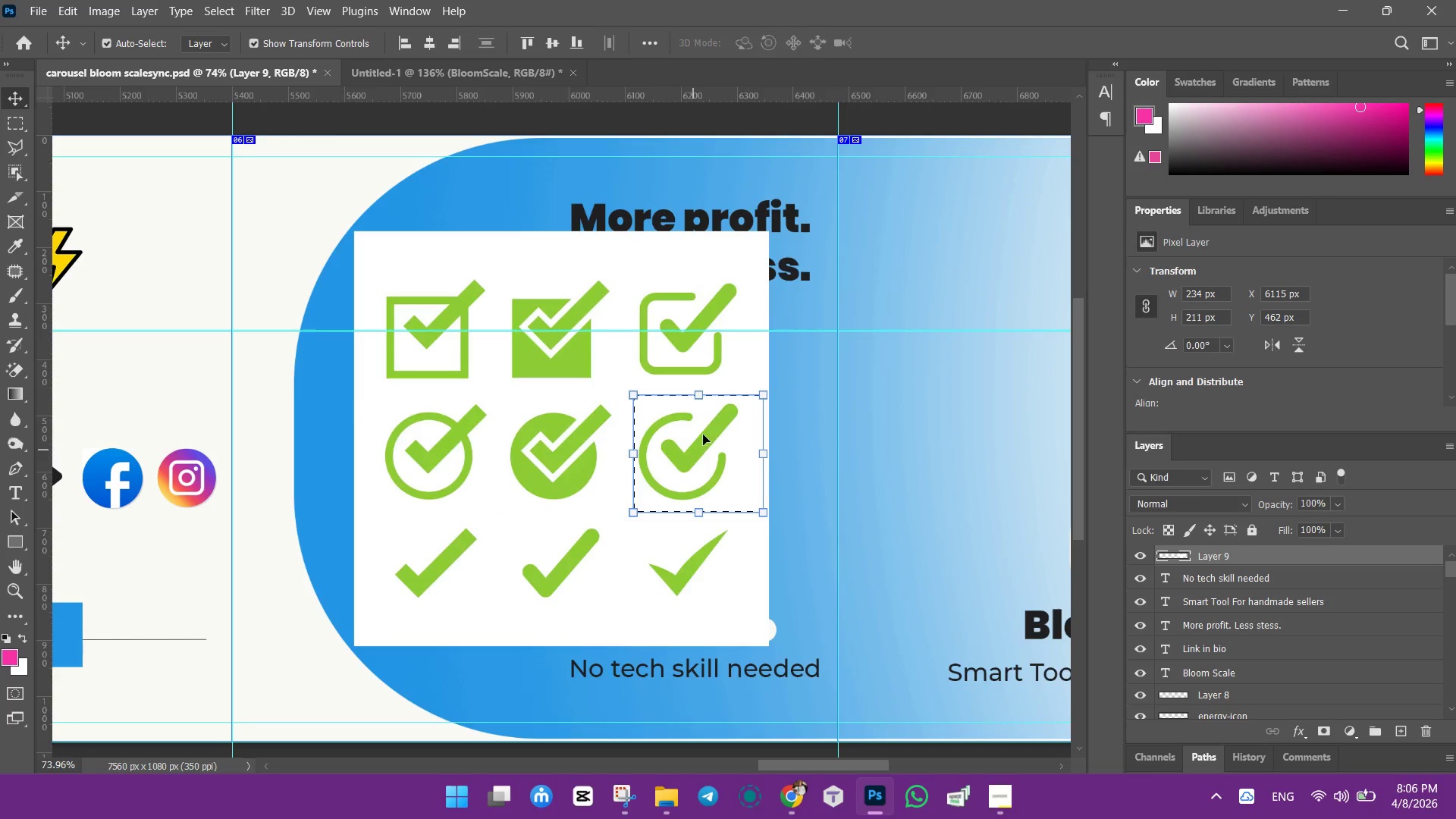 
left_click_drag(start_coordinate=[703, 435], to_coordinate=[927, 425])
 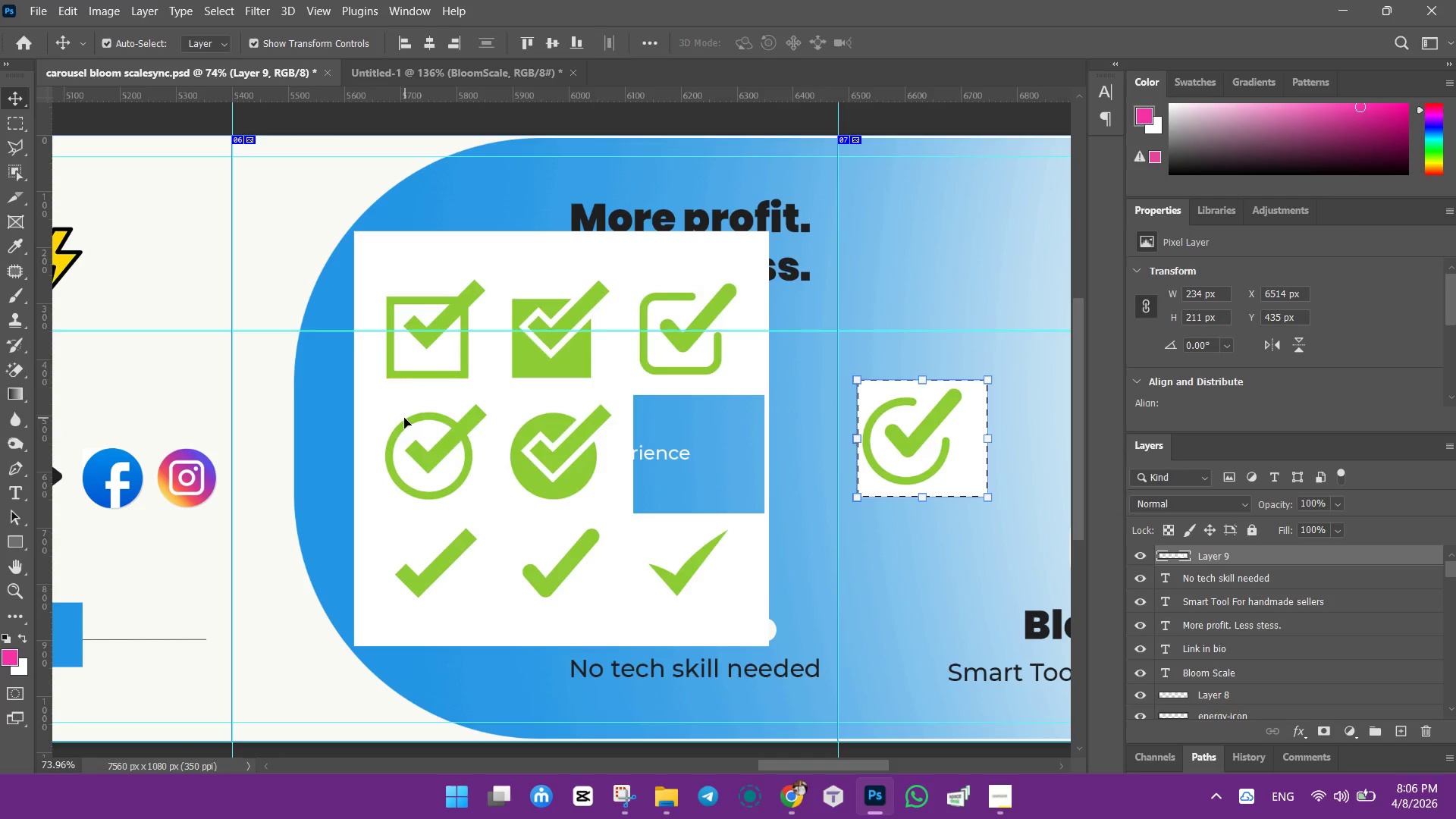 
key(Control+ControlLeft)
 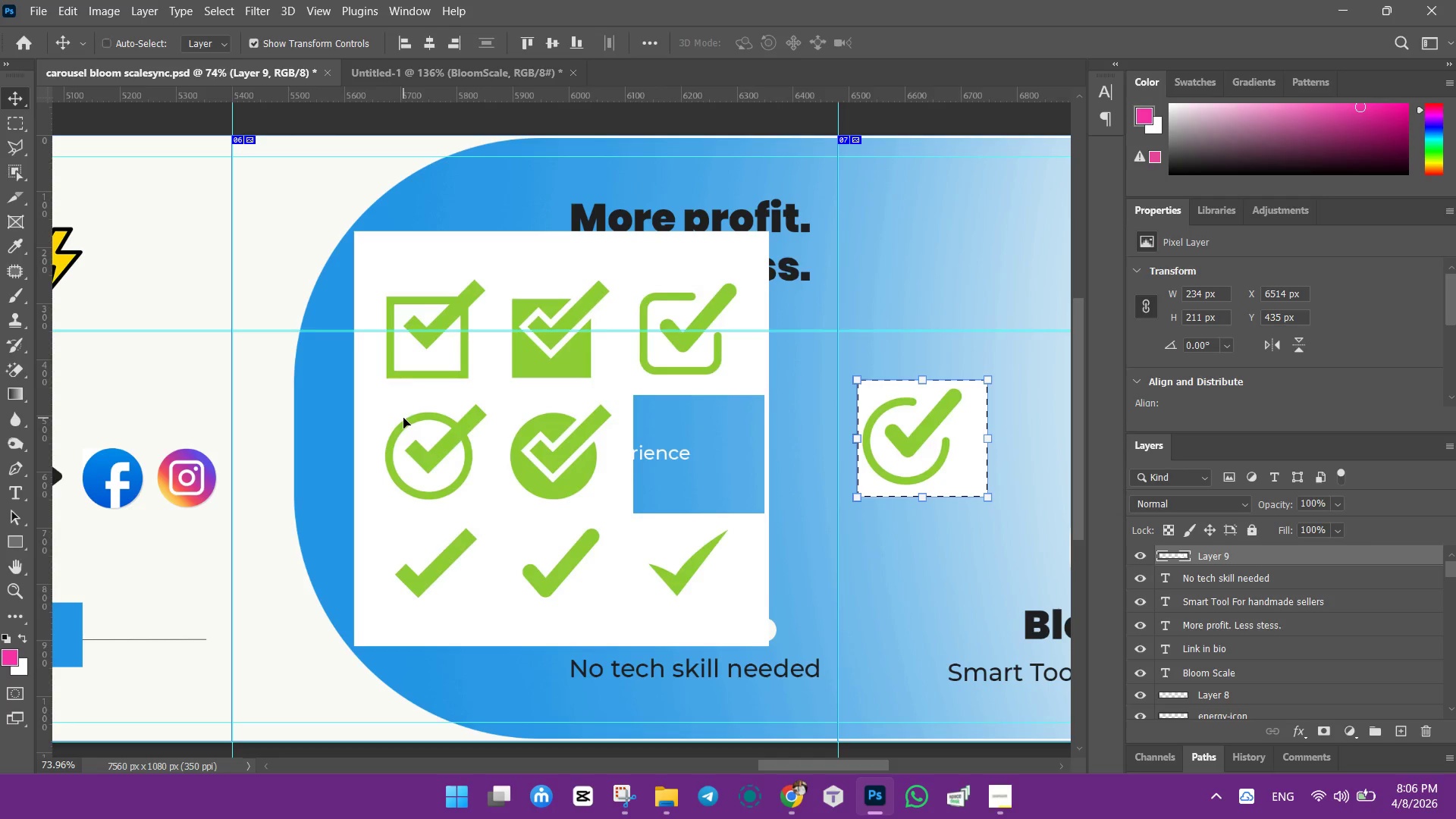 
key(Control+D)
 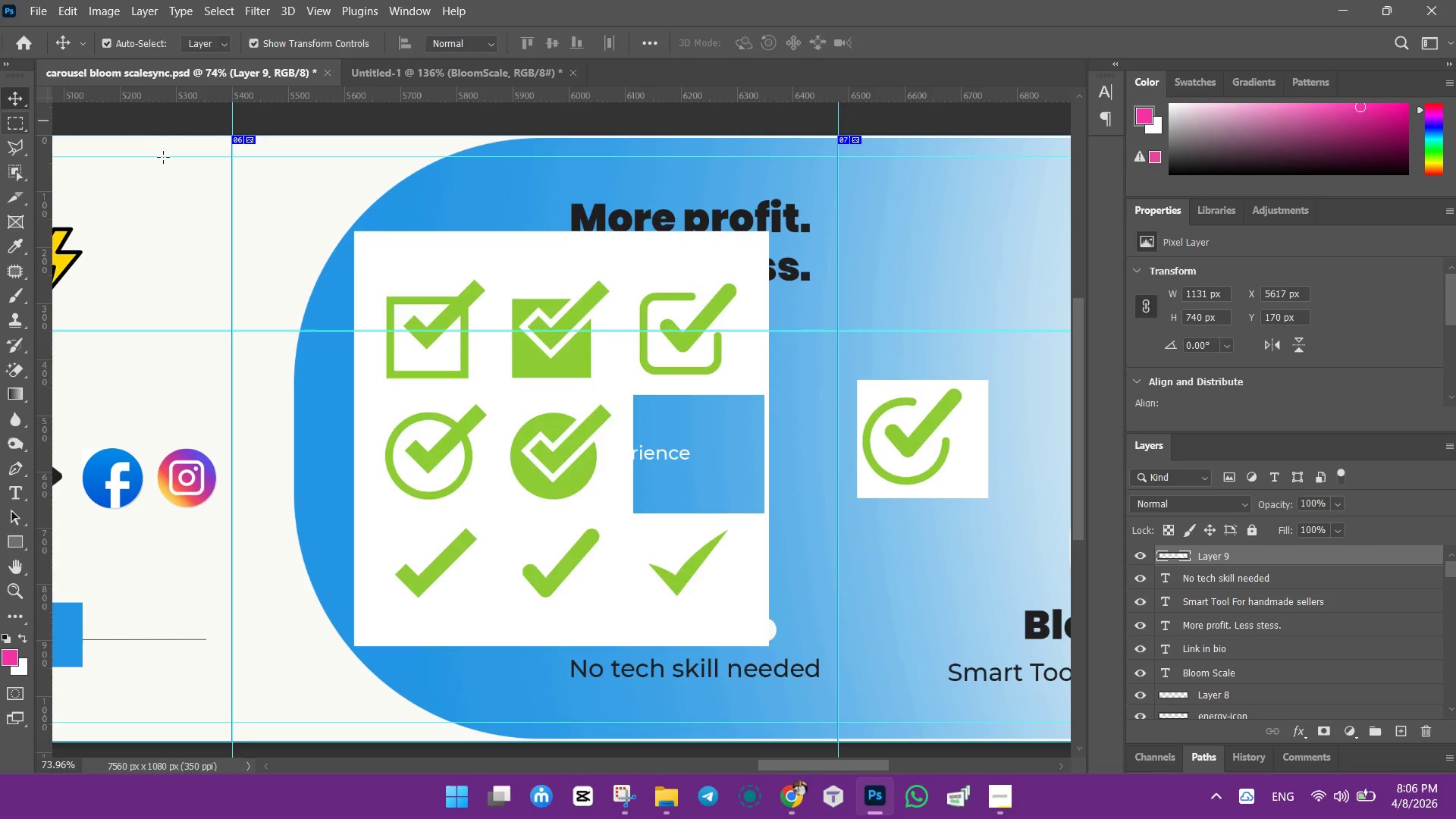 
left_click_drag(start_coordinate=[295, 181], to_coordinate=[830, 692])
 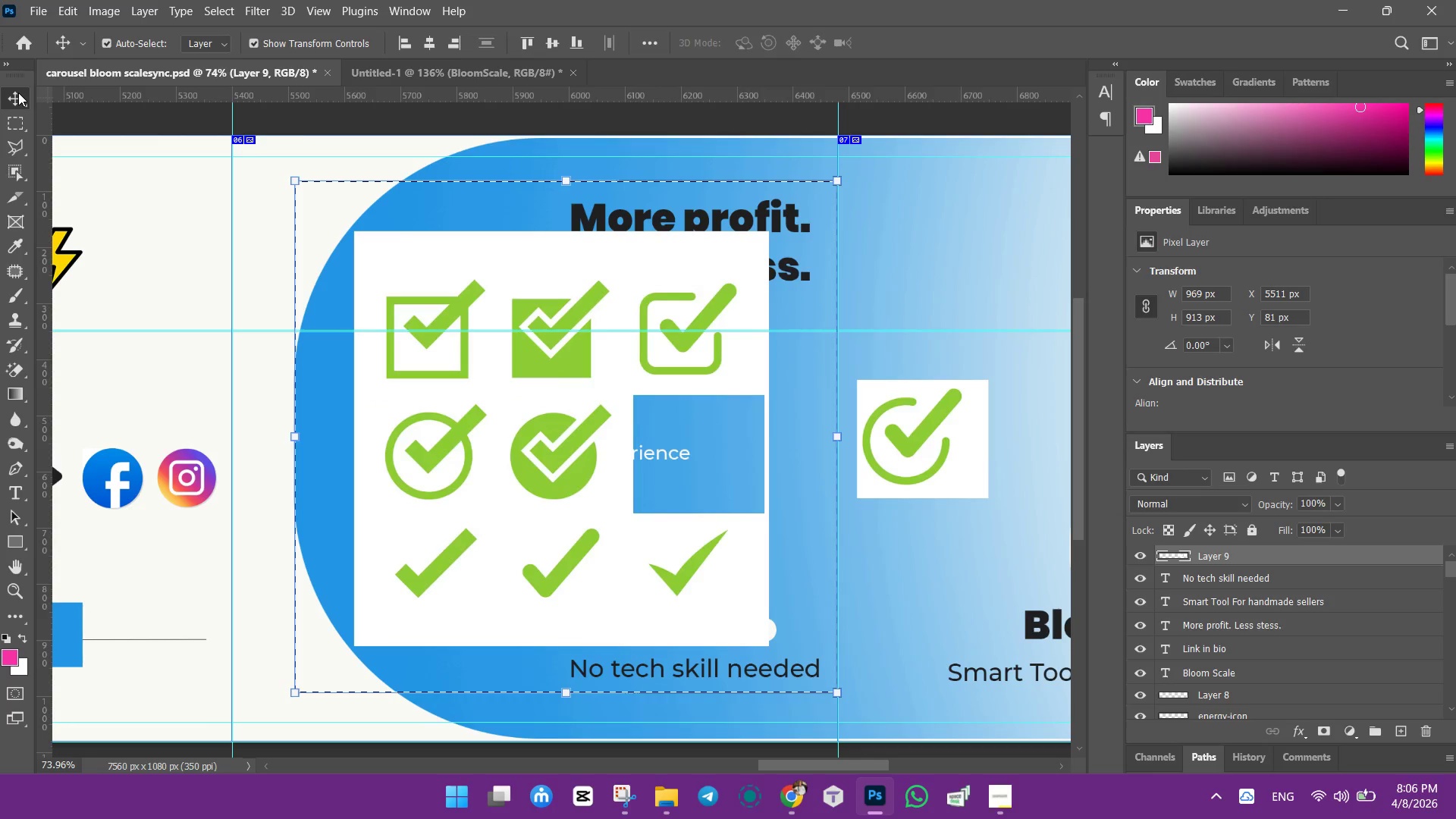 
key(Backspace)
 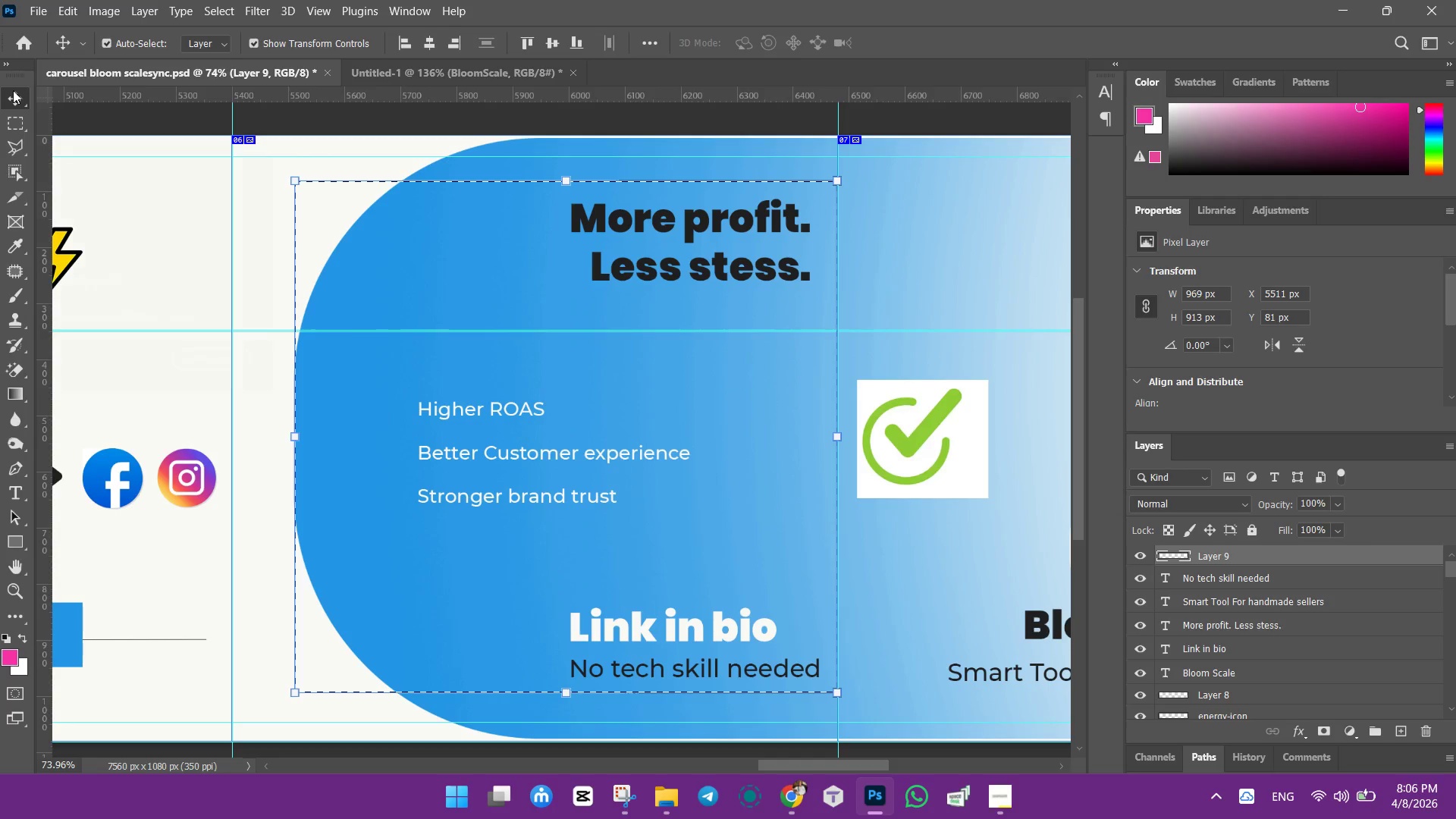 
key(Control+D)
 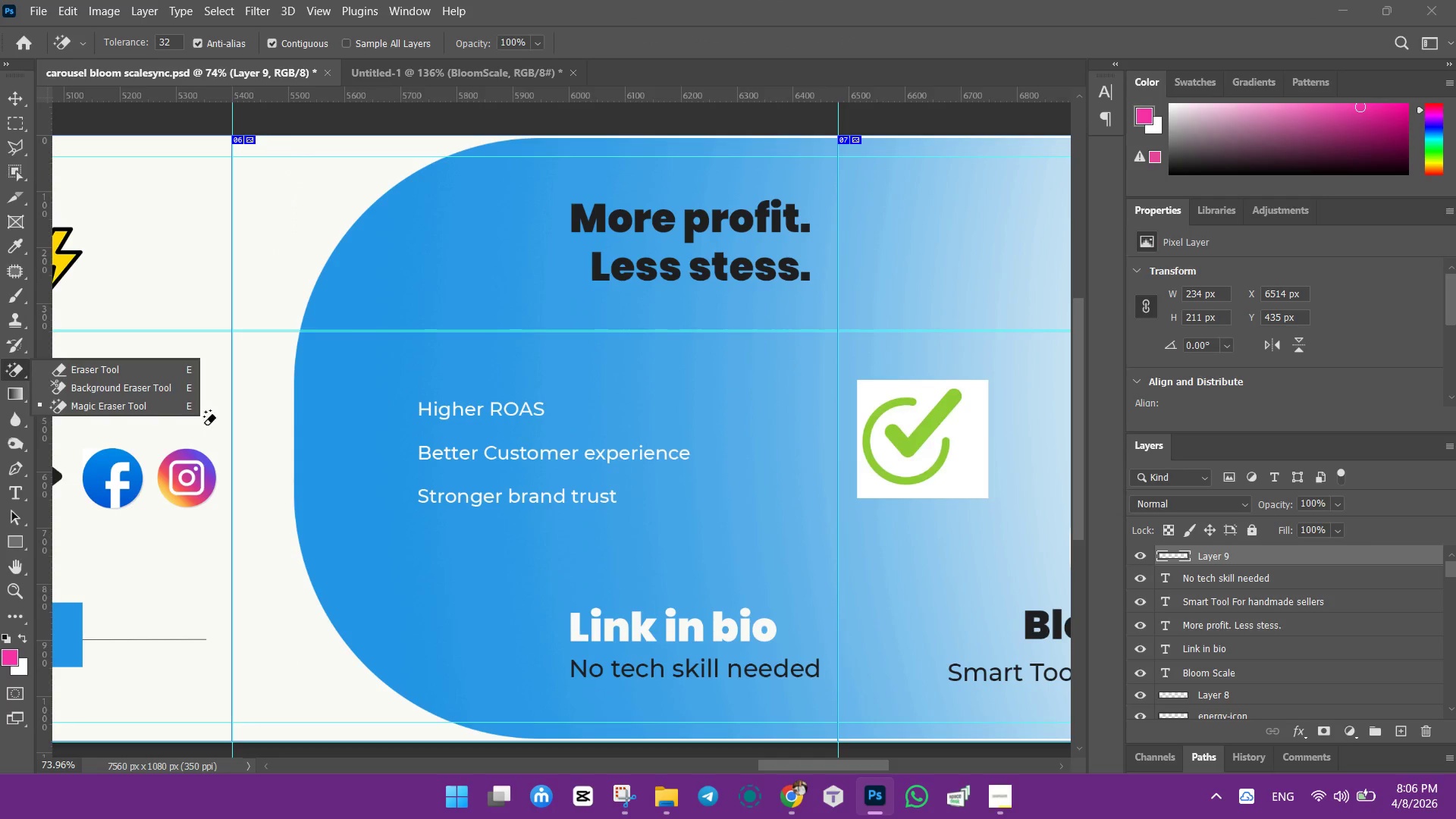 
left_click([937, 459])
 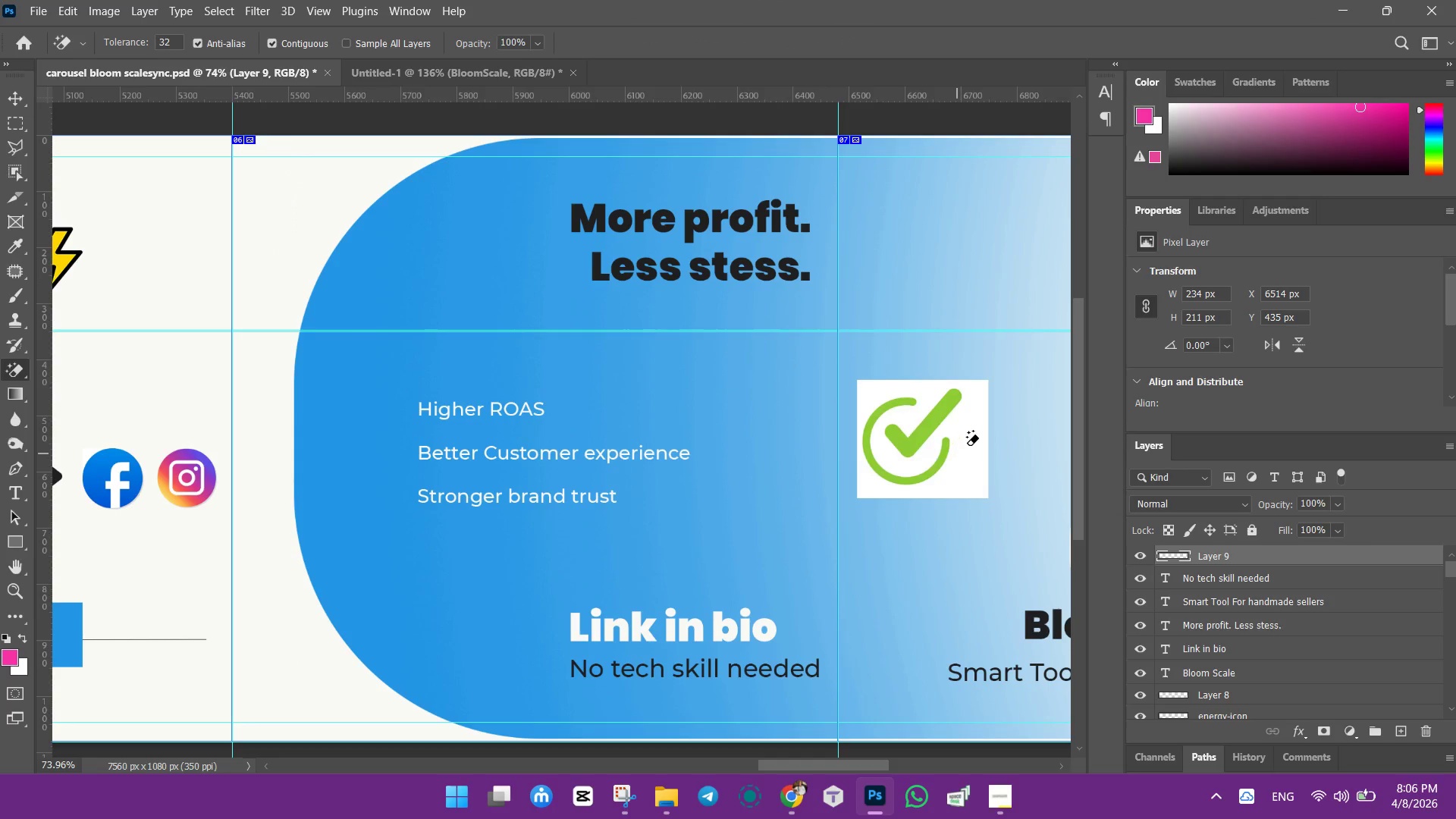 
left_click([967, 444])
 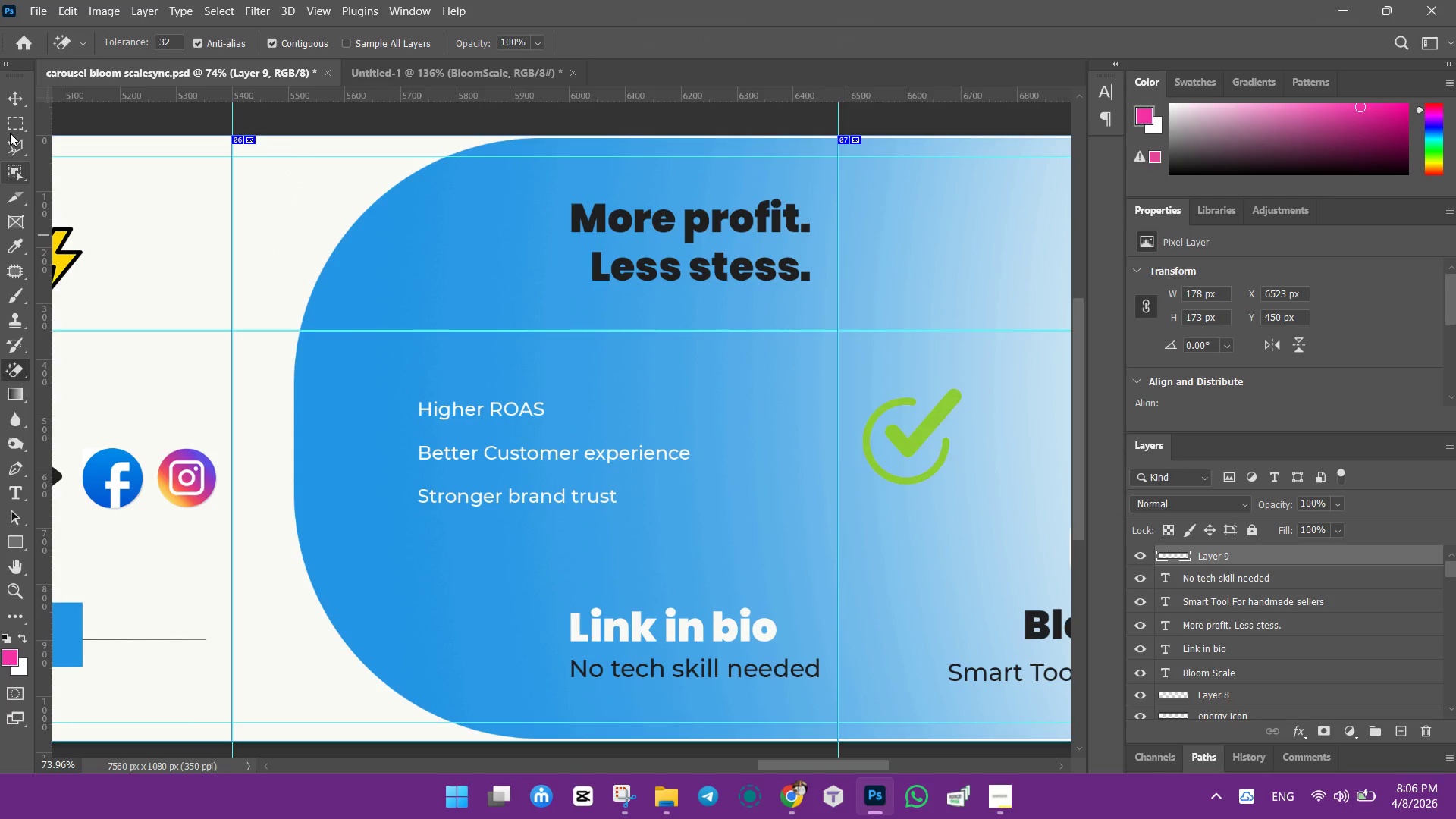 
left_click([20, 102])
 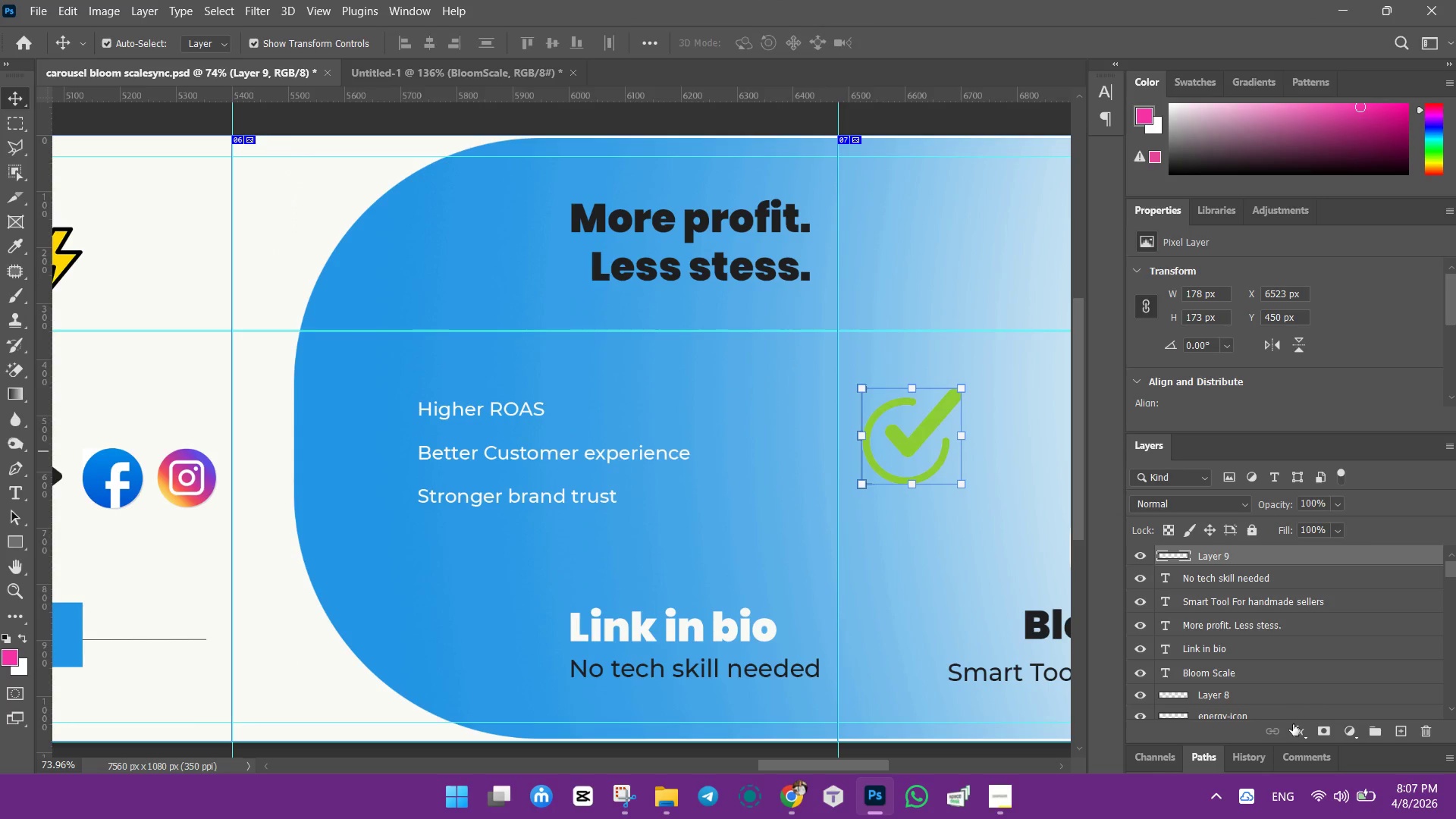 
left_click([1298, 728])
 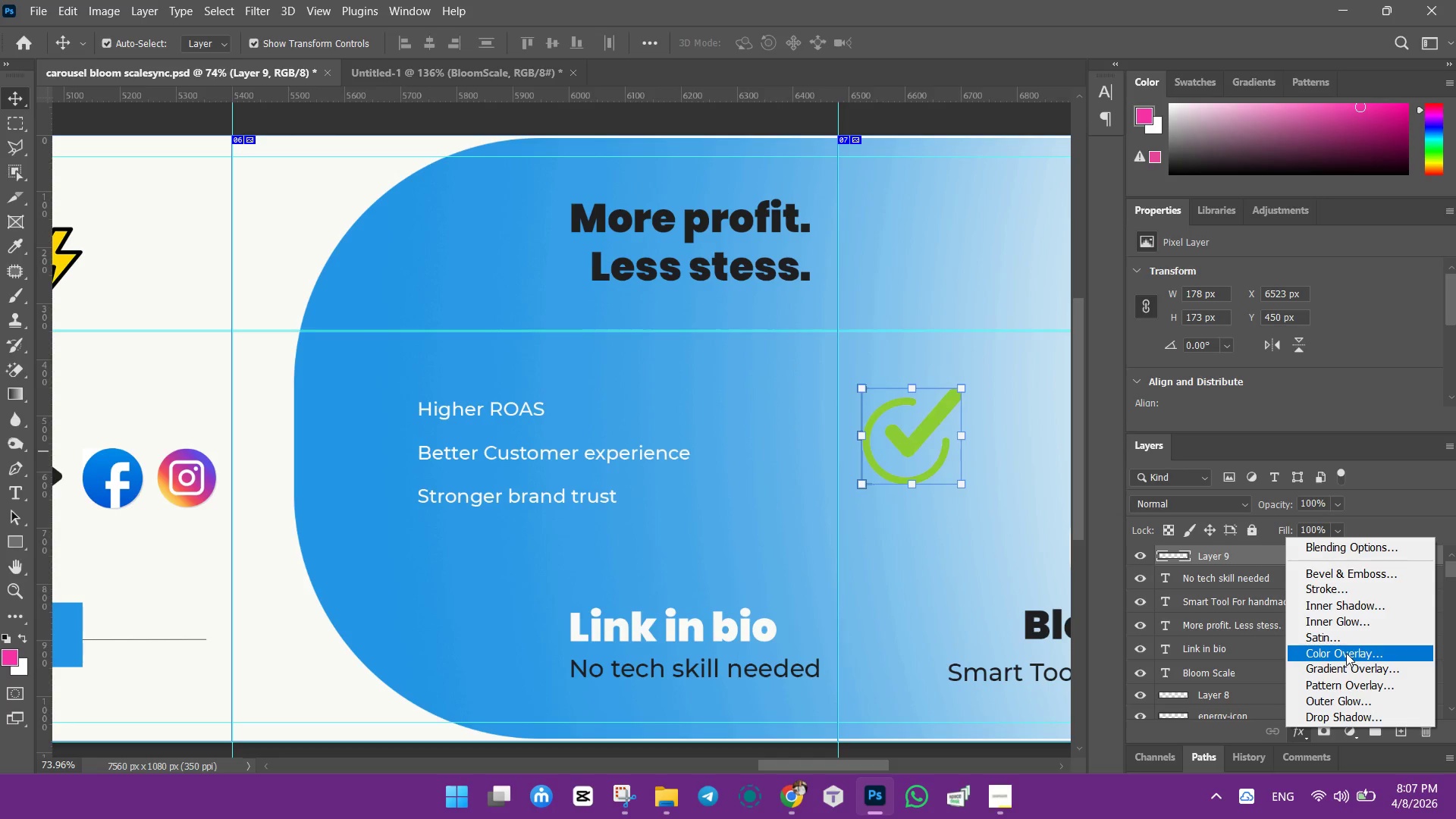 
left_click_drag(start_coordinate=[1346, 654], to_coordinate=[1351, 654])
 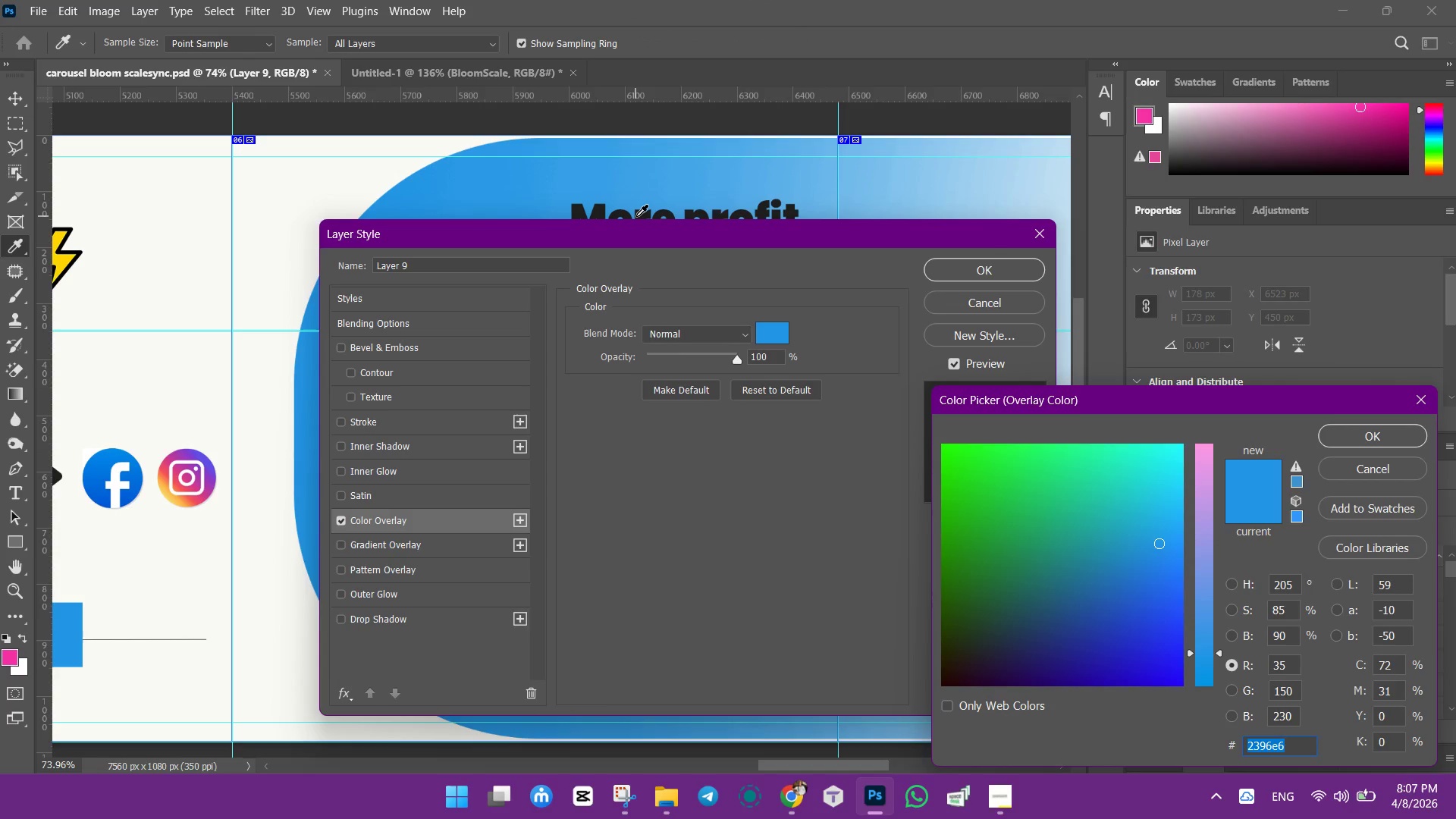 
wait(5.62)
 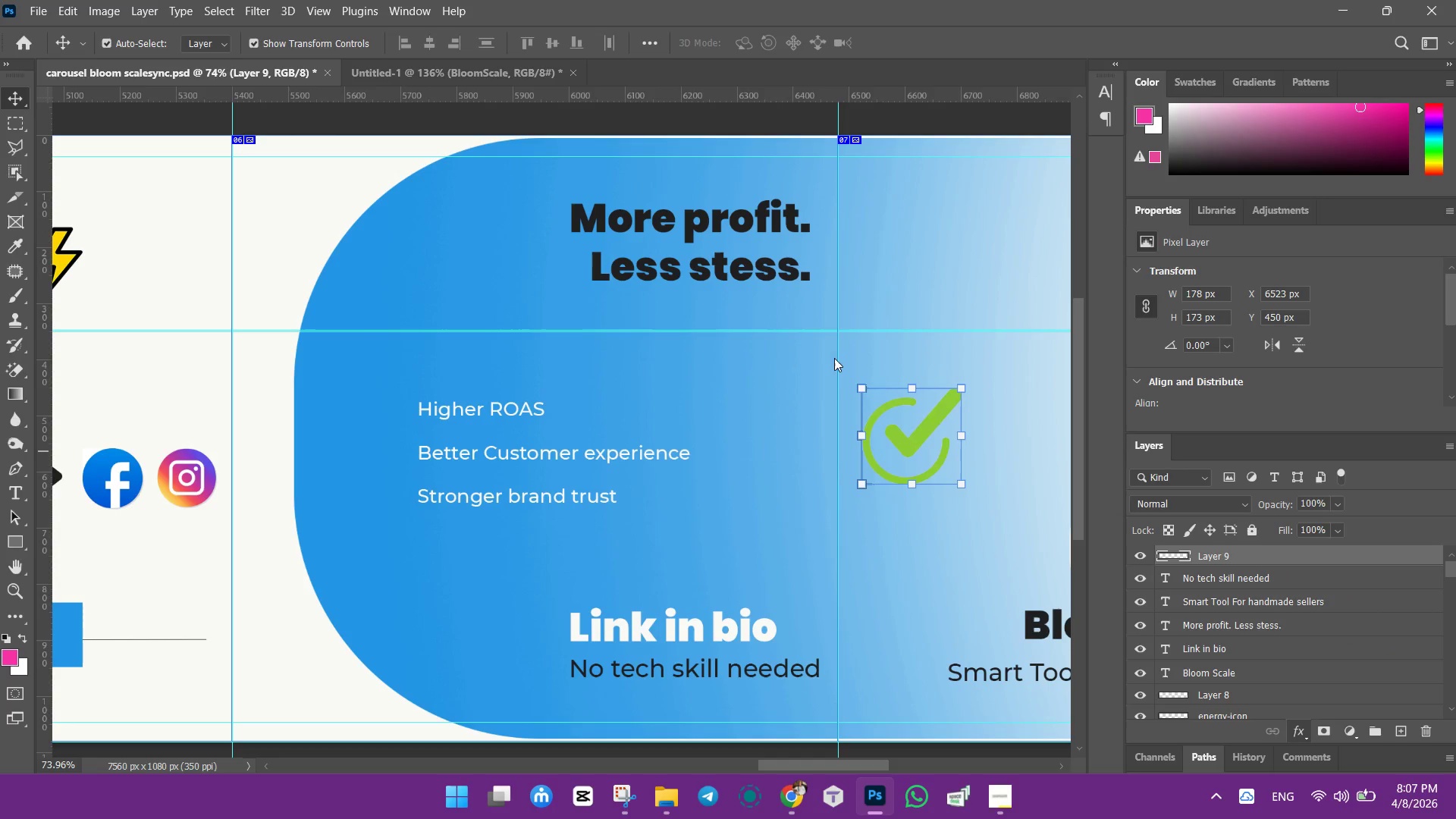 
left_click([1343, 431])
 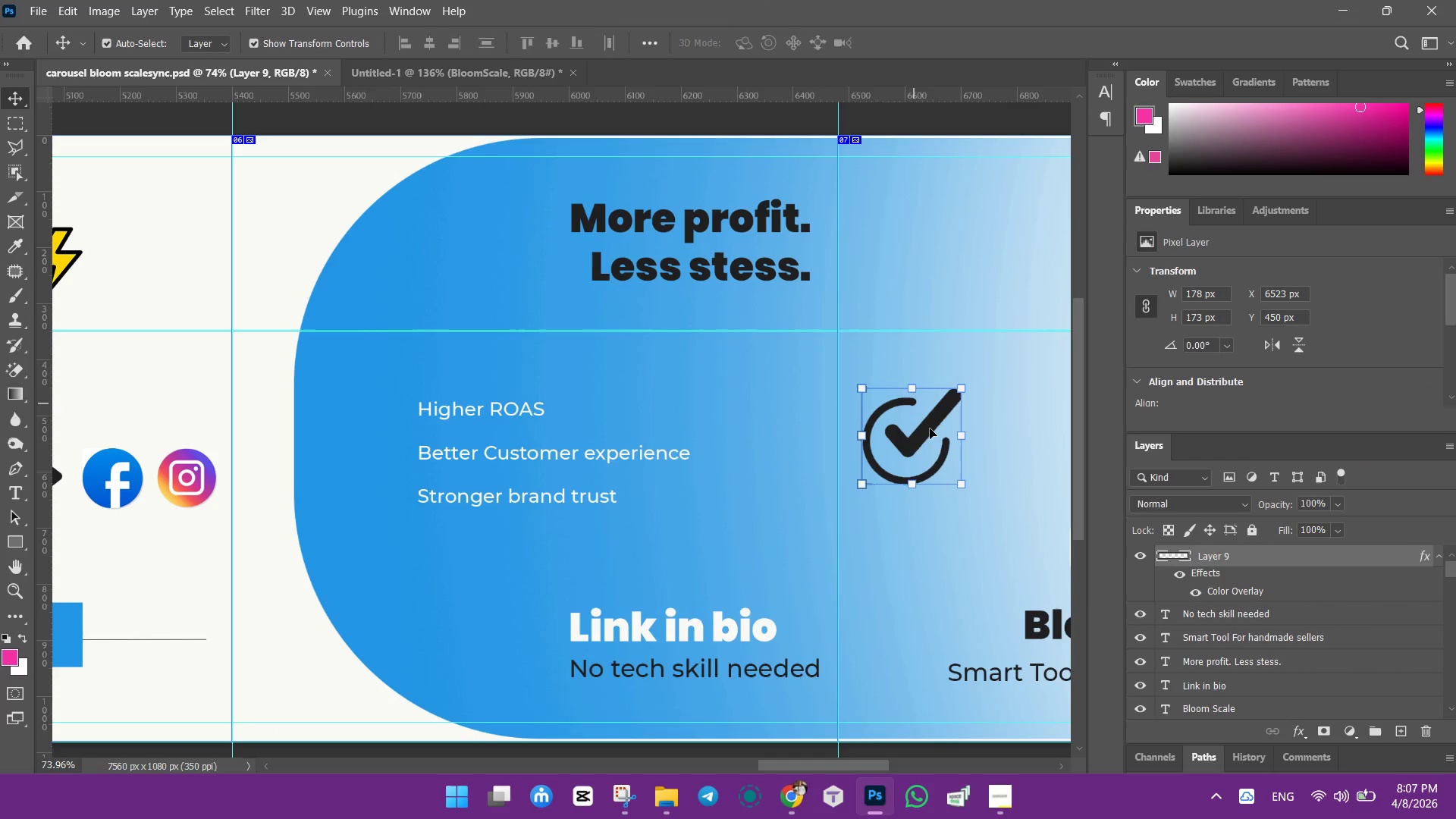 
left_click_drag(start_coordinate=[944, 422], to_coordinate=[588, 406])
 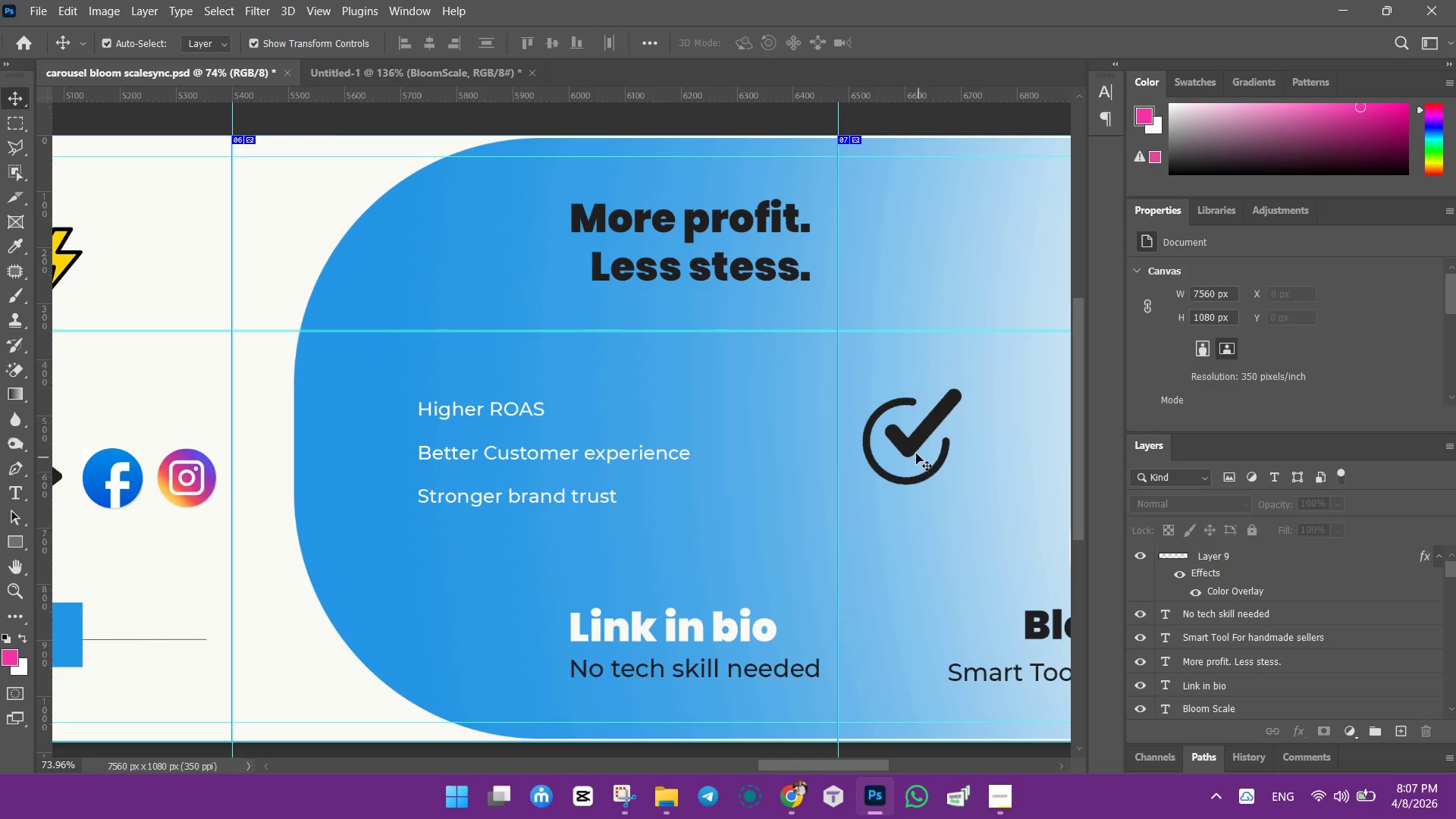 
left_click_drag(start_coordinate=[910, 442], to_coordinate=[392, 380])
 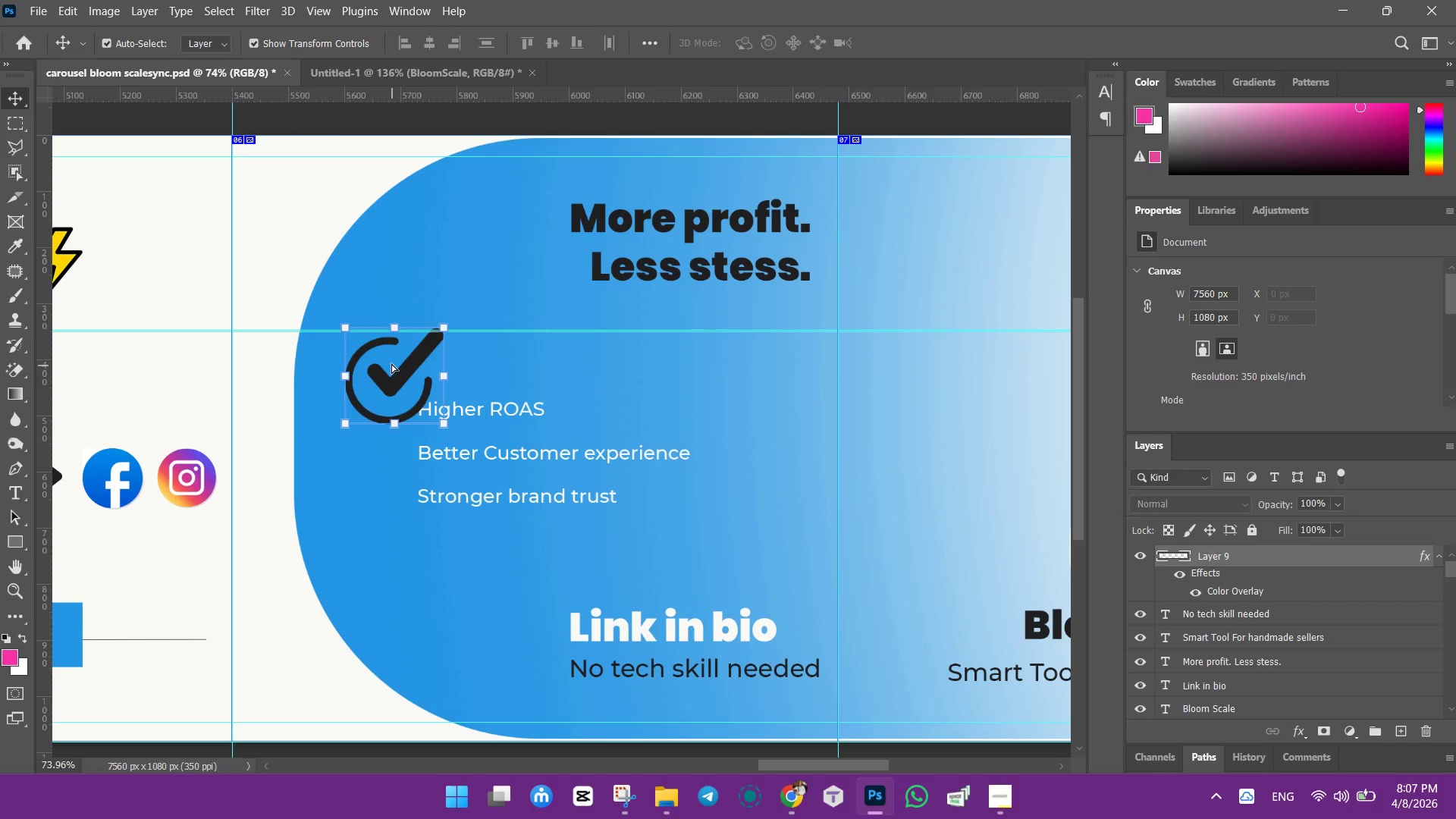 
hold_key(key=AltLeft, duration=1.2)
scroll: coordinate [400, 361], scroll_direction: up, amount: 17.0
 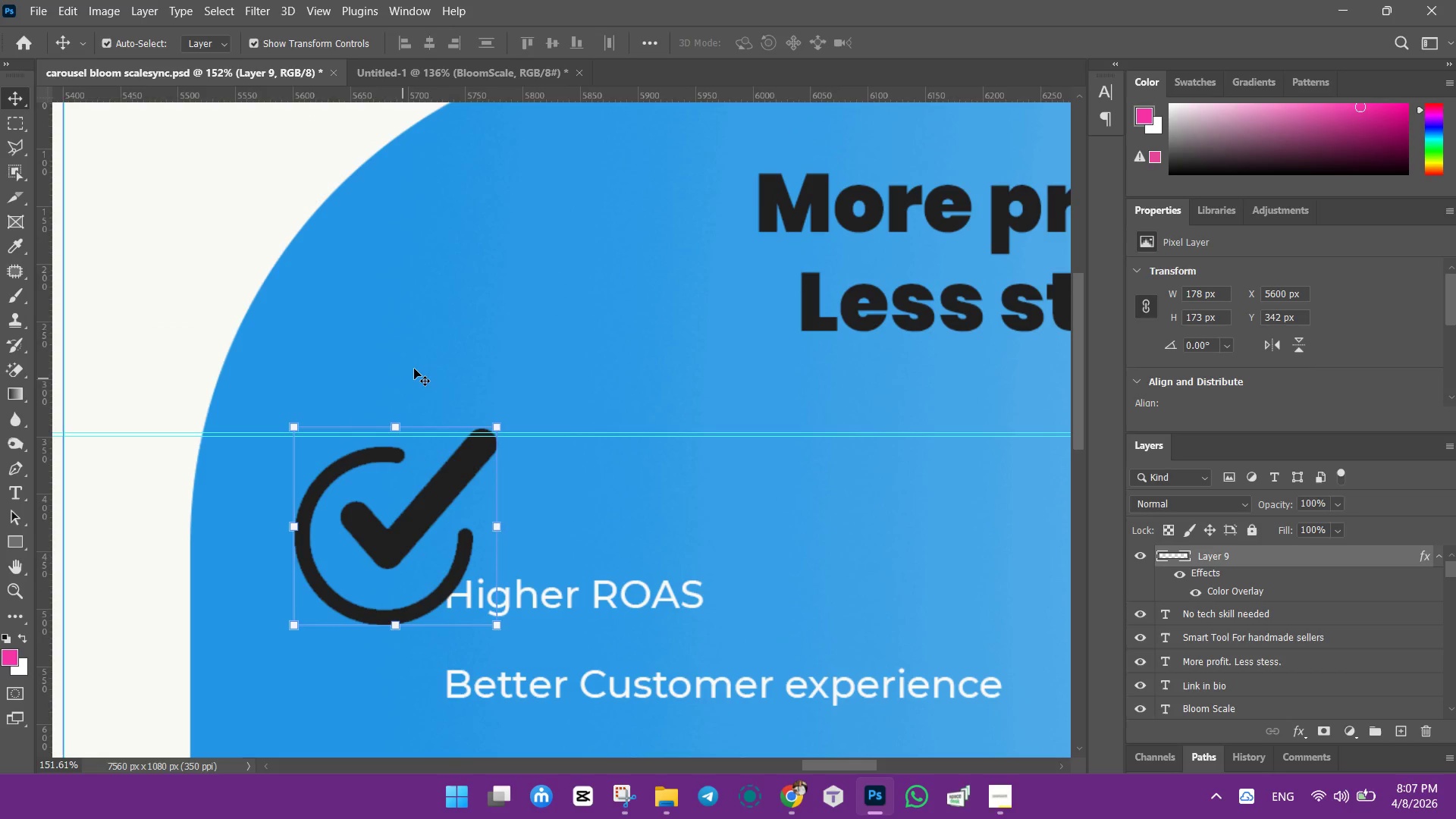 
left_click_drag(start_coordinate=[394, 202], to_coordinate=[388, 315])
 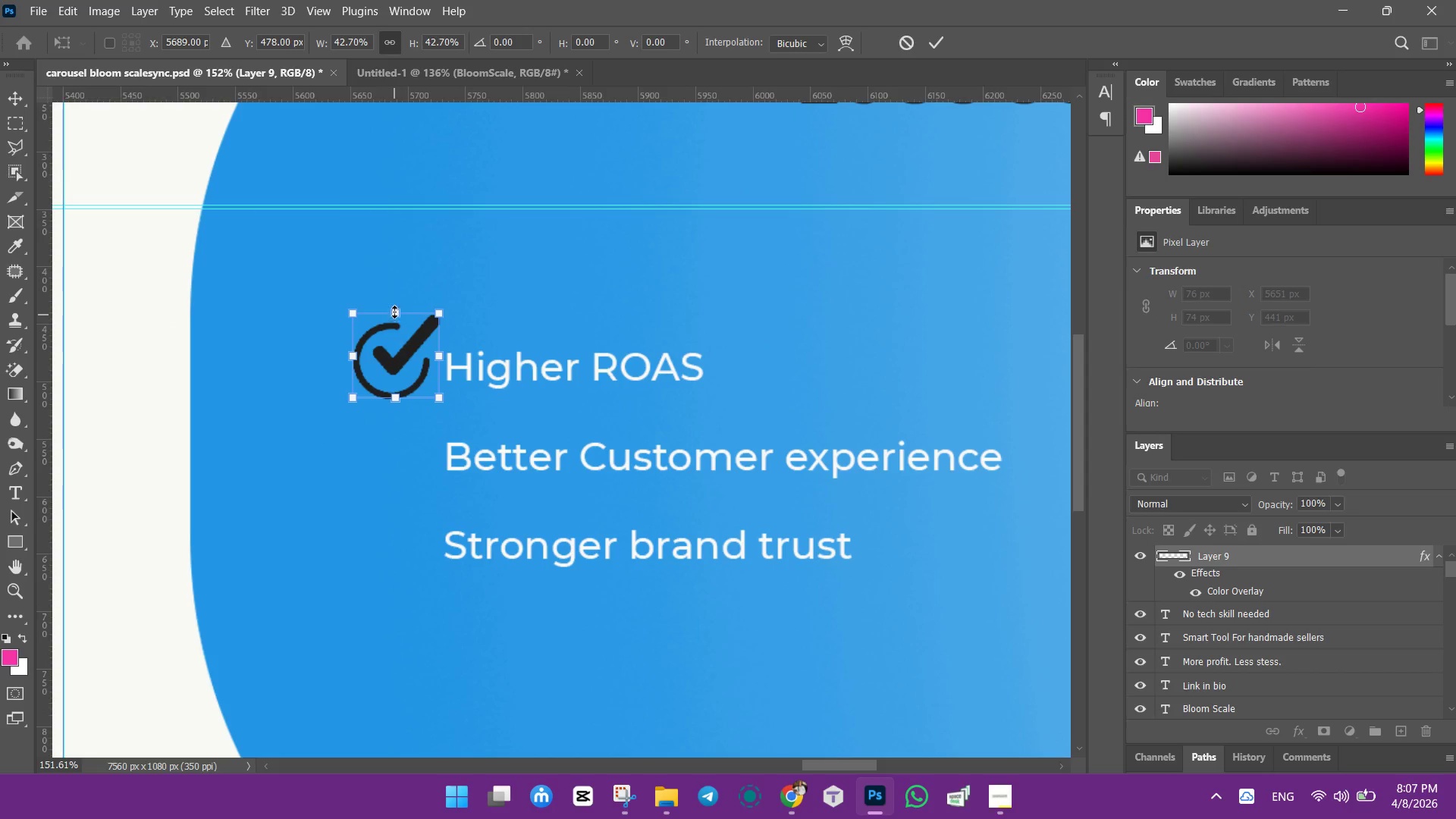 
scroll: coordinate [425, 353], scroll_direction: down, amount: 15.0
 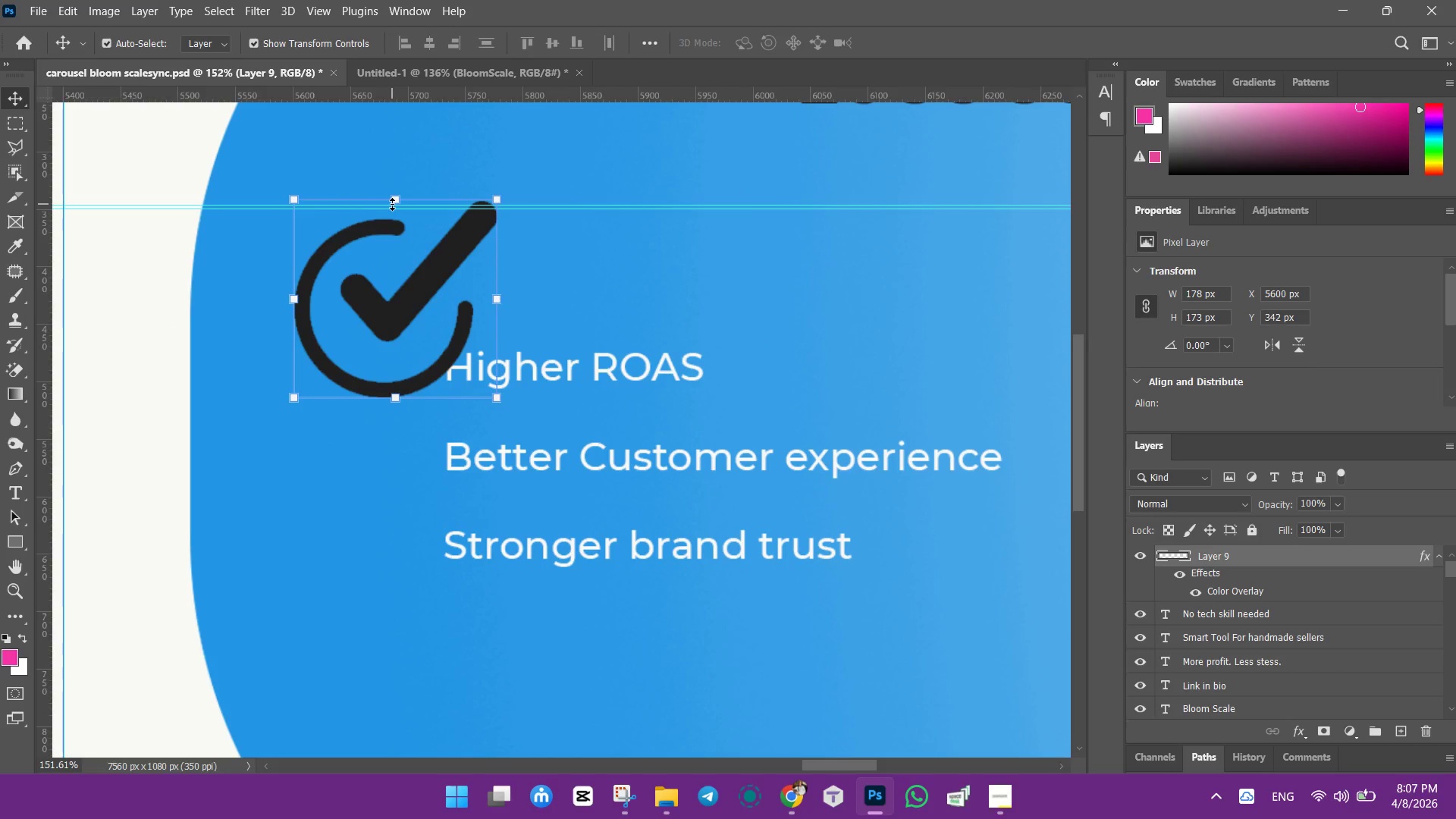 
left_click_drag(start_coordinate=[394, 312], to_coordinate=[394, 327])
 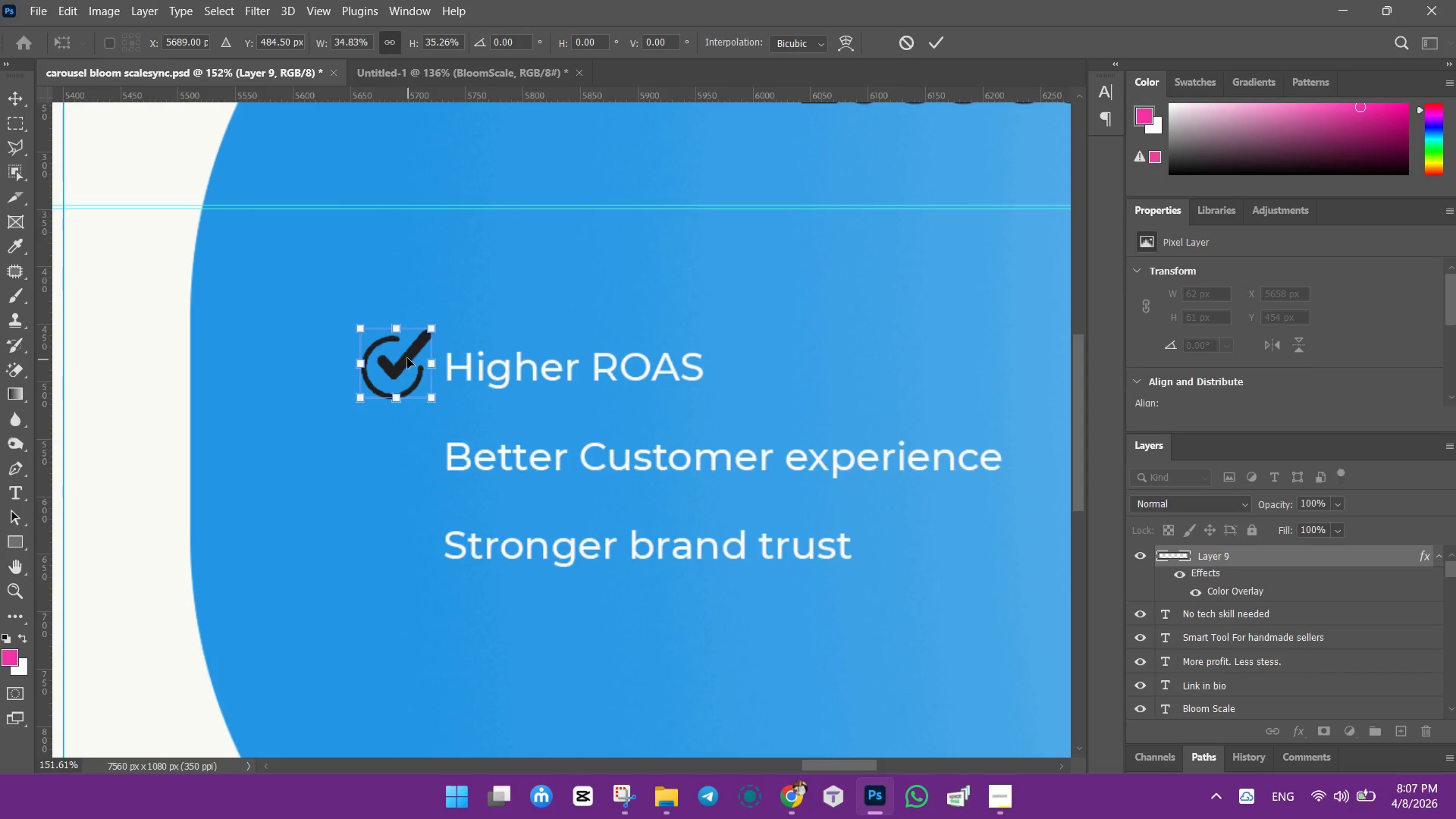 
left_click_drag(start_coordinate=[405, 358], to_coordinate=[392, 357])
 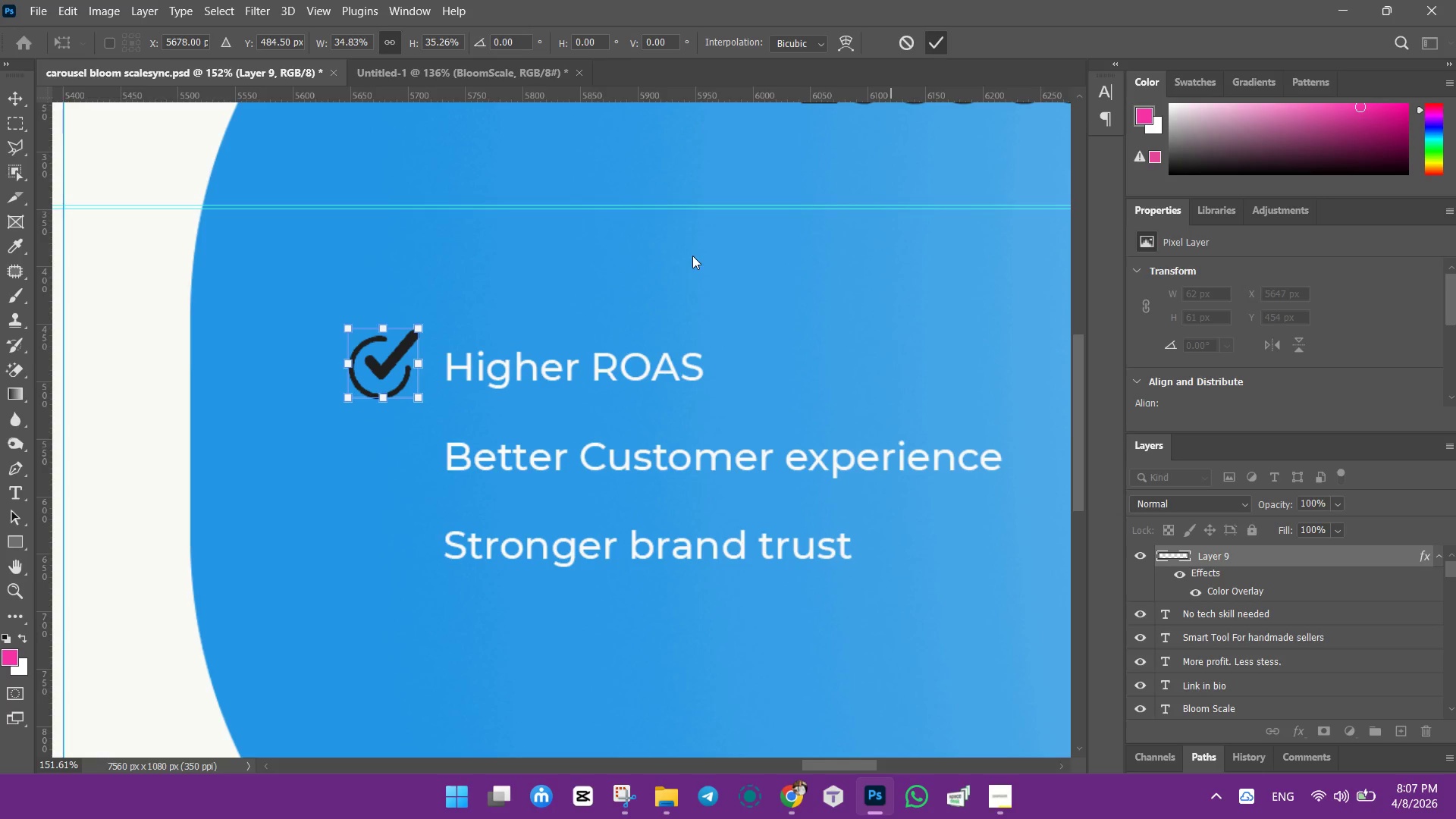 
left_click([692, 253])
 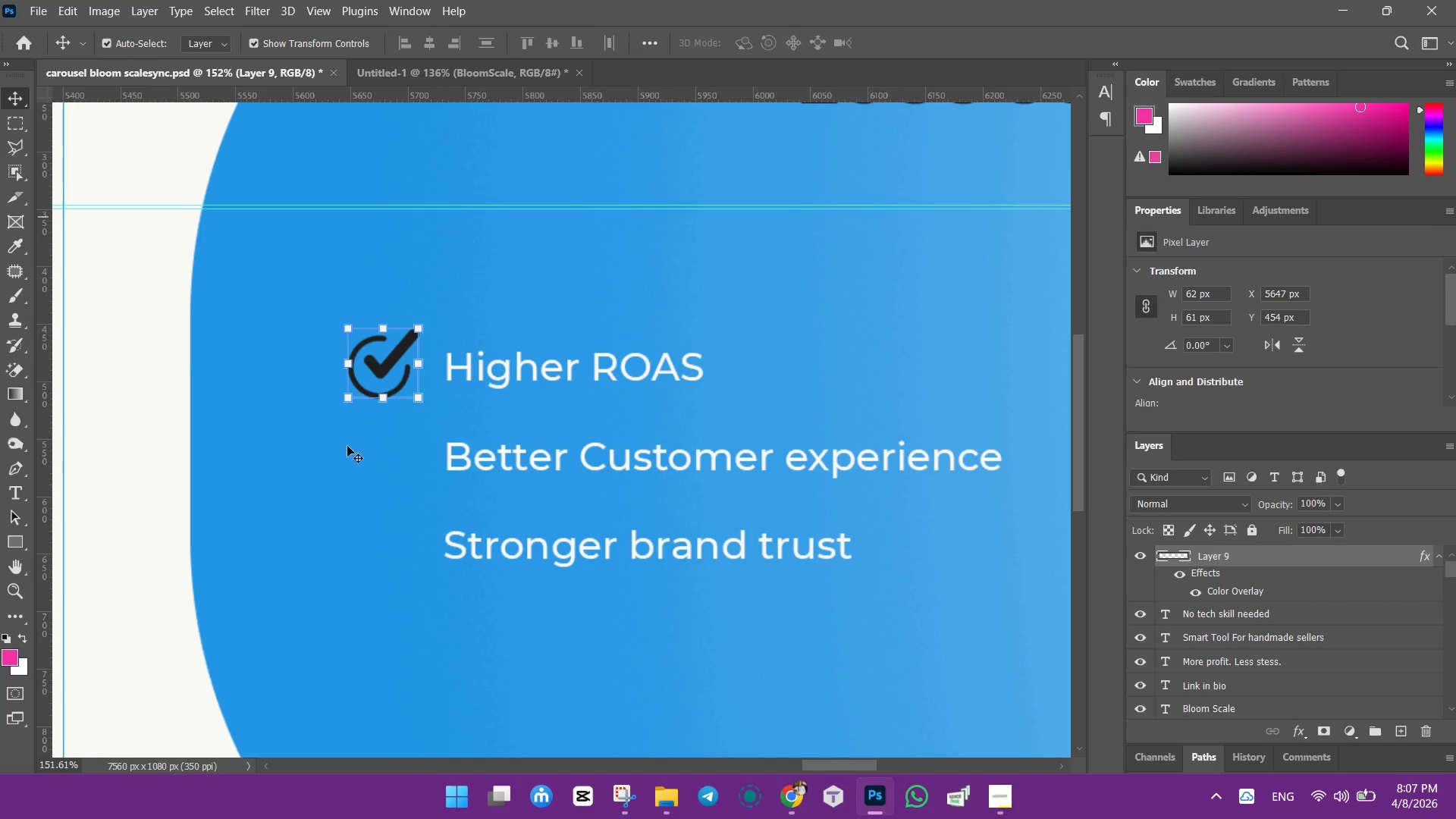 
key(Control+ControlLeft)
 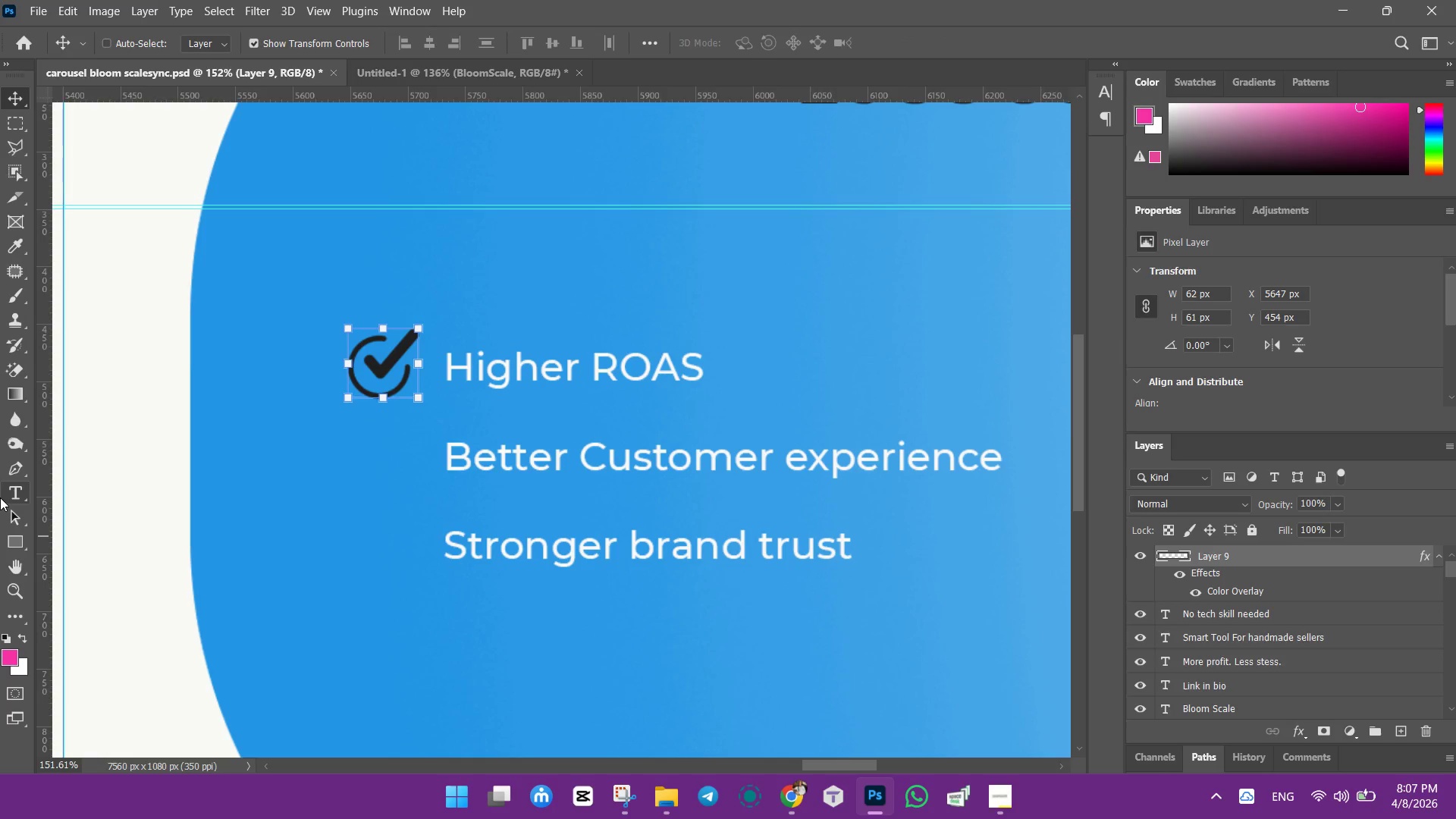 
key(Control+J)
 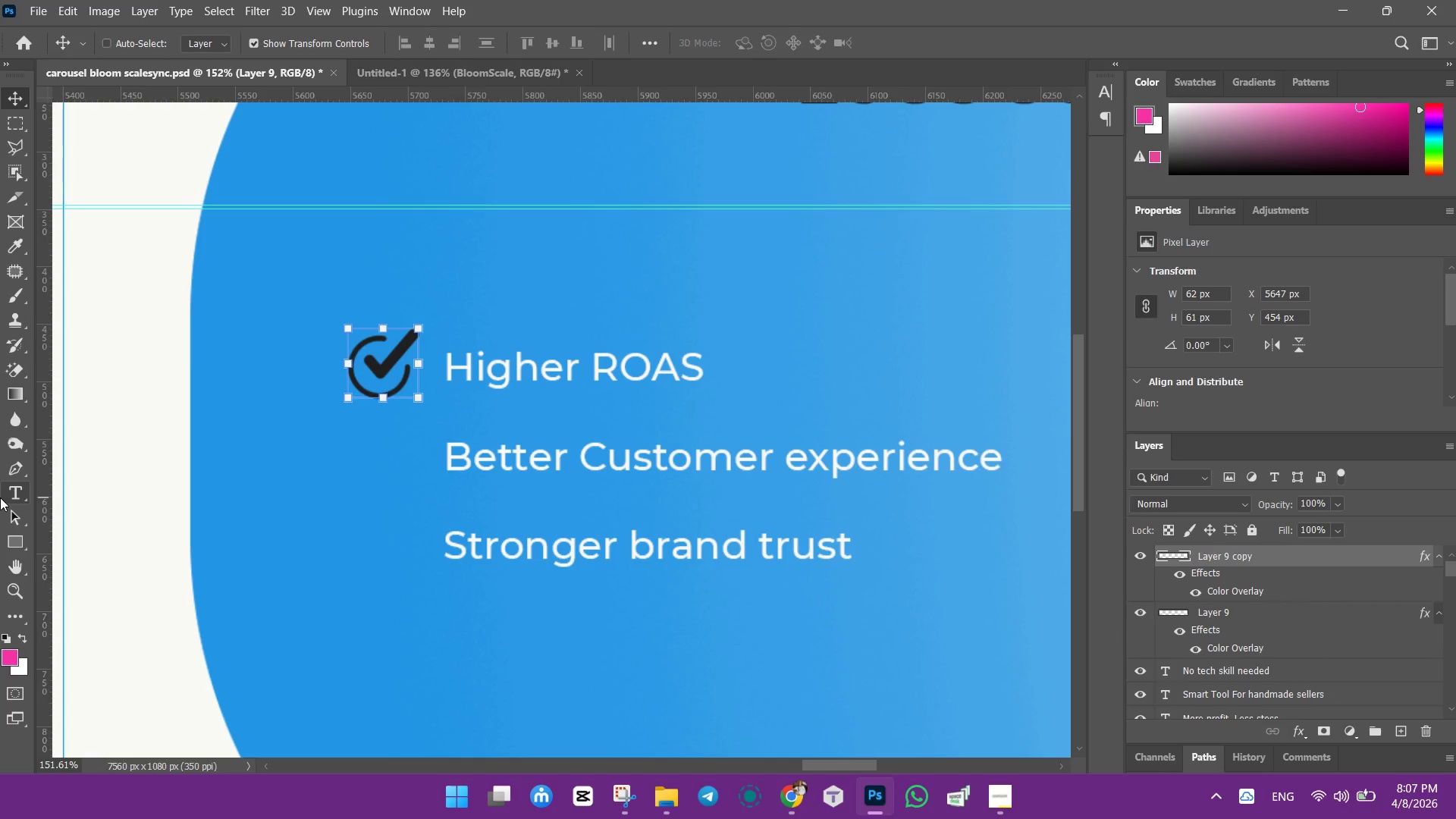 
key(Control+ControlLeft)
 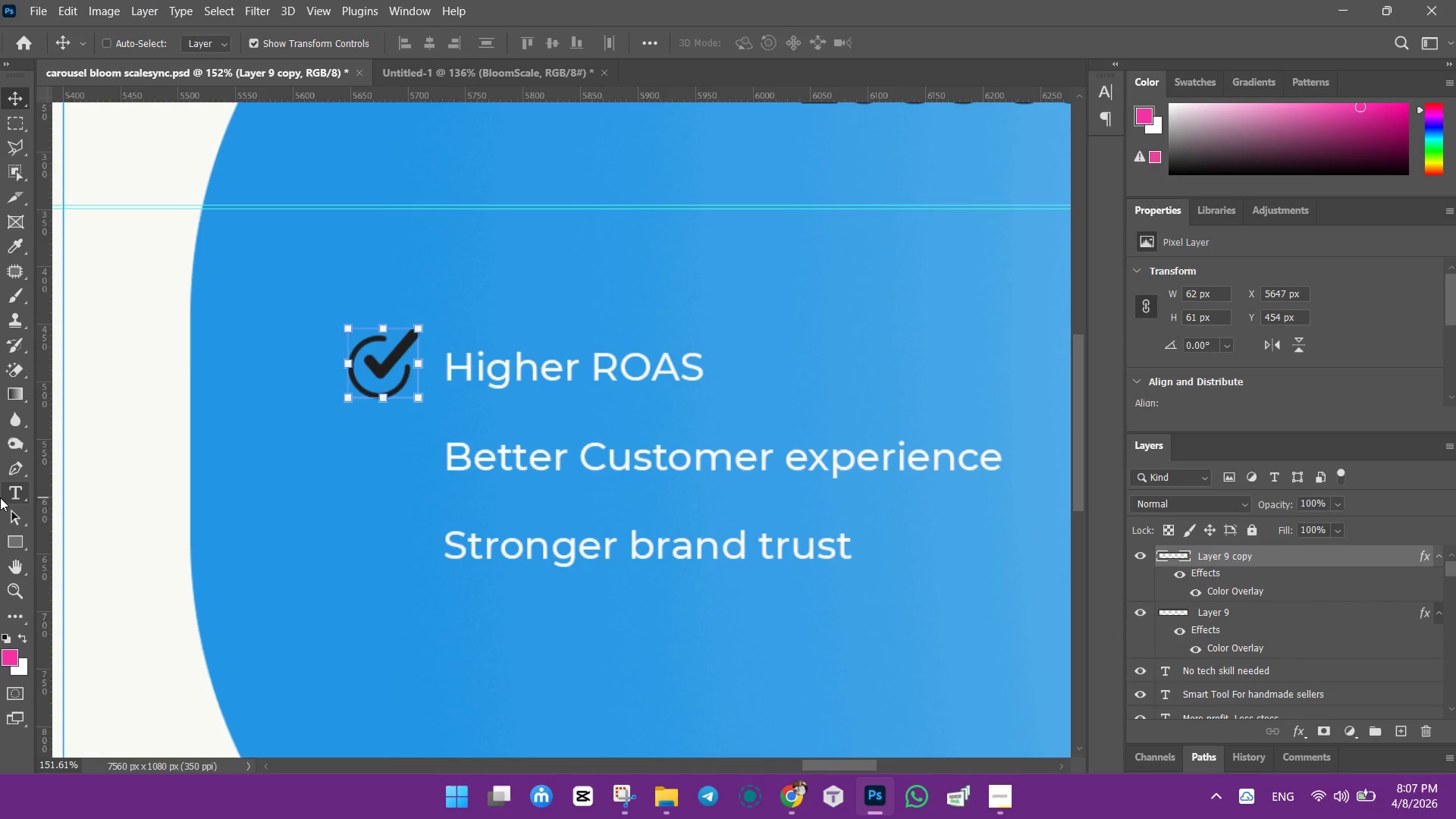 
key(Control+J)
 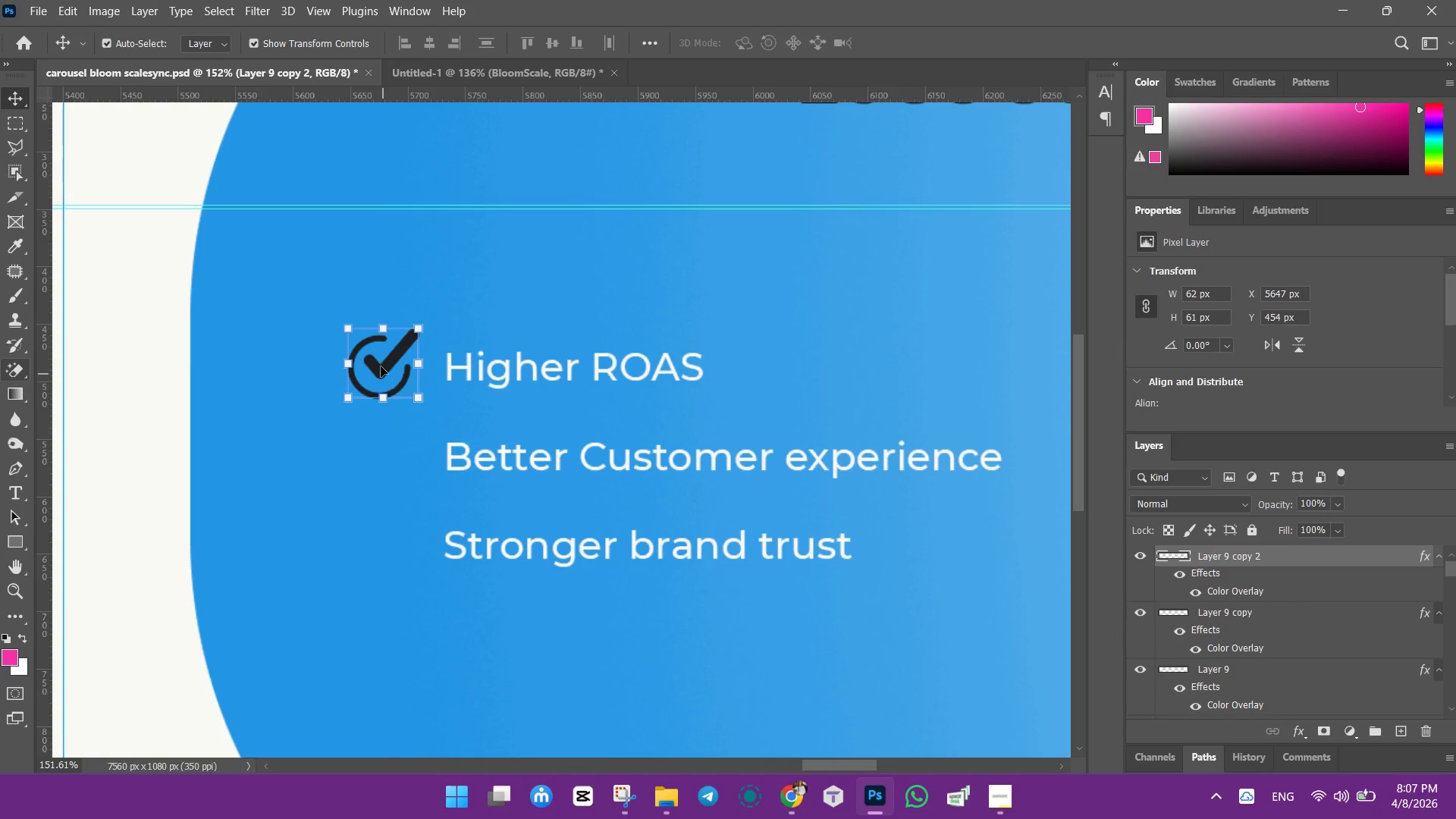 
left_click_drag(start_coordinate=[378, 364], to_coordinate=[377, 453])
 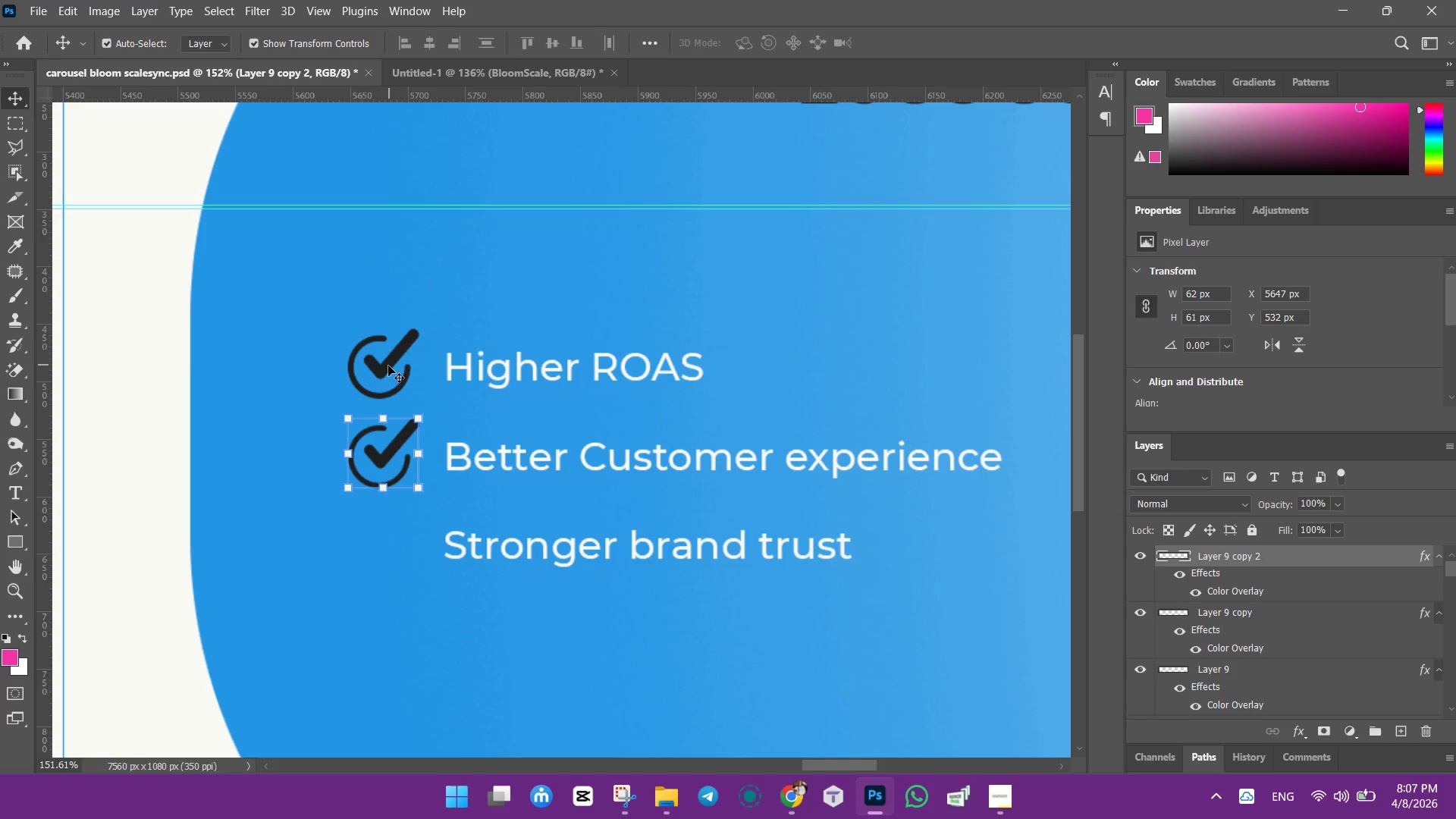 
left_click_drag(start_coordinate=[388, 366], to_coordinate=[387, 544])
 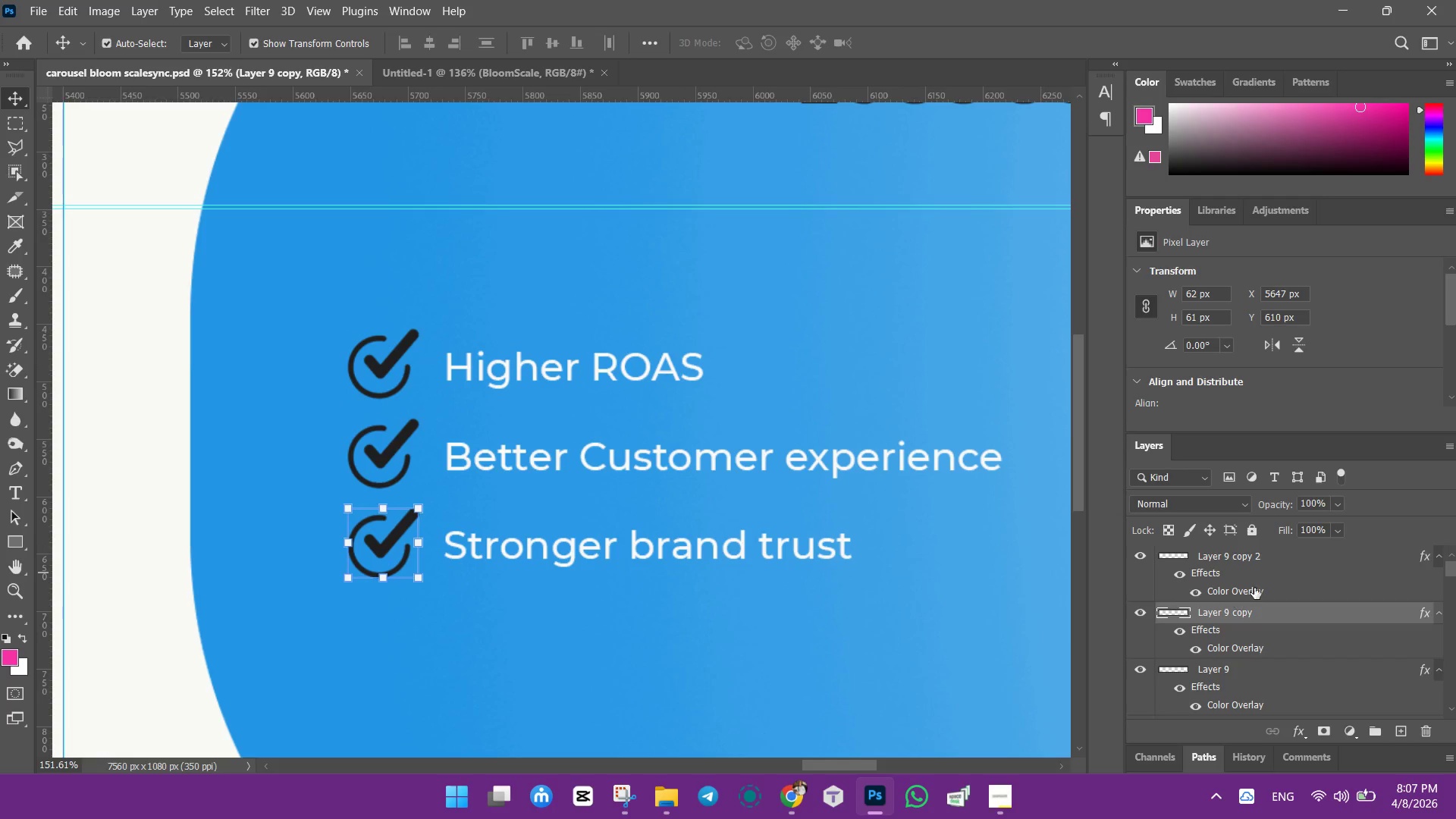 
hold_key(key=ControlLeft, duration=1.5)
left_click([1252, 563])
 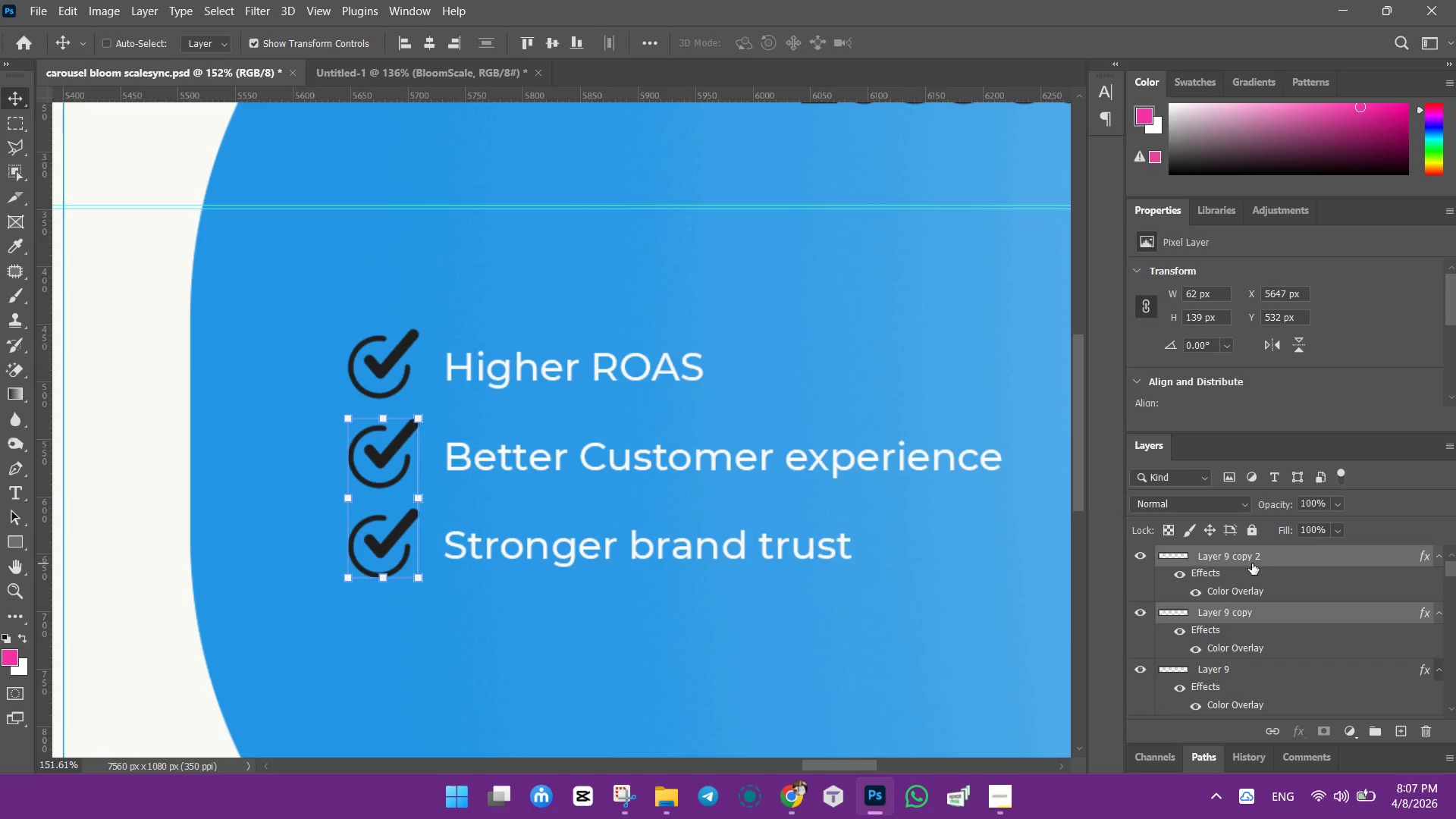 
hold_key(key=ControlLeft, duration=1.17)
 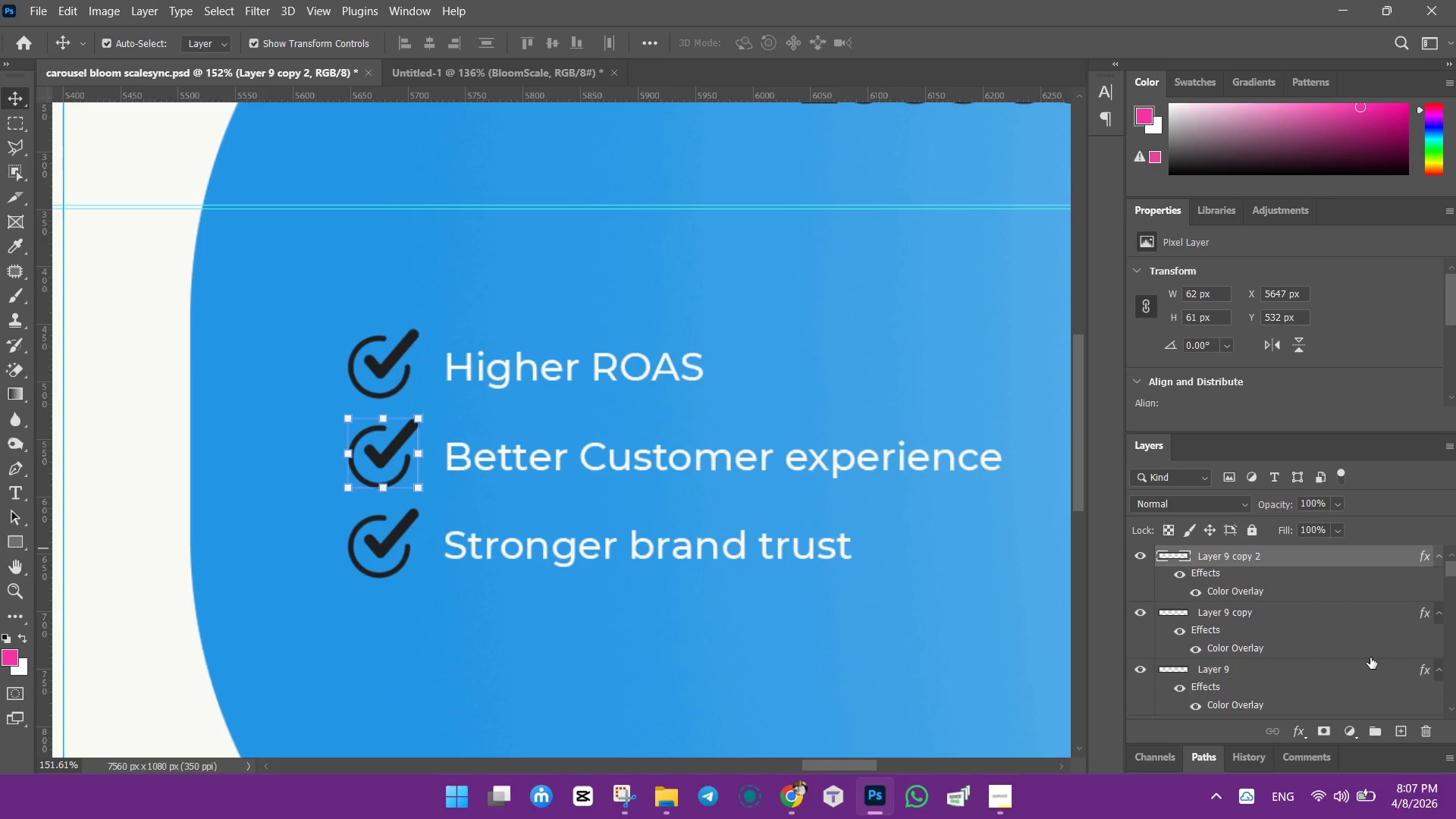 
scroll: coordinate [1260, 583], scroll_direction: up, amount: 1.0
 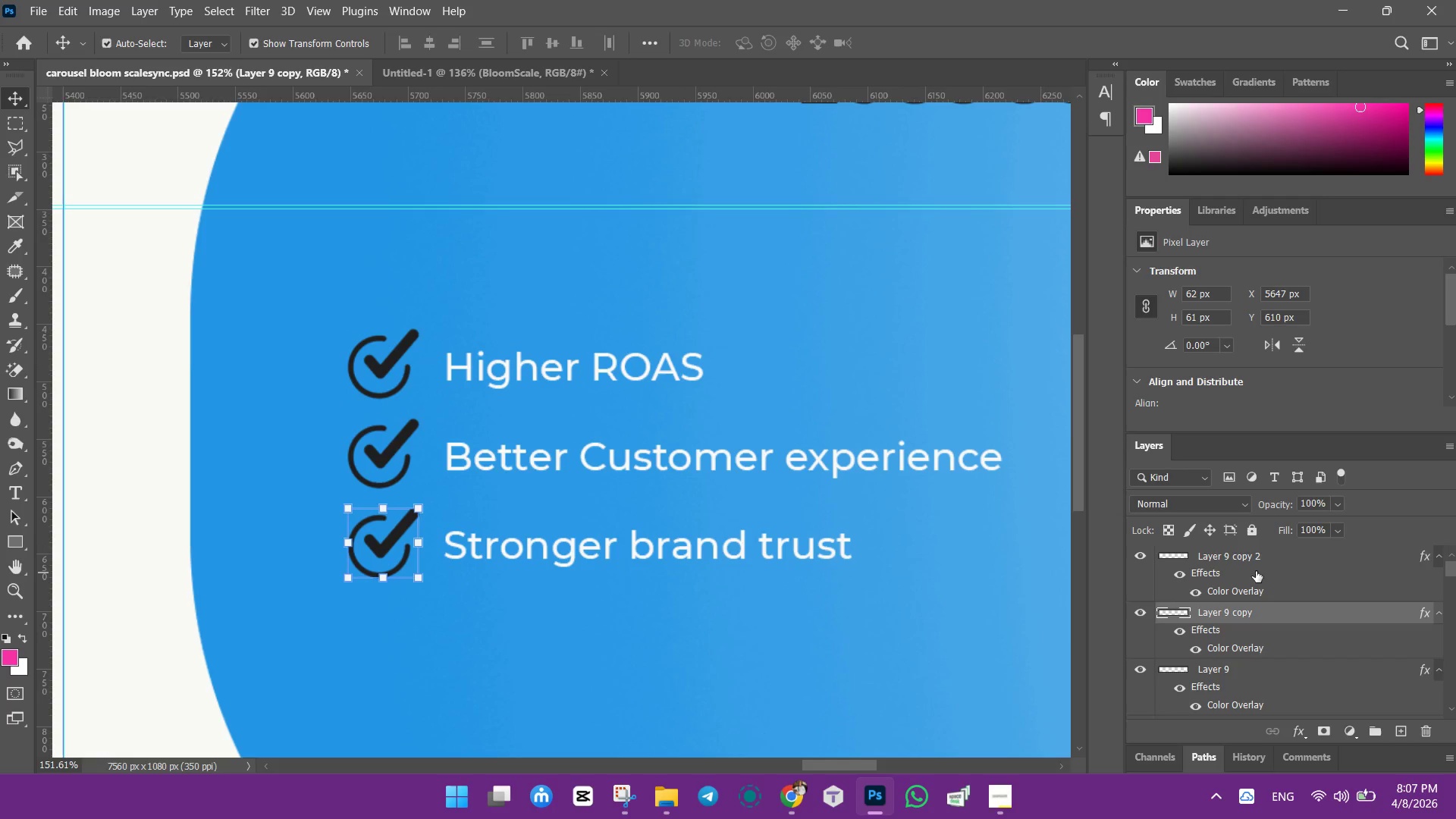 
left_click([1254, 660])
 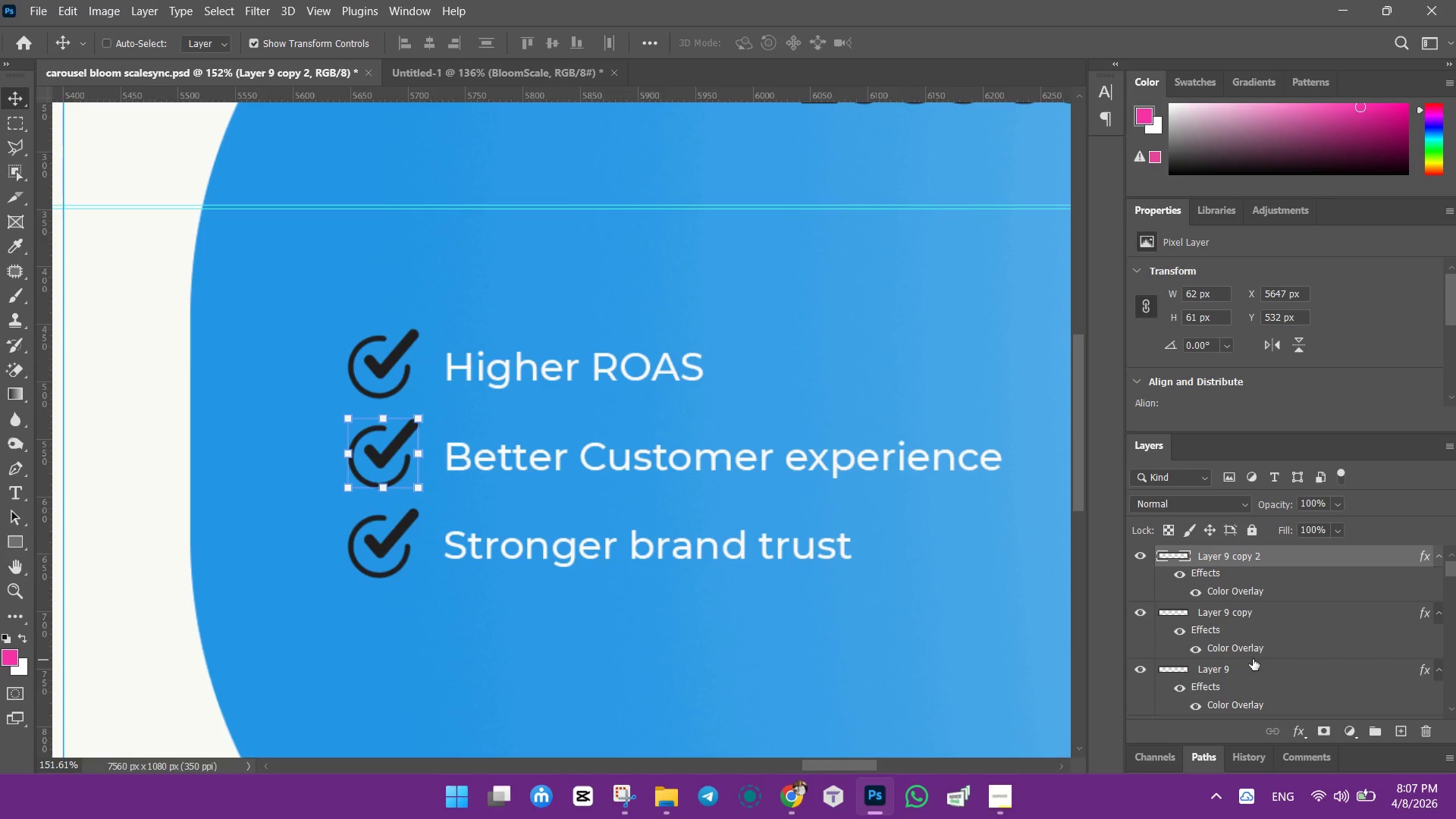 
hold_key(key=ControlLeft, duration=1.5)
 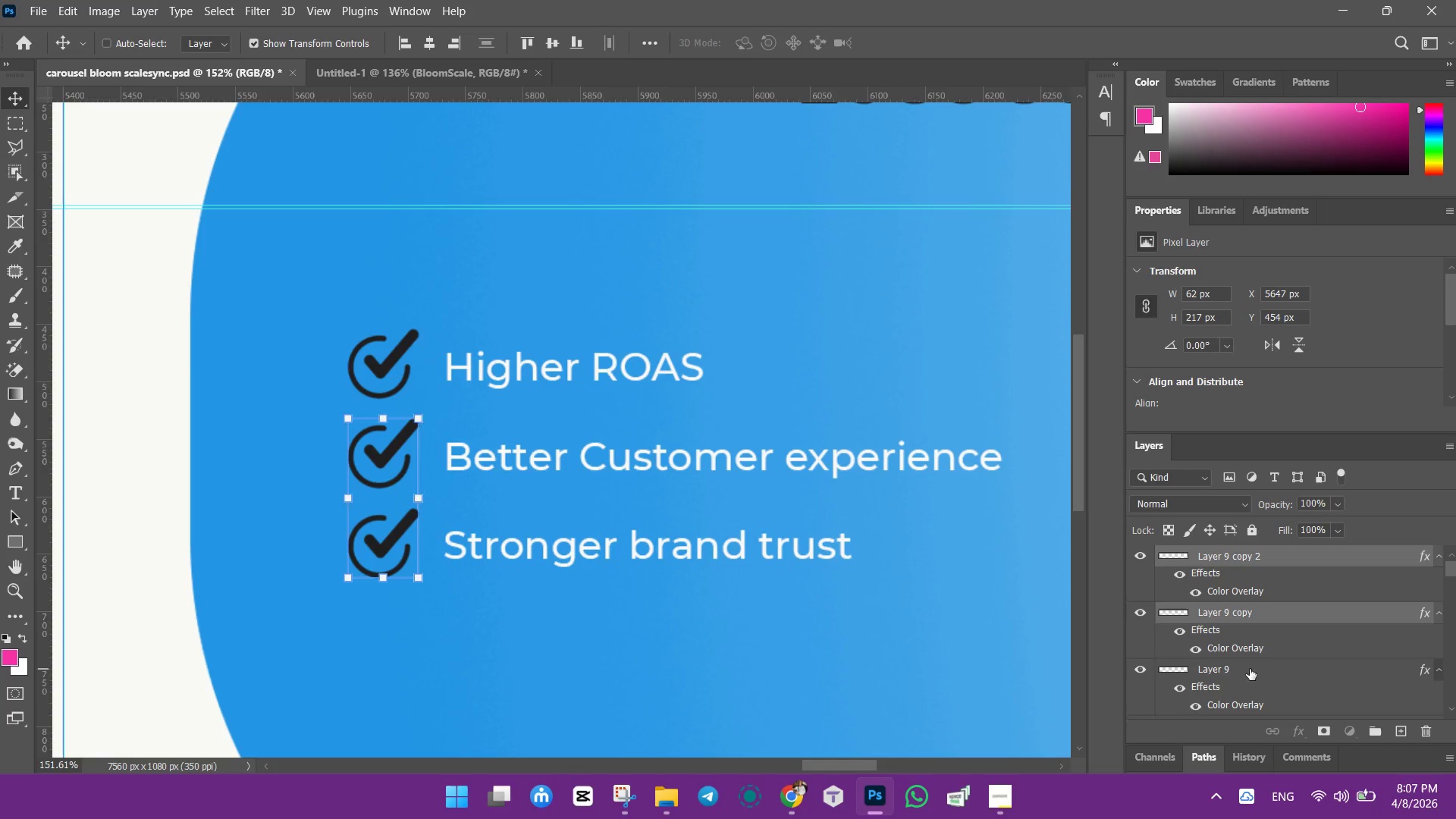 
scroll: coordinate [1252, 563], scroll_direction: up, amount: 1.0
 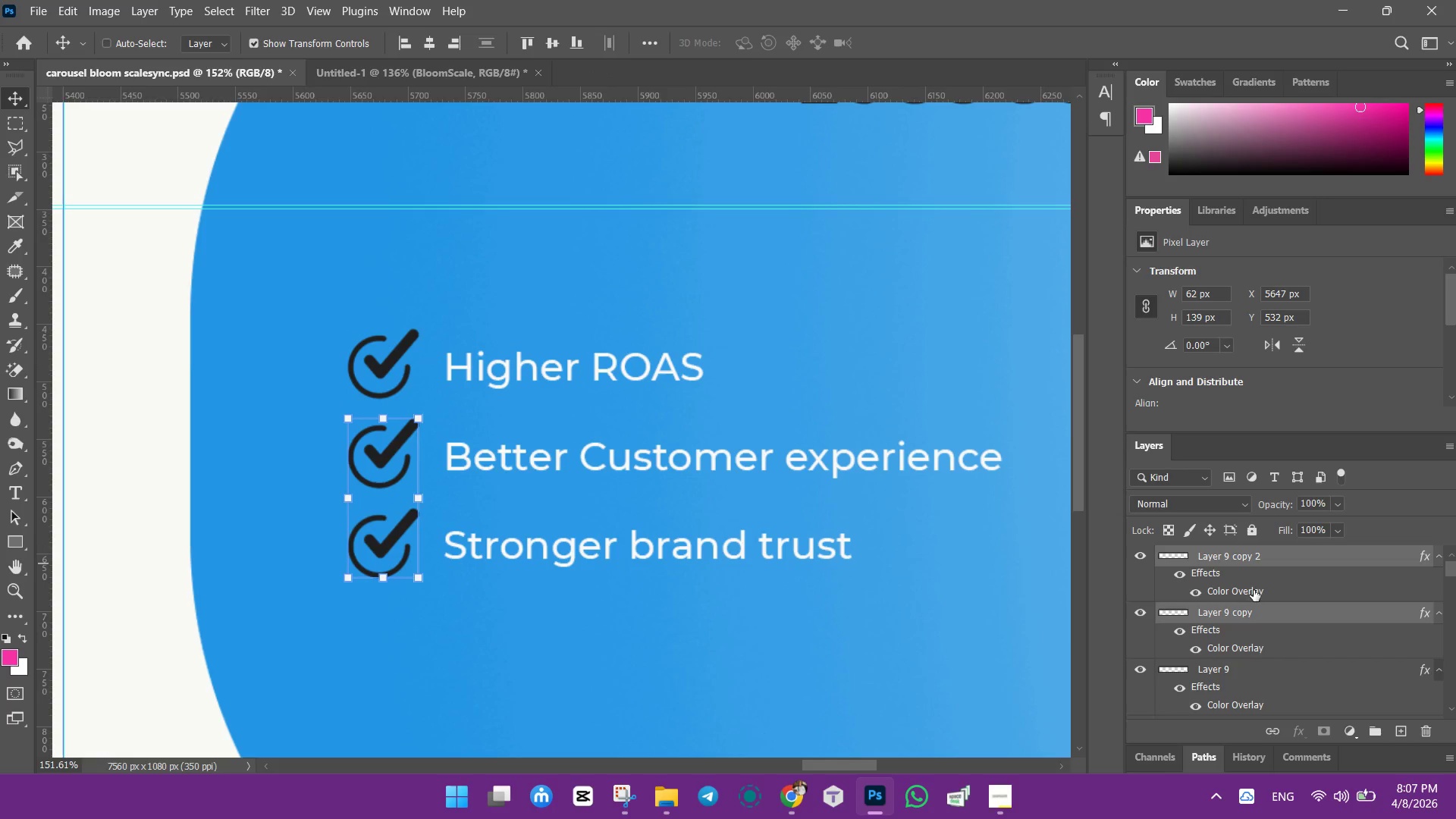 
left_click([1245, 617])
 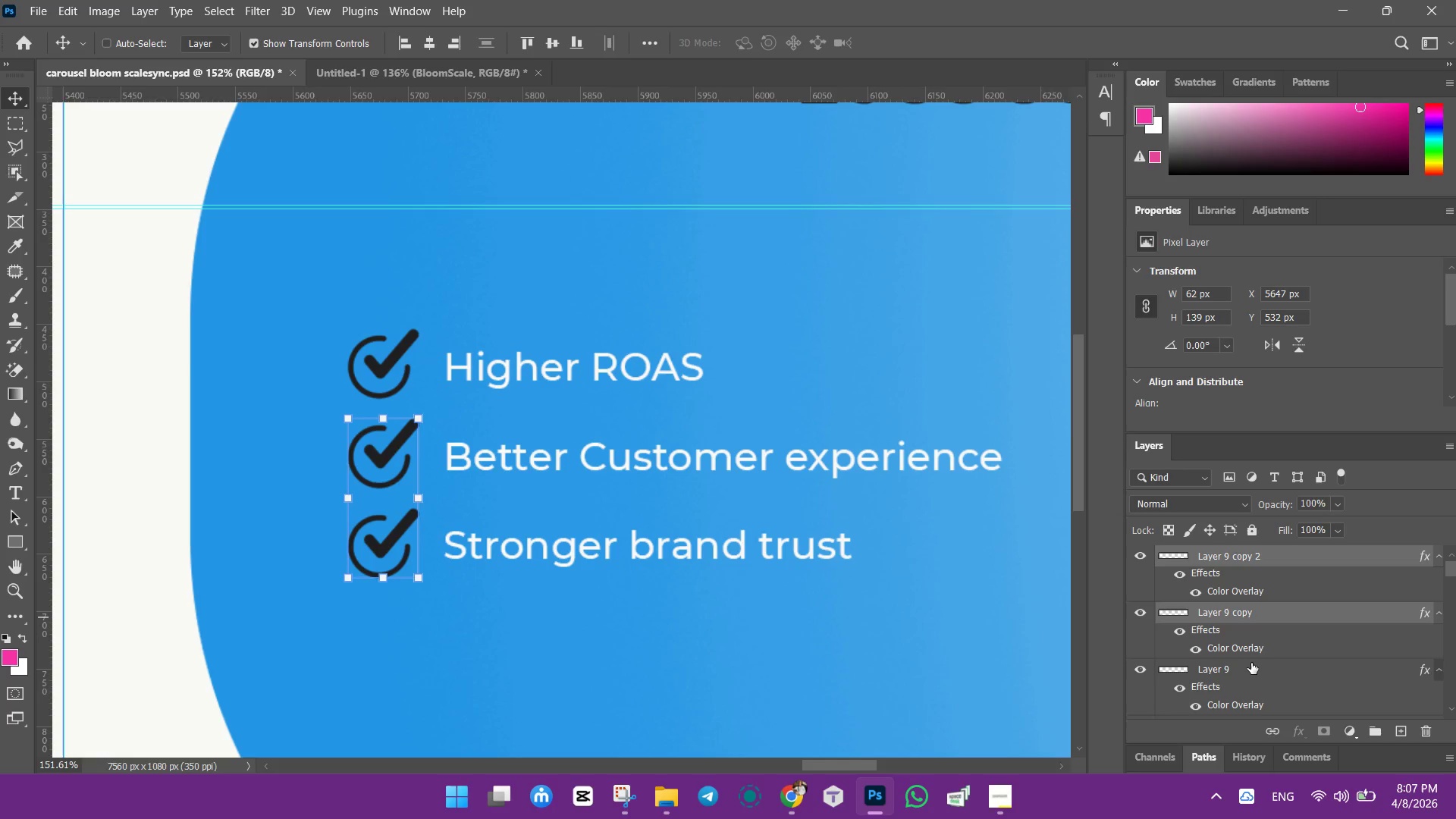 
hold_key(key=ControlLeft, duration=0.97)
left_click([1250, 669])
 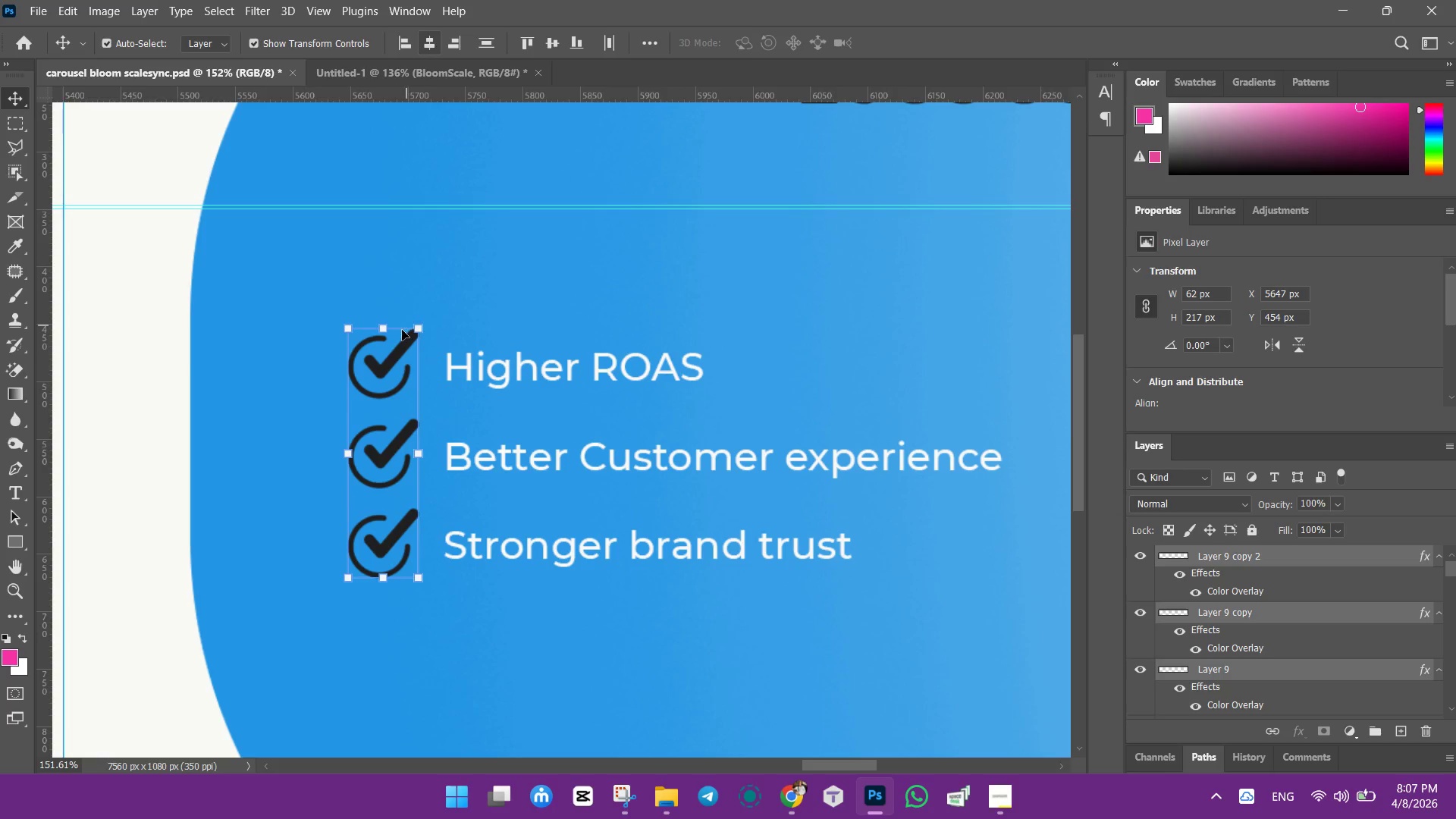 
left_click_drag(start_coordinate=[381, 326], to_coordinate=[382, 341])
 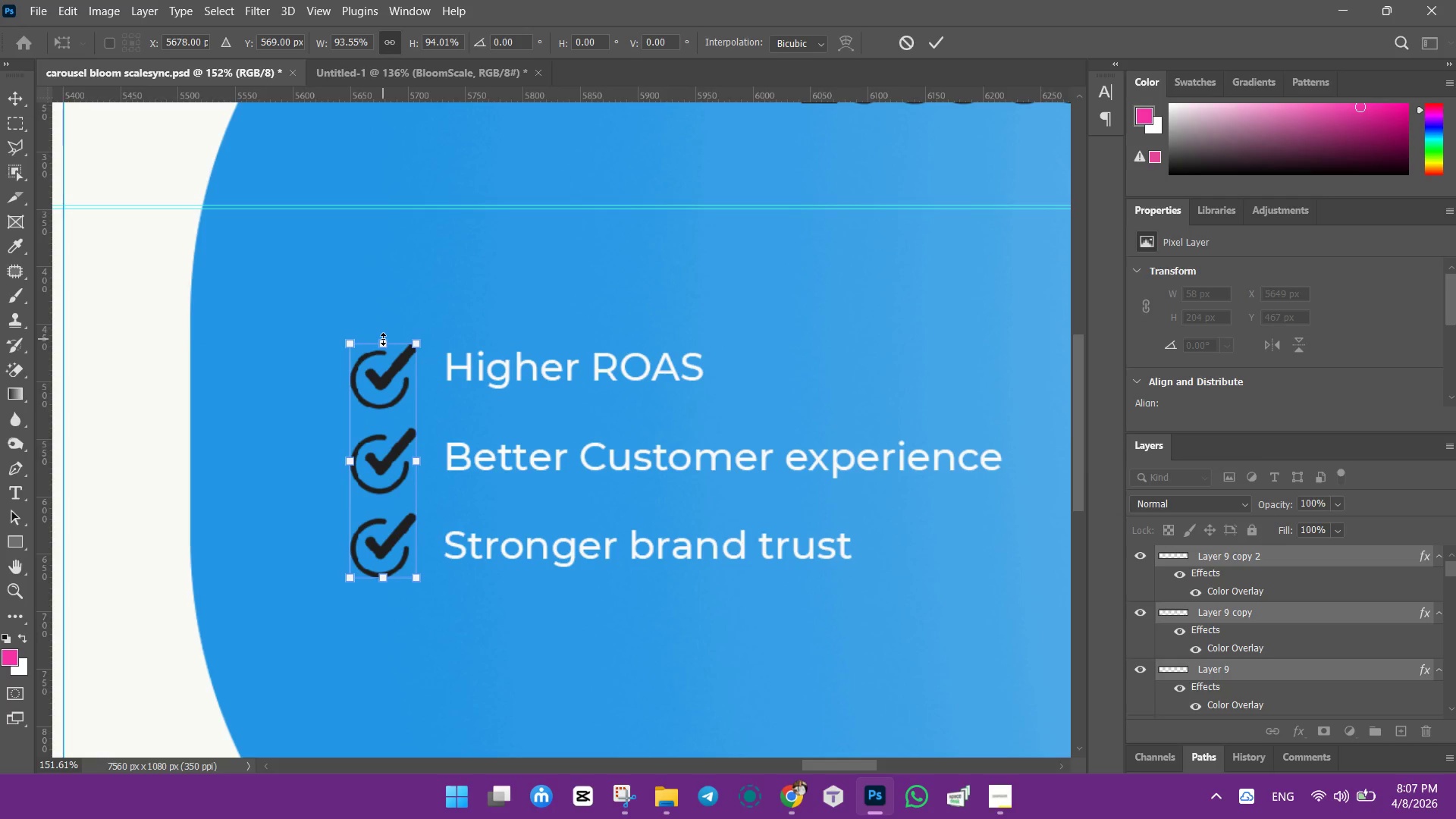 
key(Control+ControlLeft)
 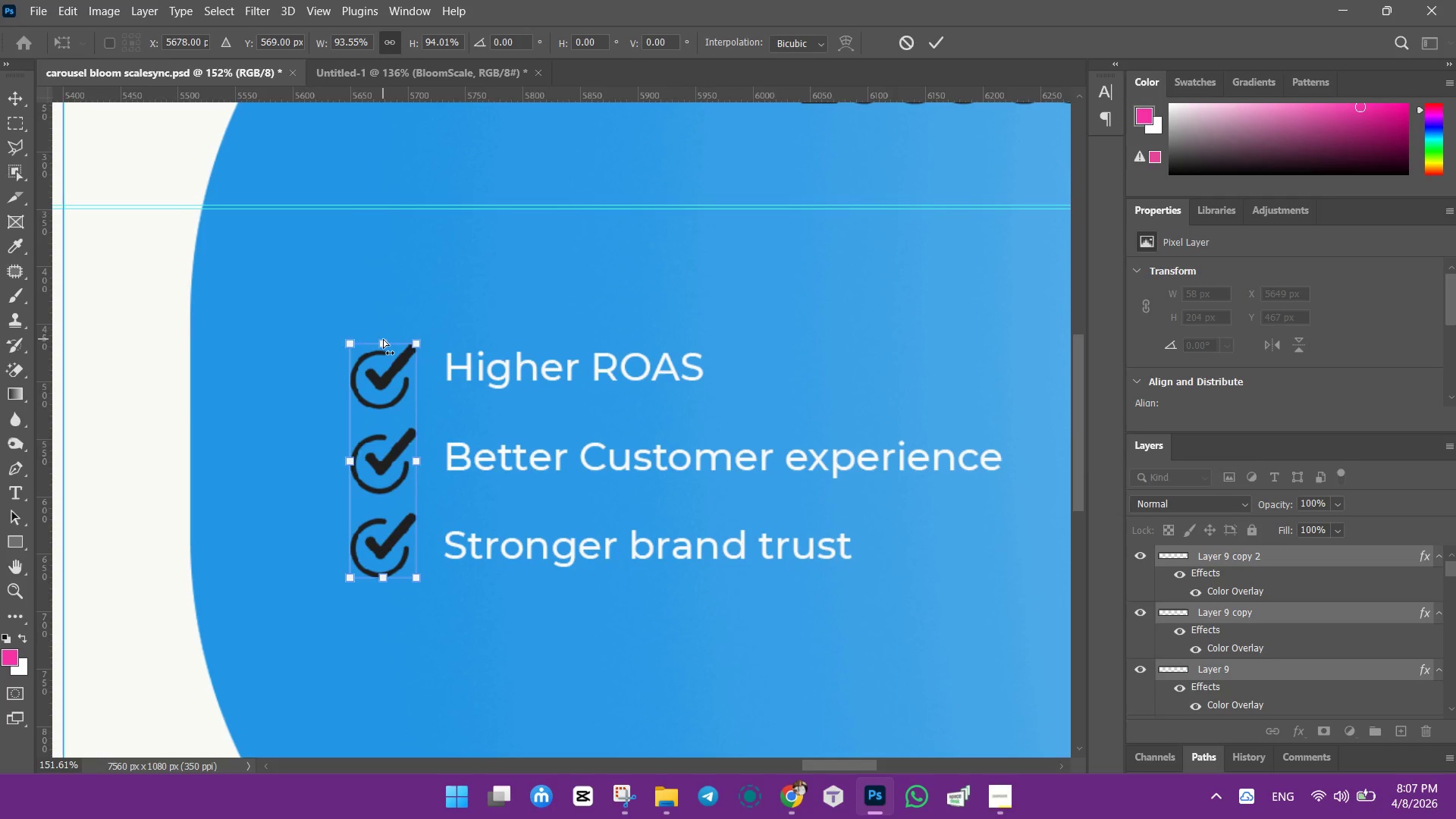 
key(Control+Z)
 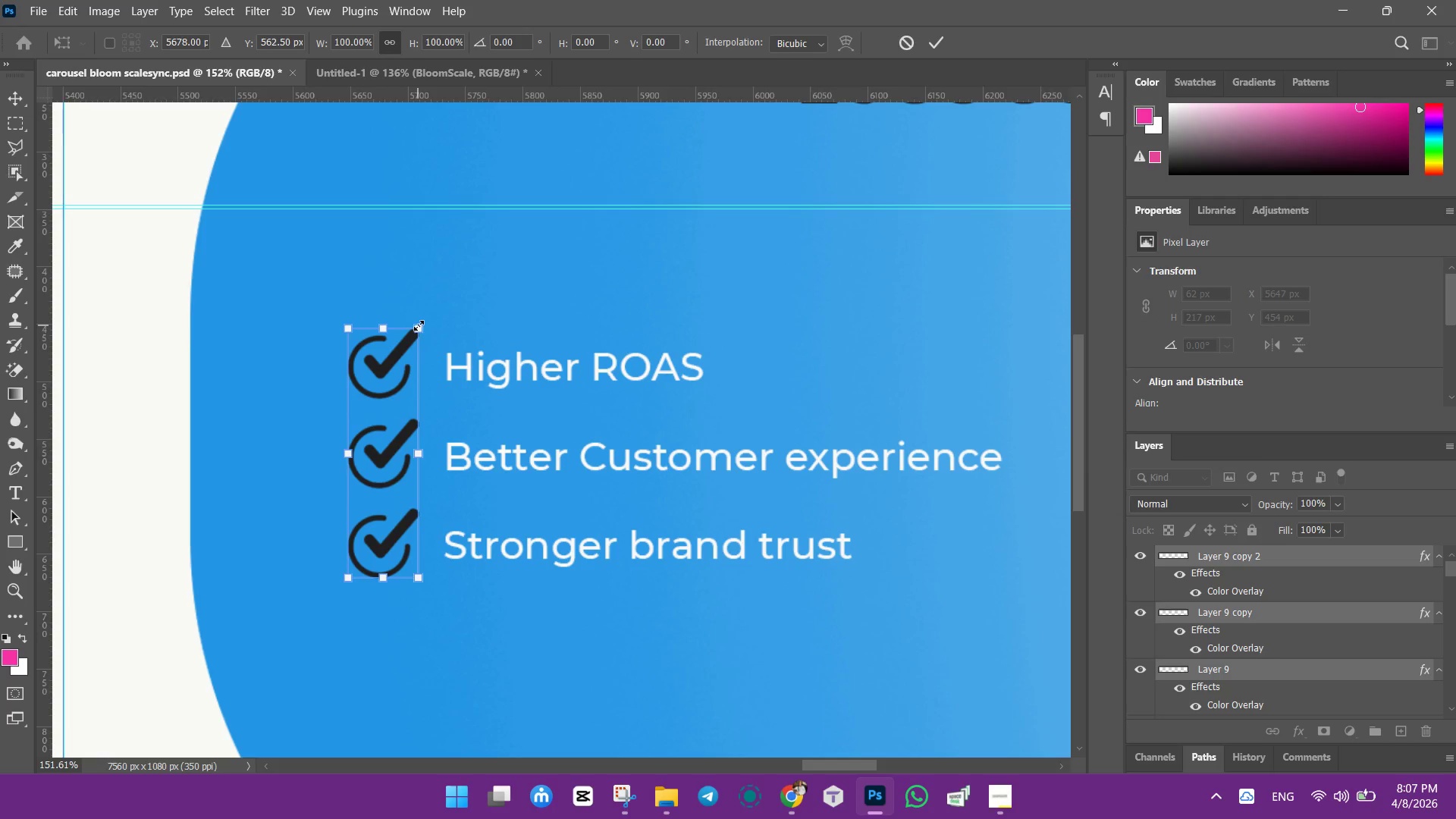 
left_click_drag(start_coordinate=[419, 325], to_coordinate=[388, 347])
 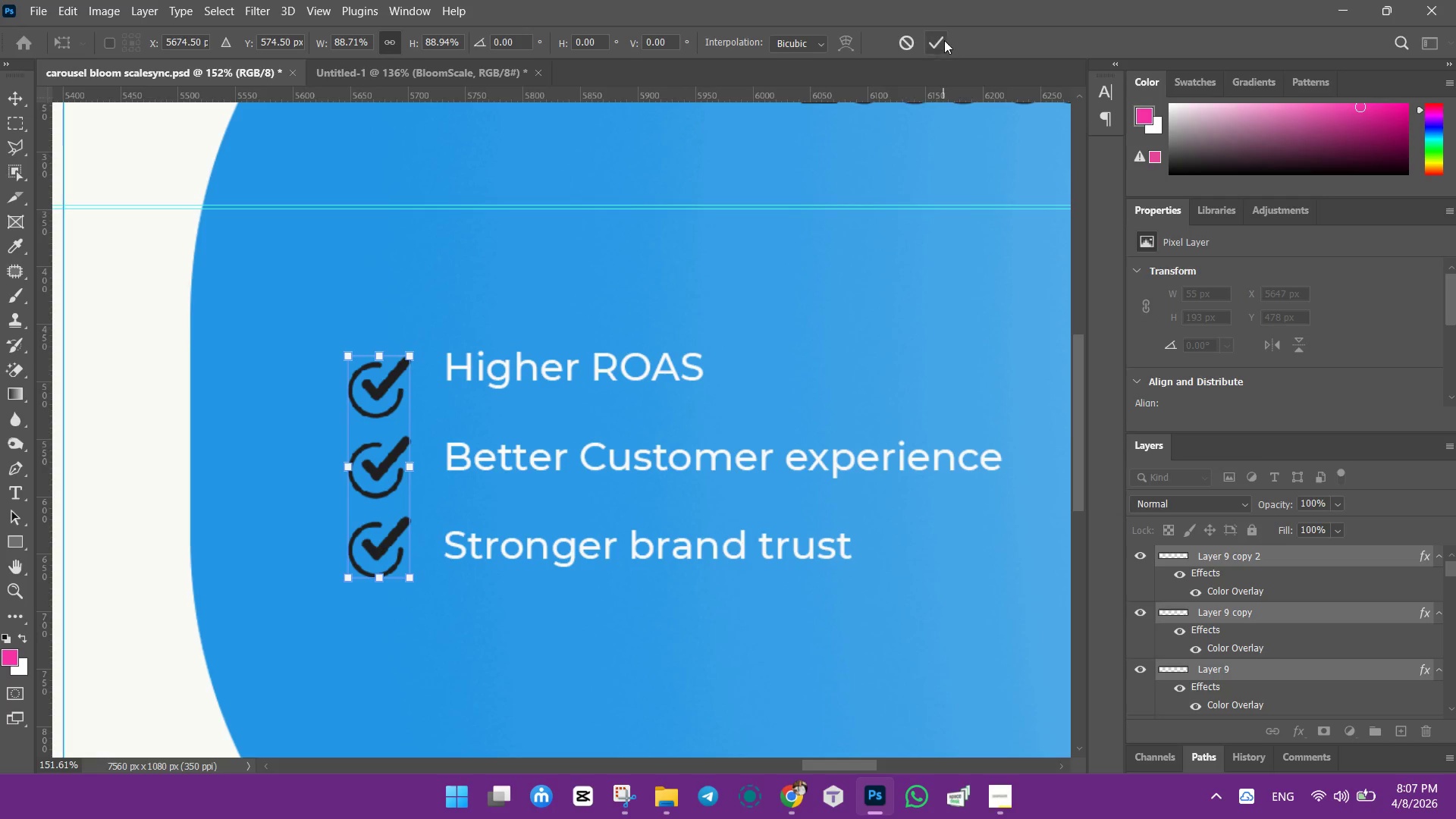 
left_click_drag(start_coordinate=[941, 36], to_coordinate=[940, 39])
 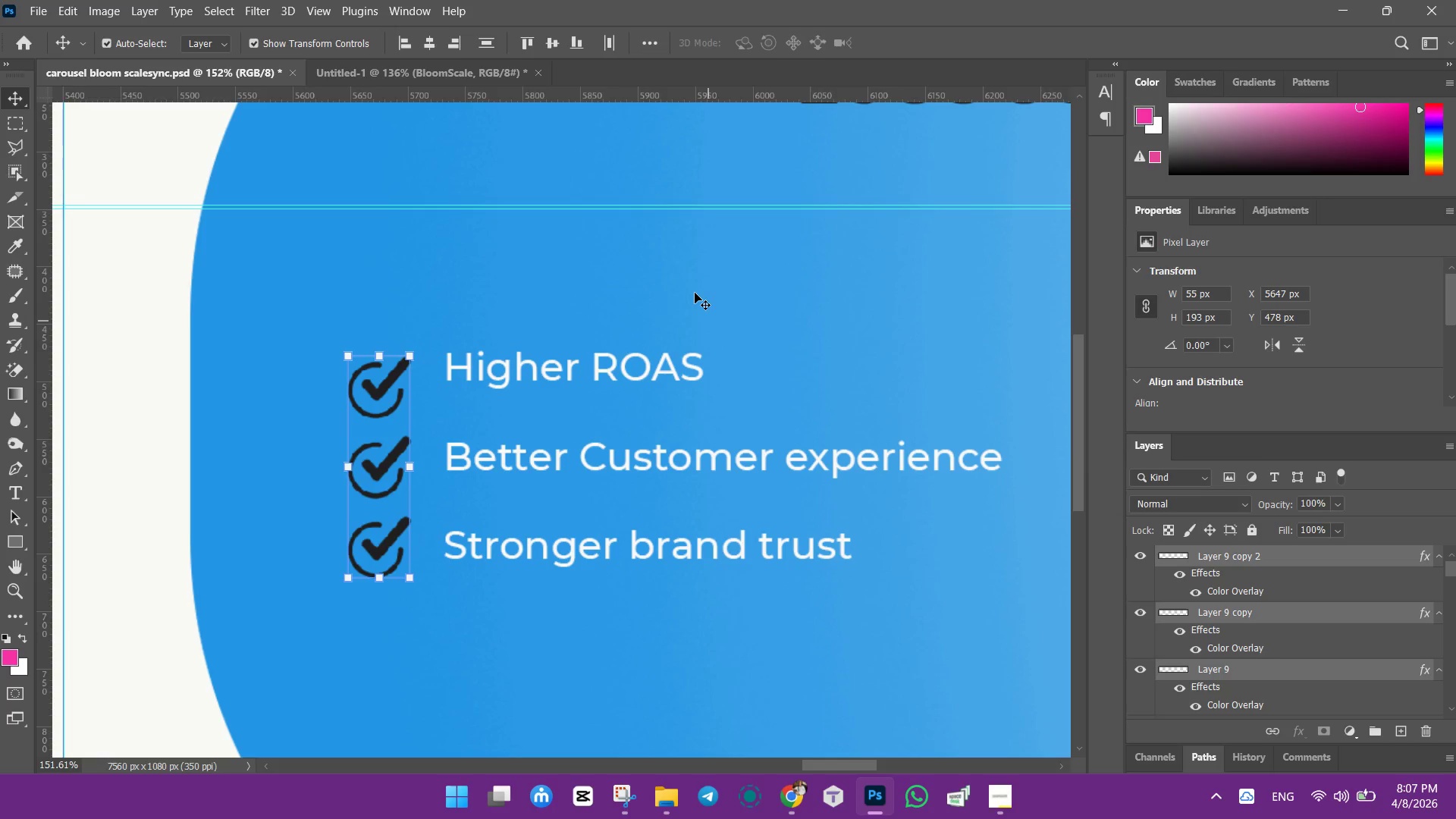 
left_click([695, 293])
 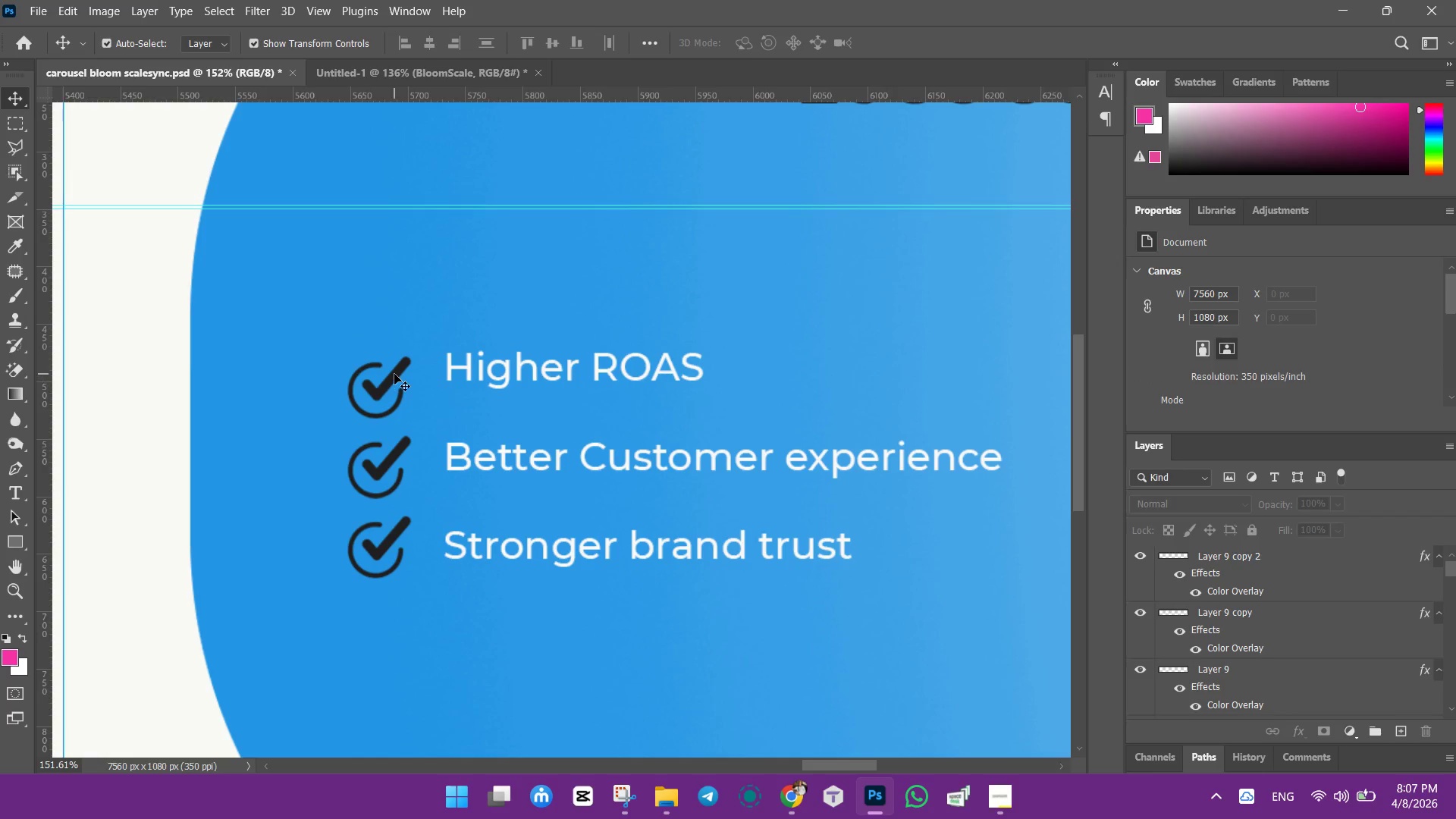 
left_click_drag(start_coordinate=[394, 375], to_coordinate=[398, 360])
 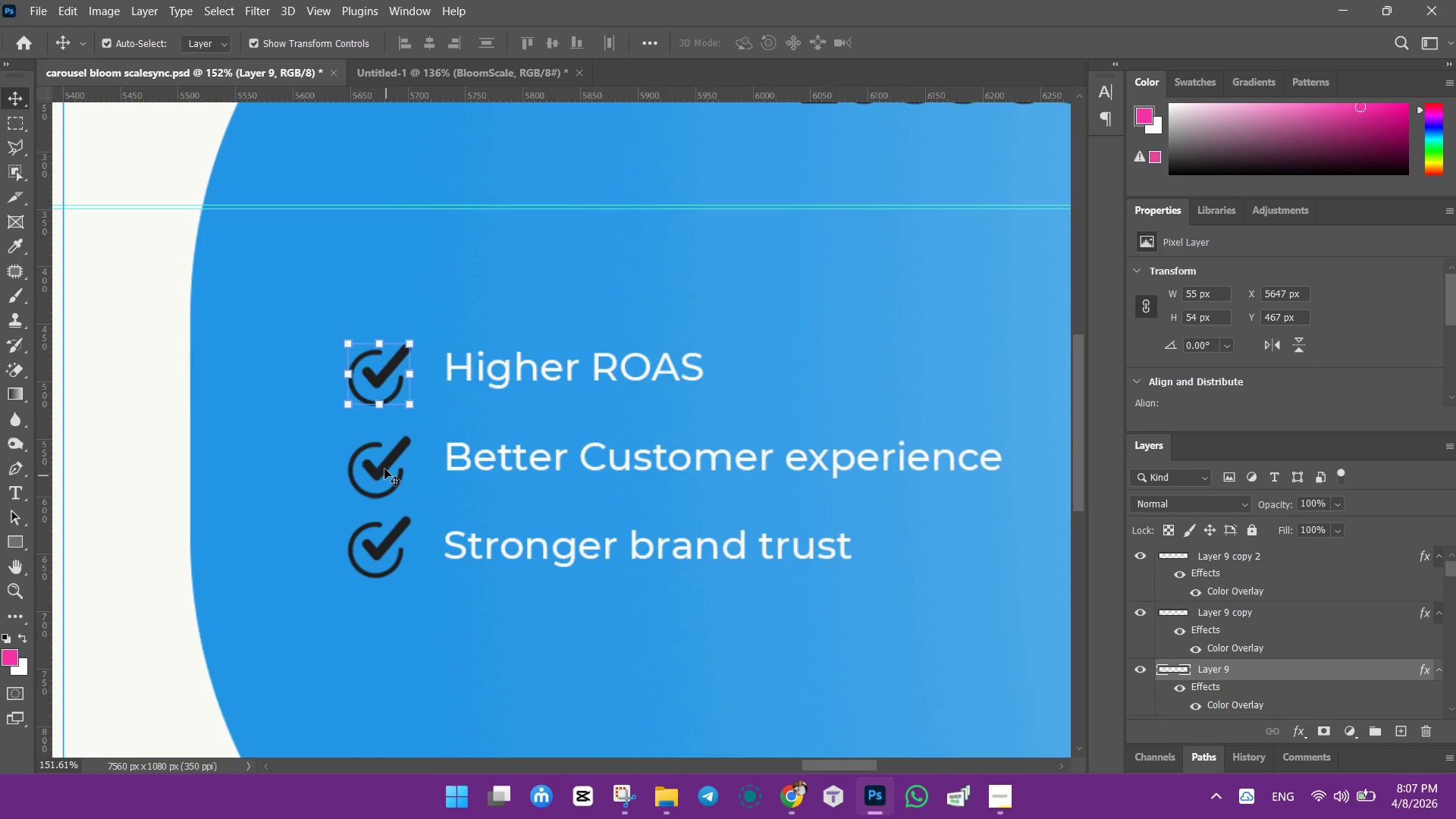 
left_click_drag(start_coordinate=[382, 466], to_coordinate=[383, 455])
 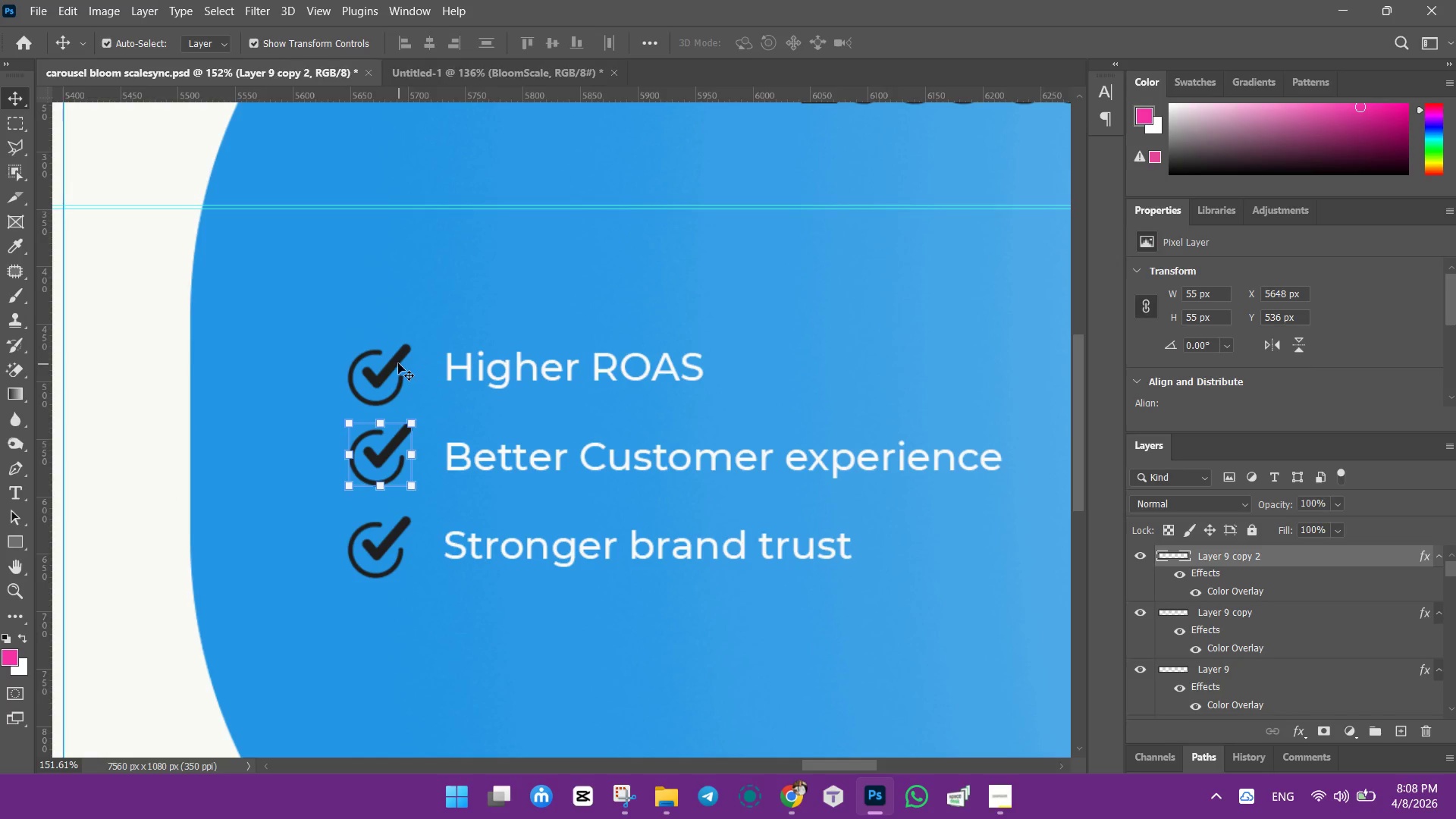 
left_click_drag(start_coordinate=[398, 363], to_coordinate=[398, 353])
 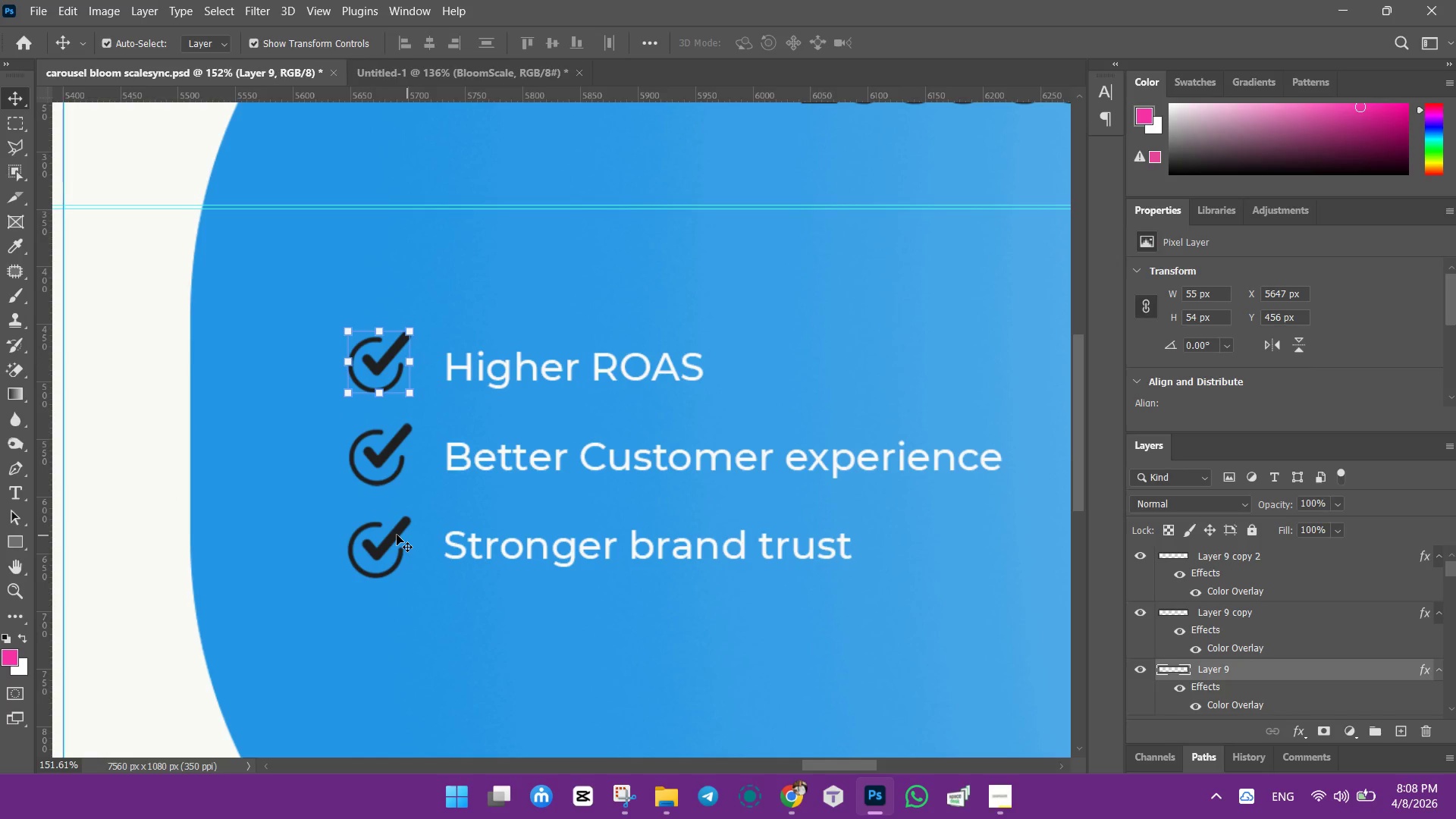 
left_click_drag(start_coordinate=[396, 535], to_coordinate=[393, 539])
 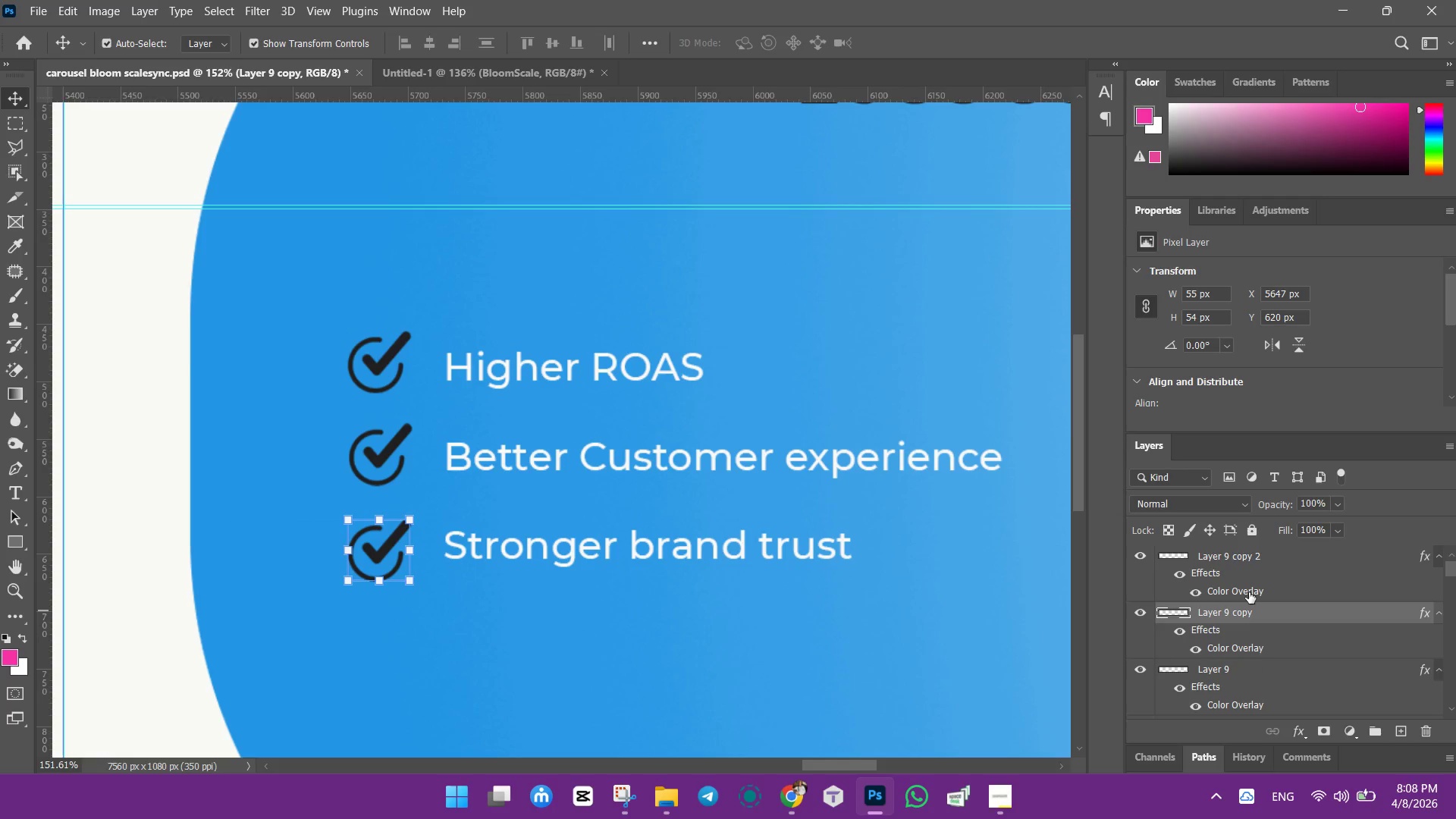 
hold_key(key=ControlLeft, duration=1.51)
left_click([1238, 673])
 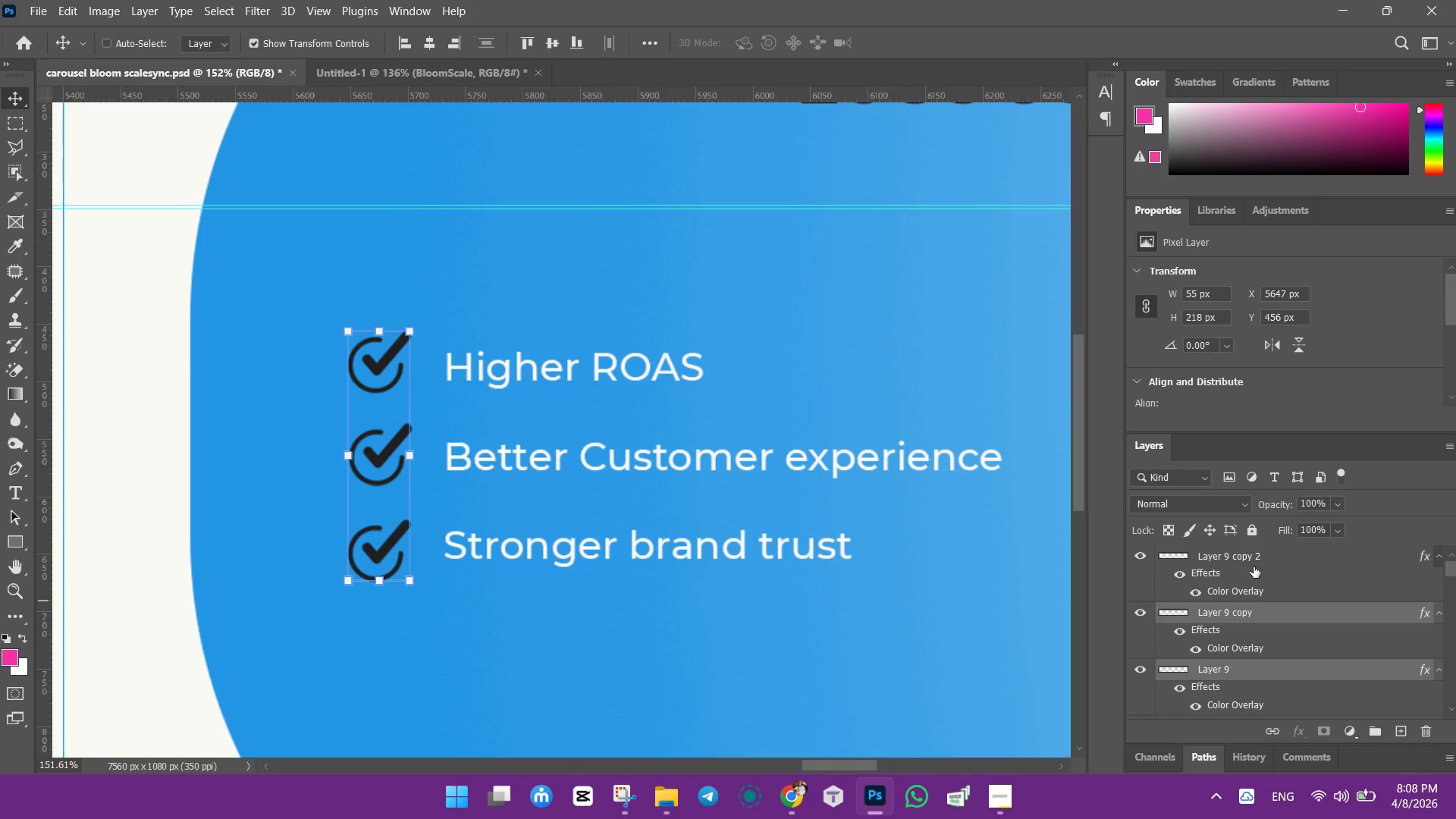 
left_click([1252, 562])
 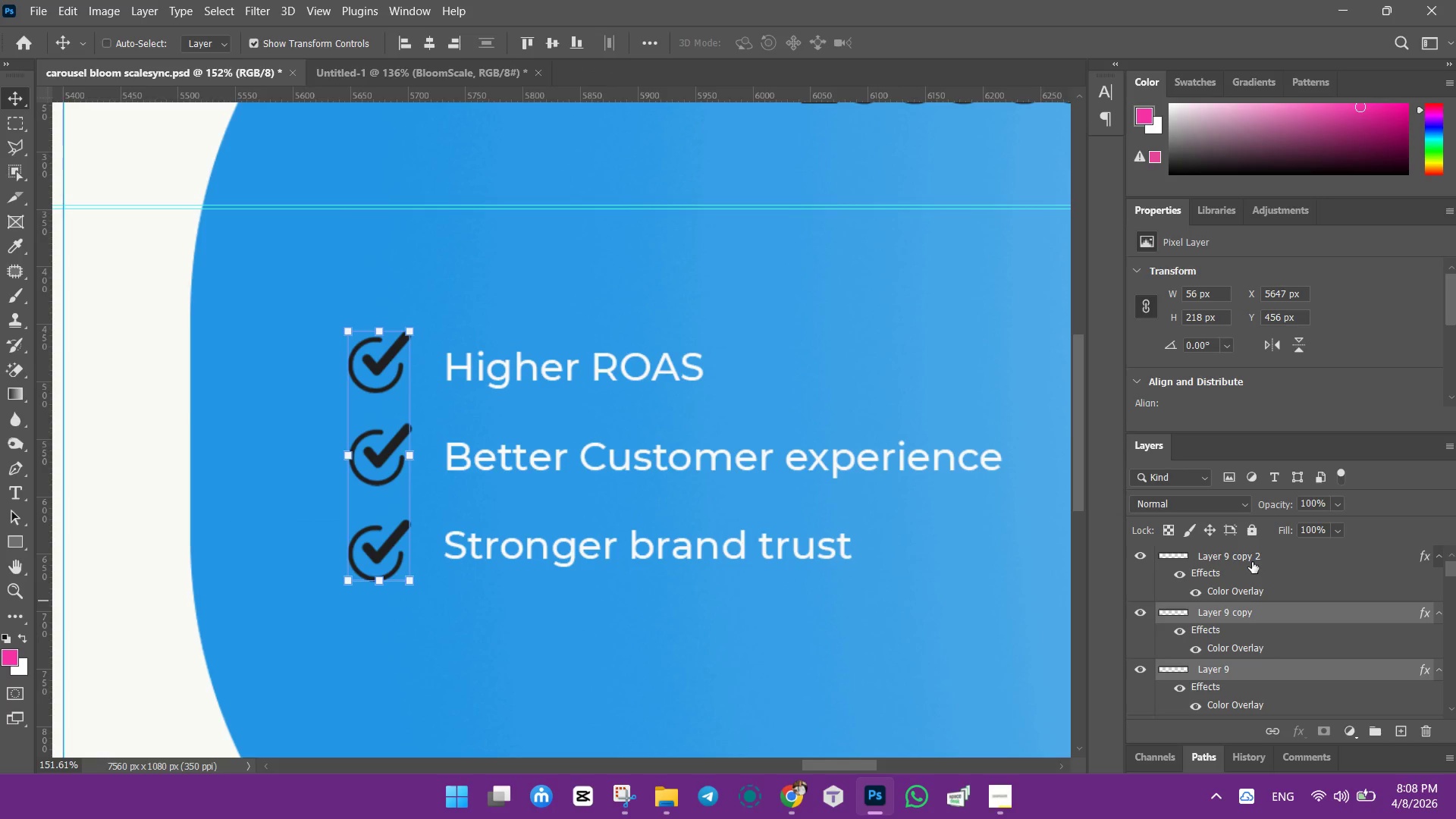 
hold_key(key=ControlLeft, duration=0.48)
 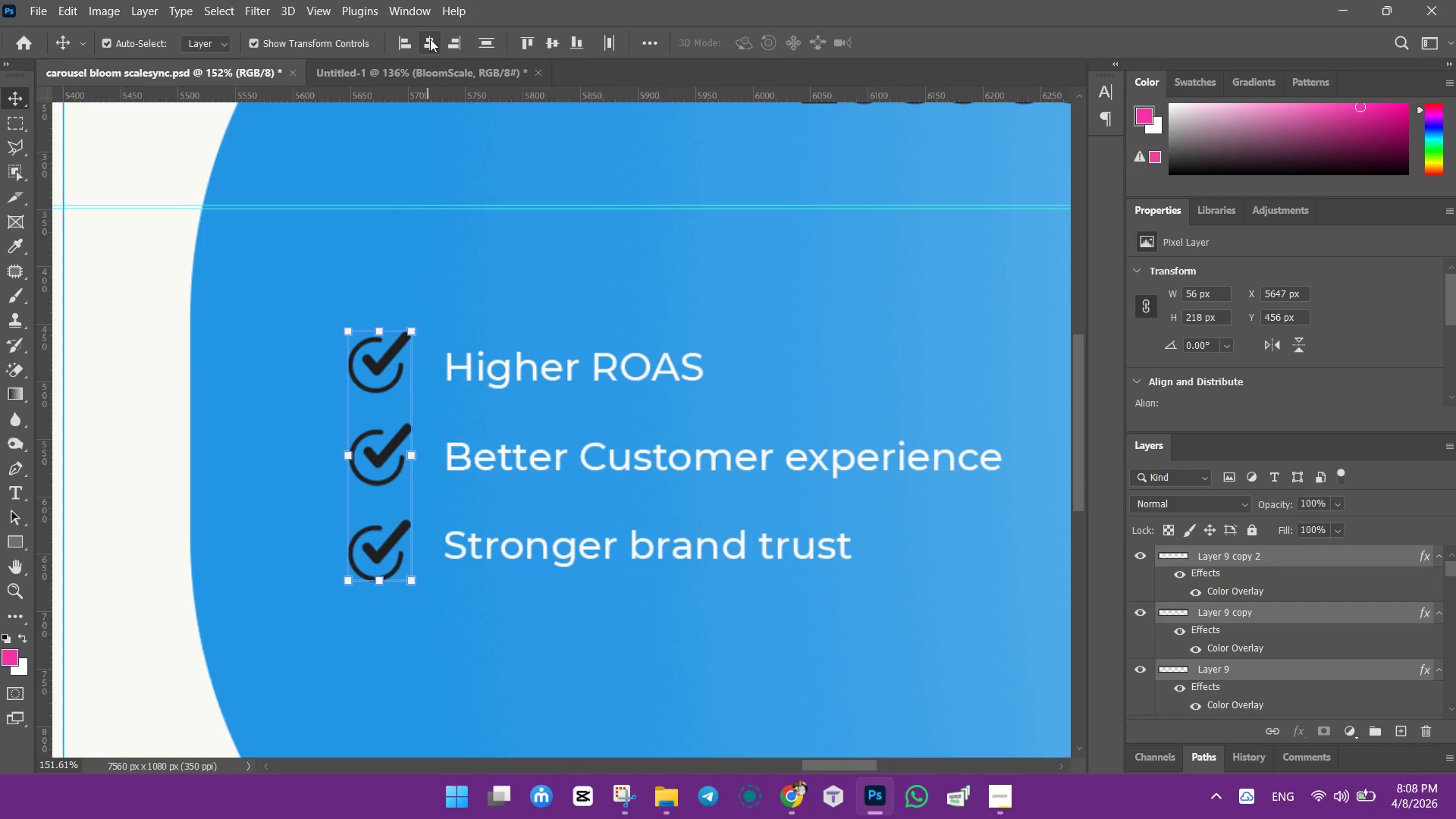 
left_click([430, 40])
 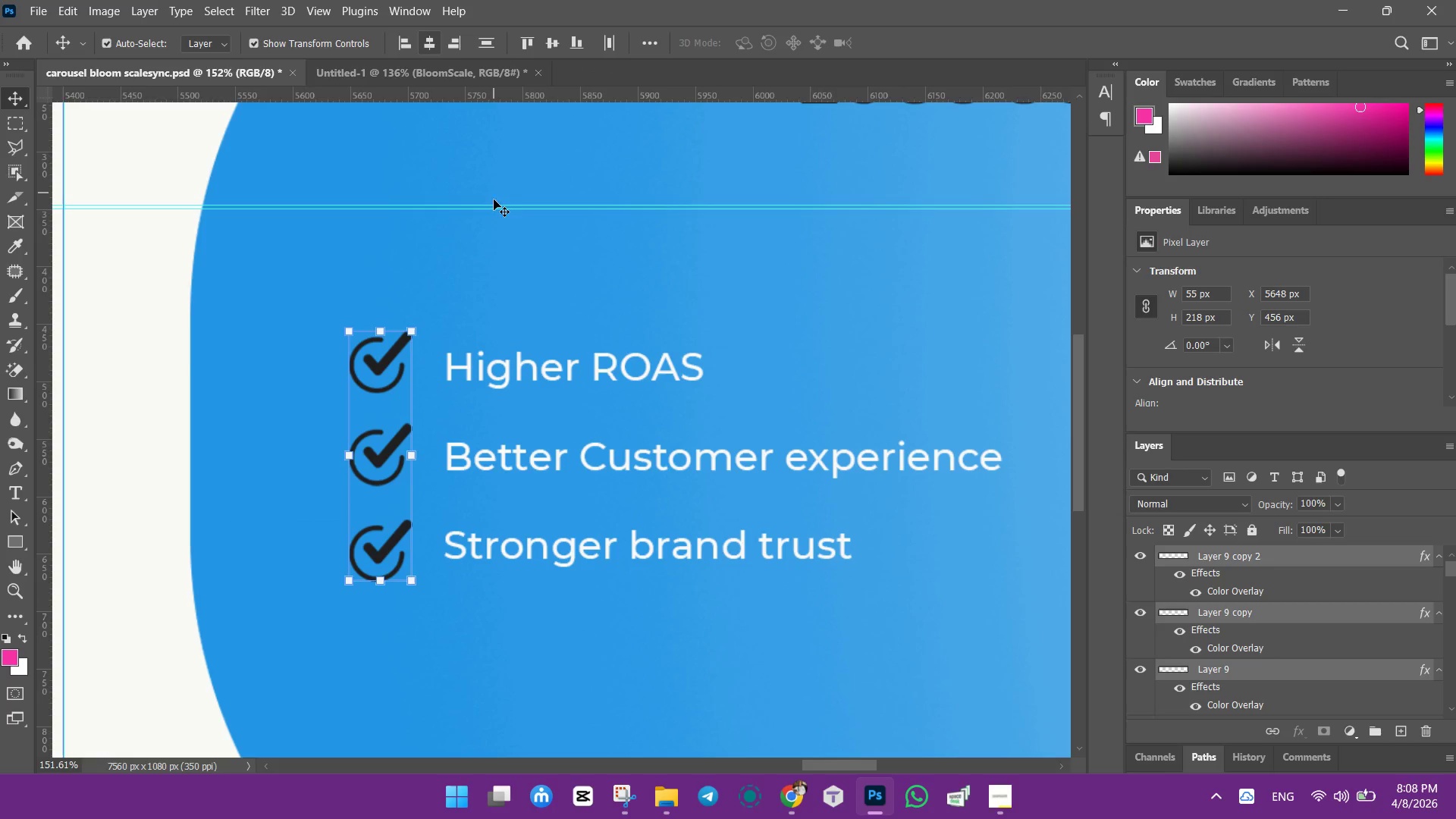 
left_click([485, 232])
 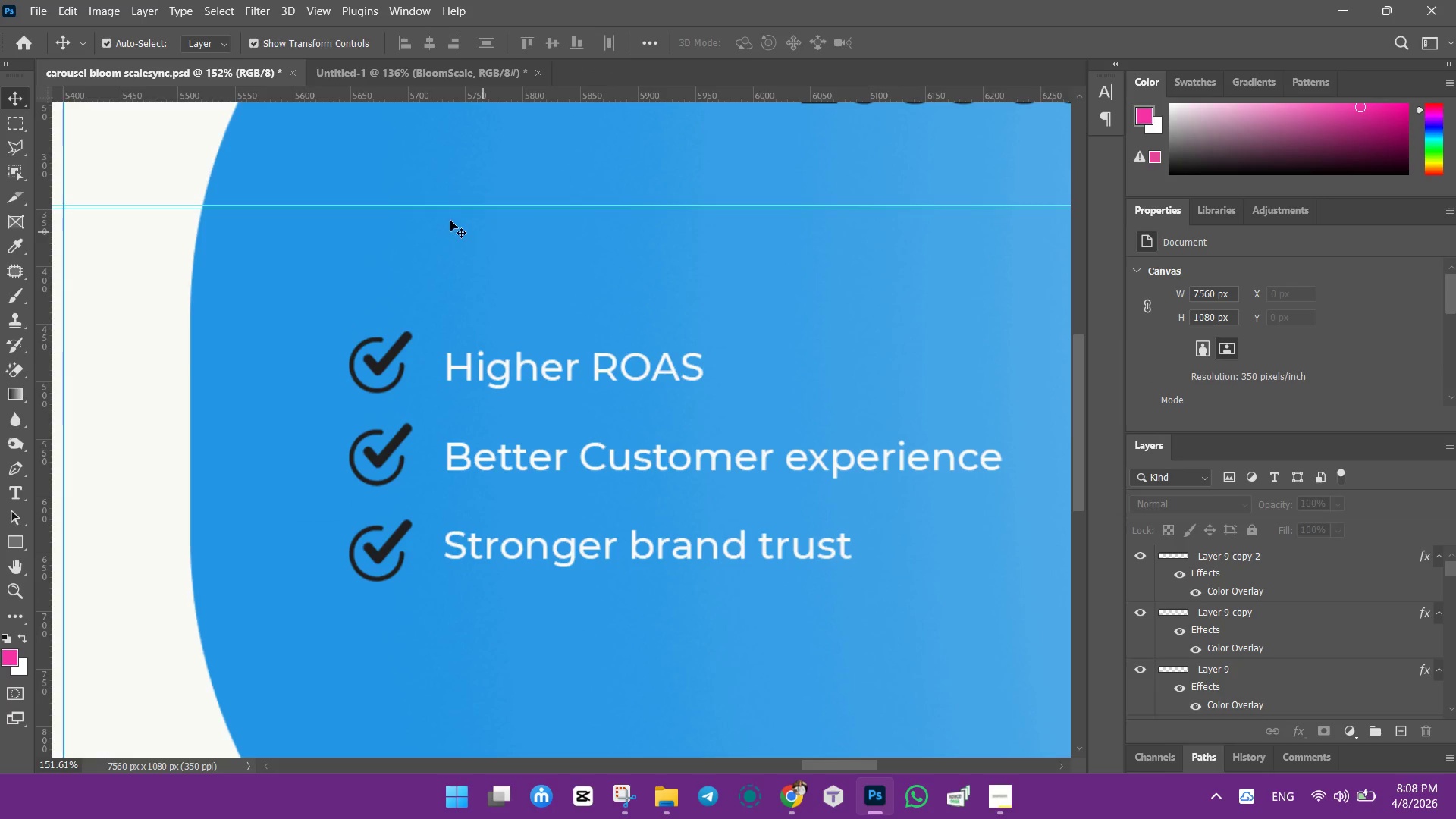 
key(Control+0)
 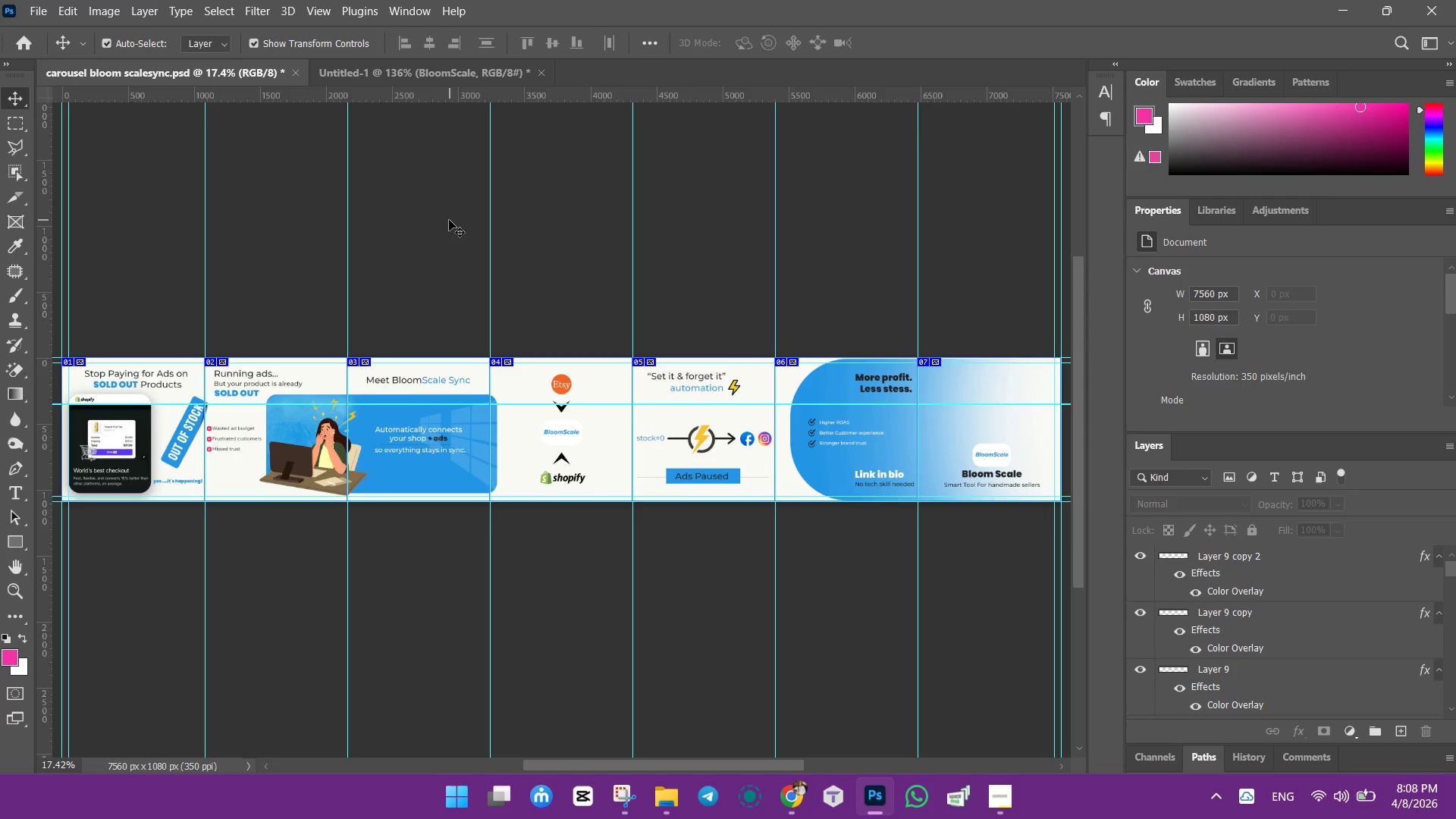 
key(Control+S)
 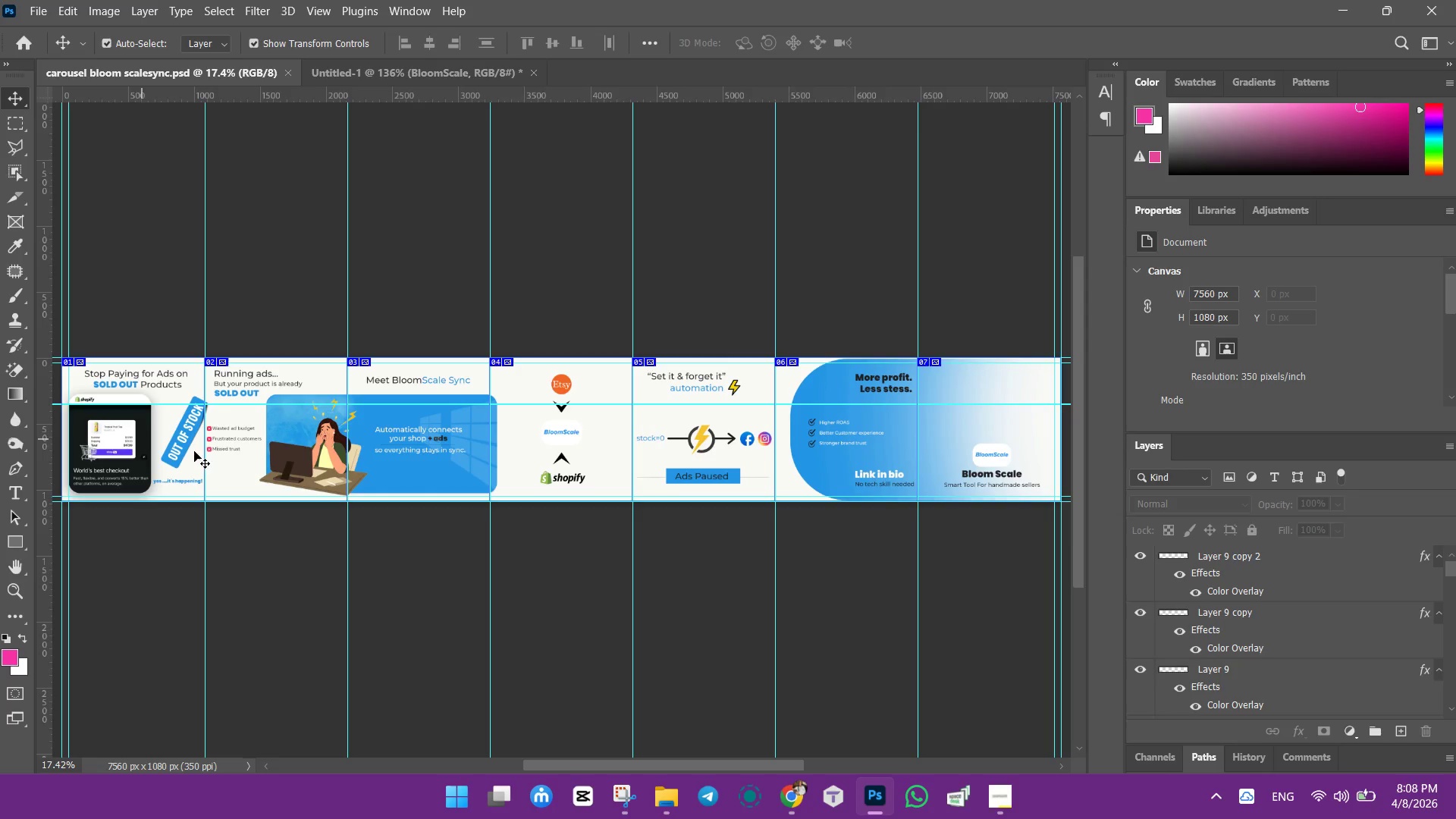 
hold_key(key=AltLeft, duration=1.41)
 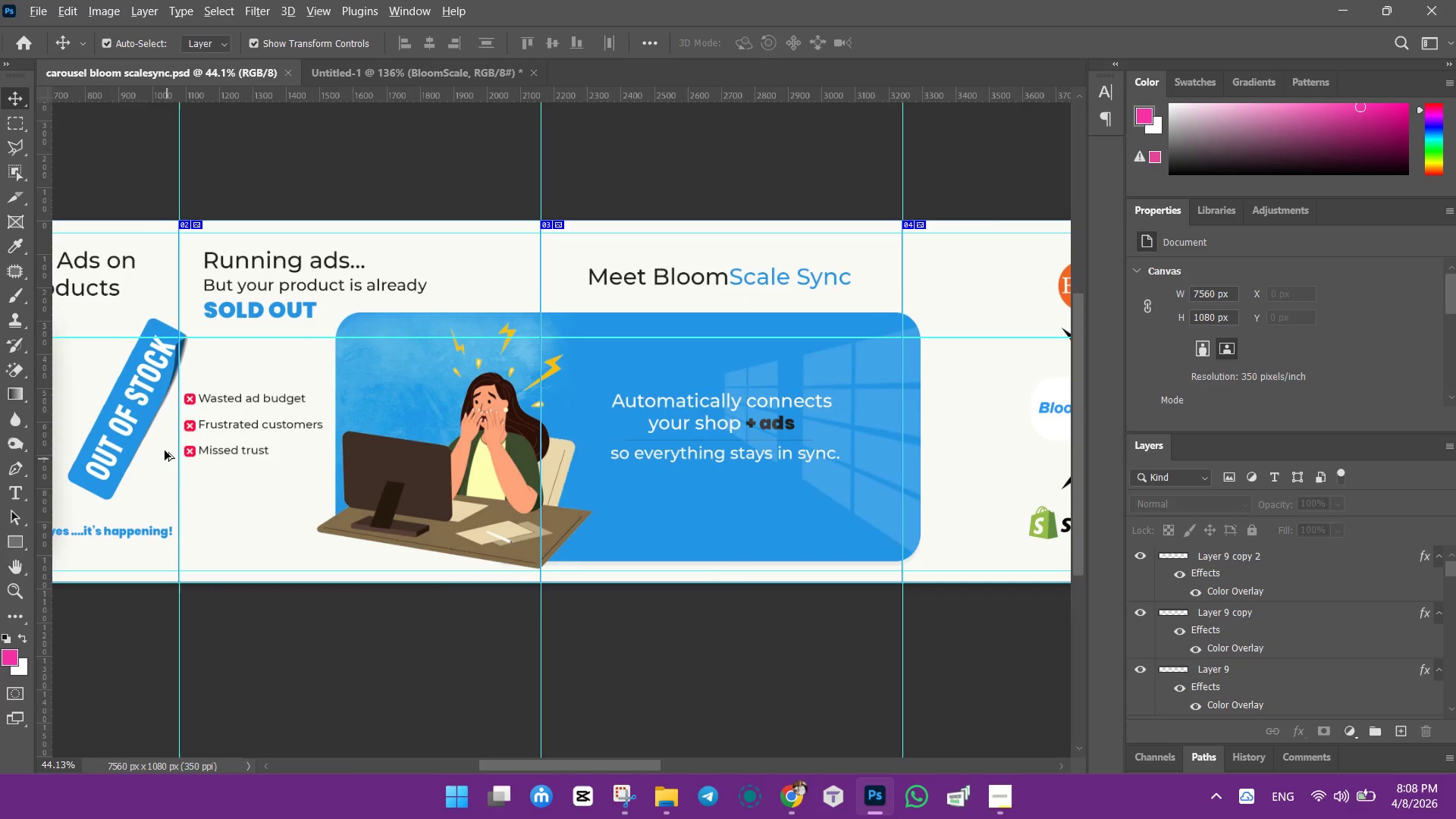 
hold_key(key=AltLeft, duration=1.28)
 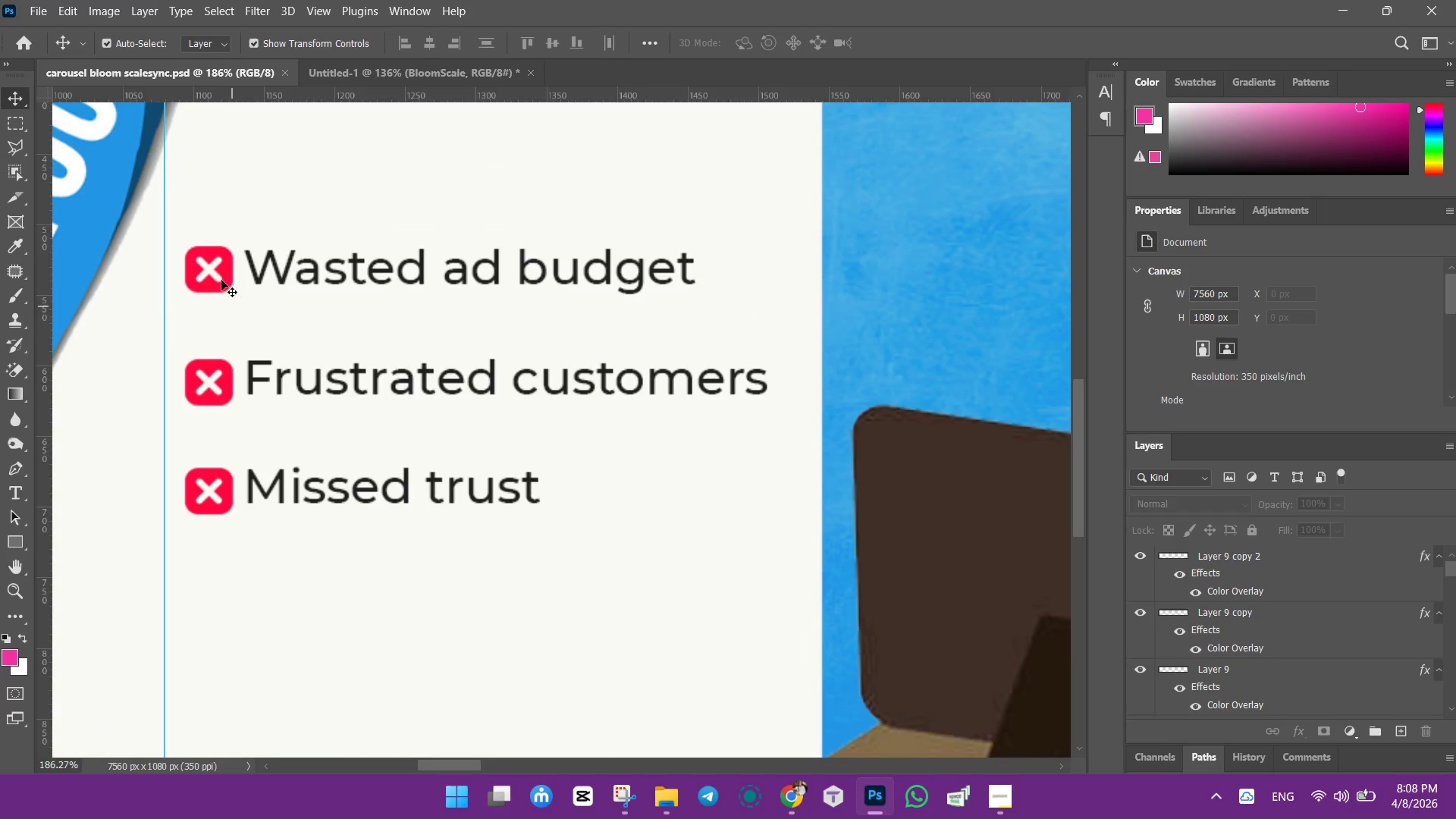 
scroll: coordinate [218, 449], scroll_direction: up, amount: 10.0
 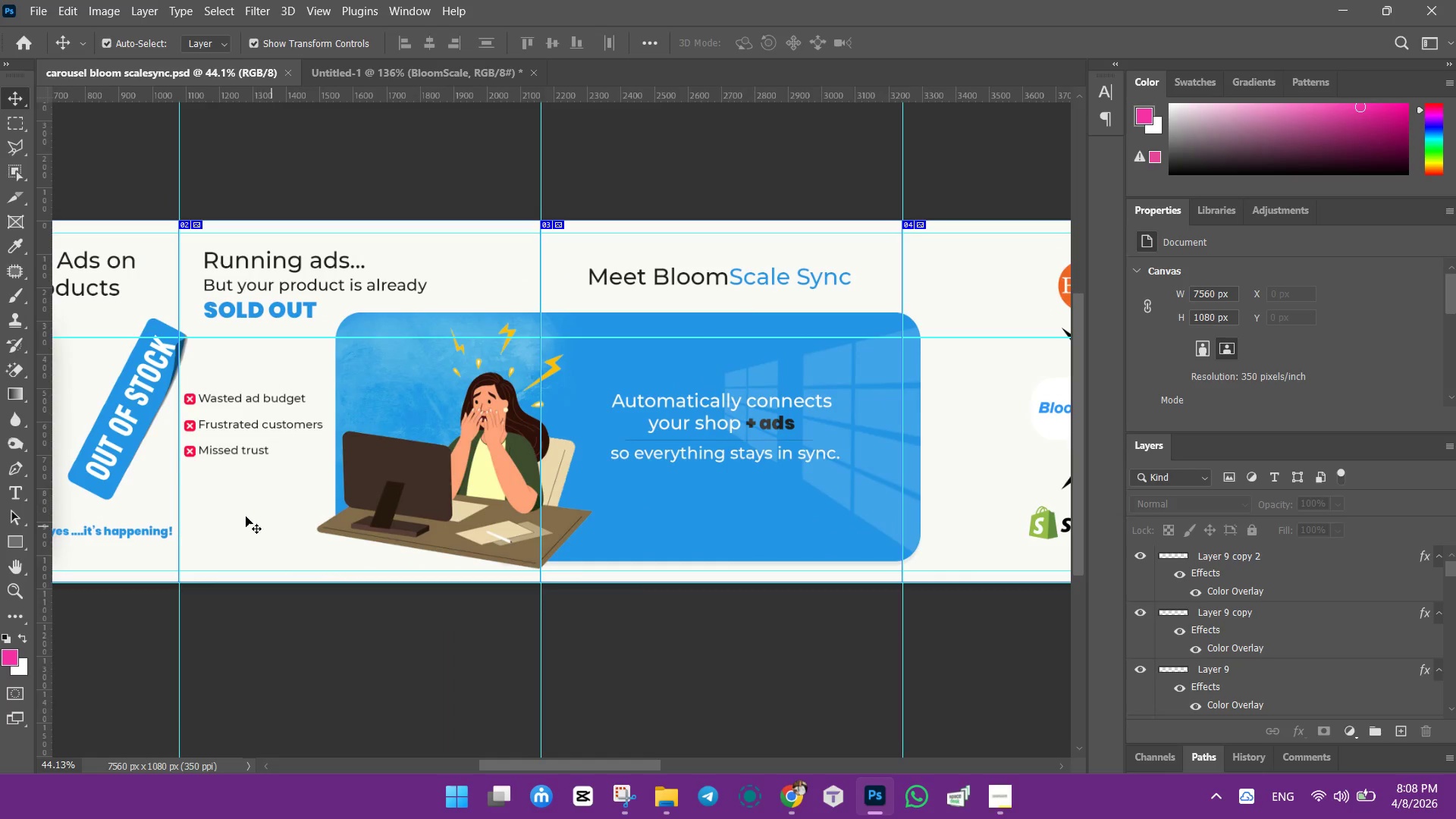 
left_click([220, 278])
 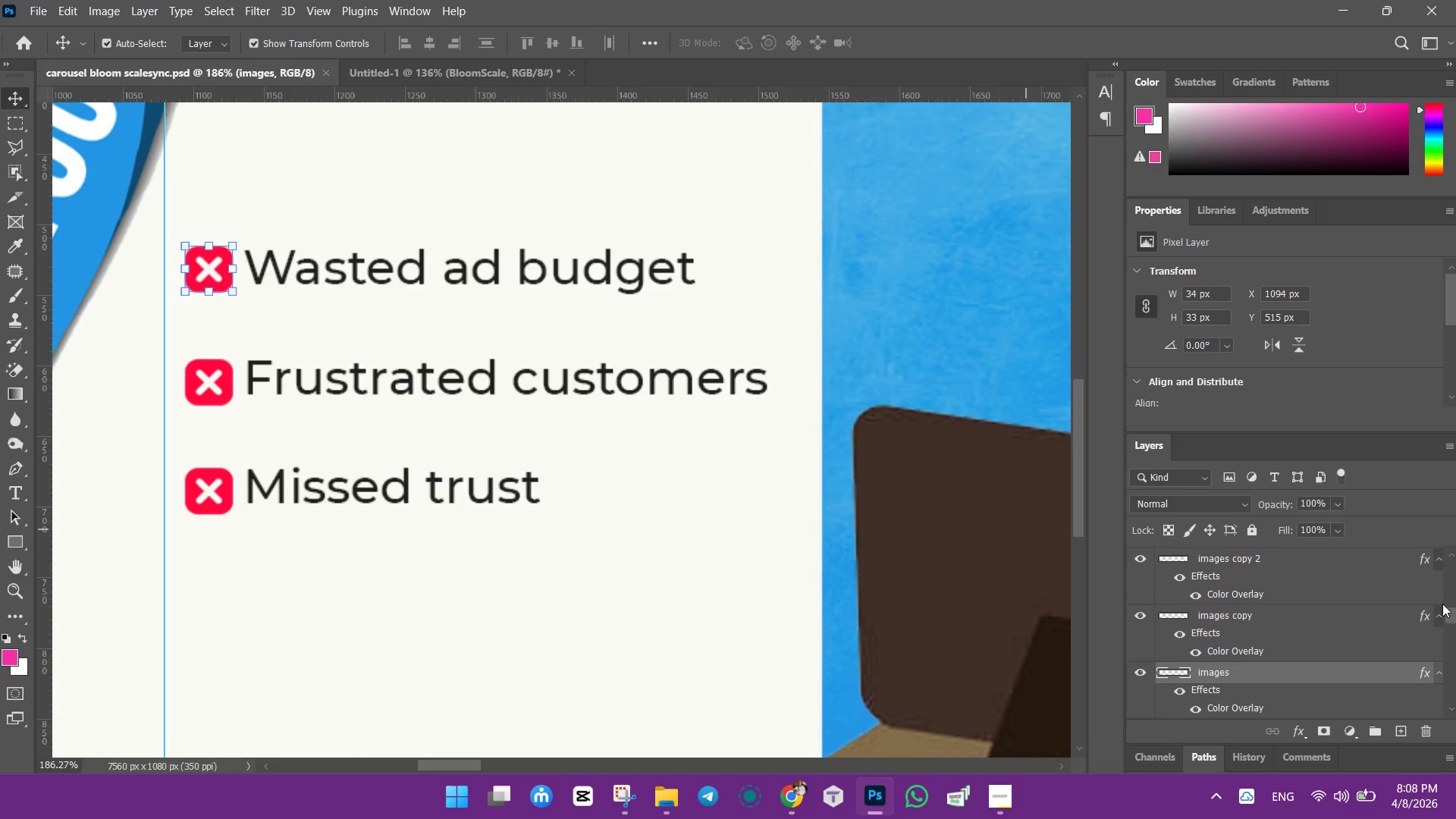 
scroll: coordinate [200, 431], scroll_direction: up, amount: 16.0
 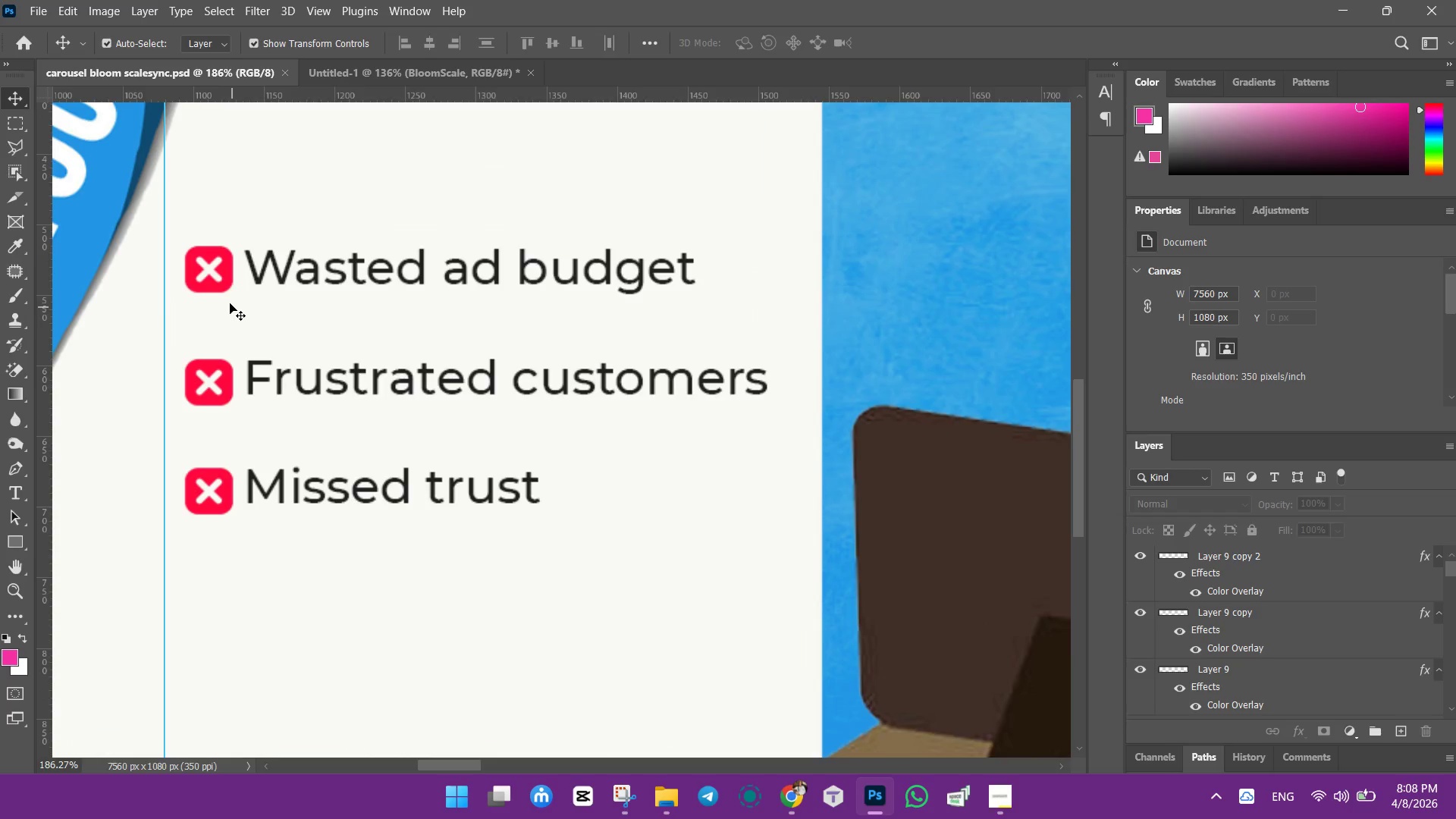 
left_click([1297, 731])
 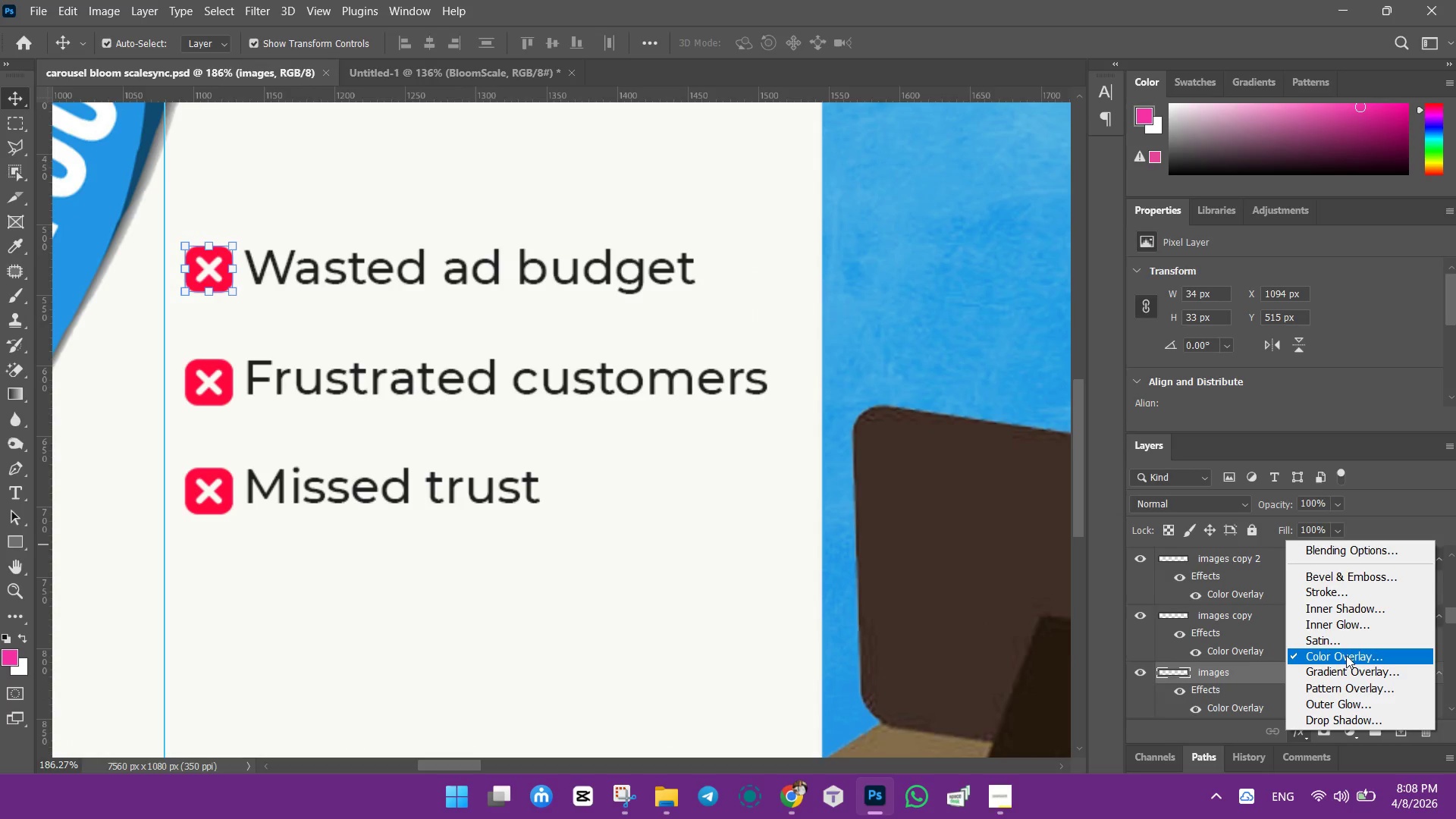 
left_click([1346, 656])
 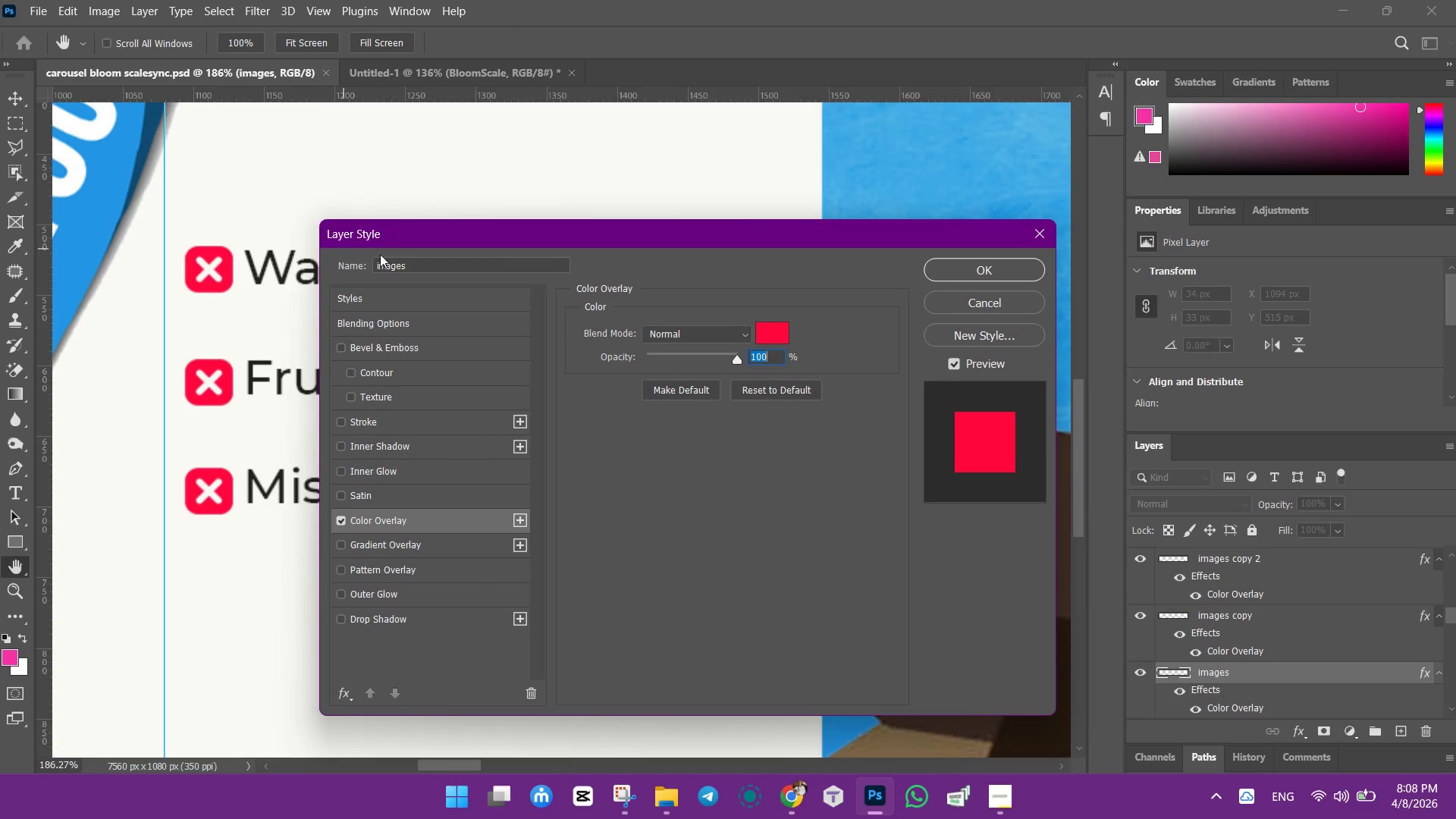 
left_click([777, 331])
 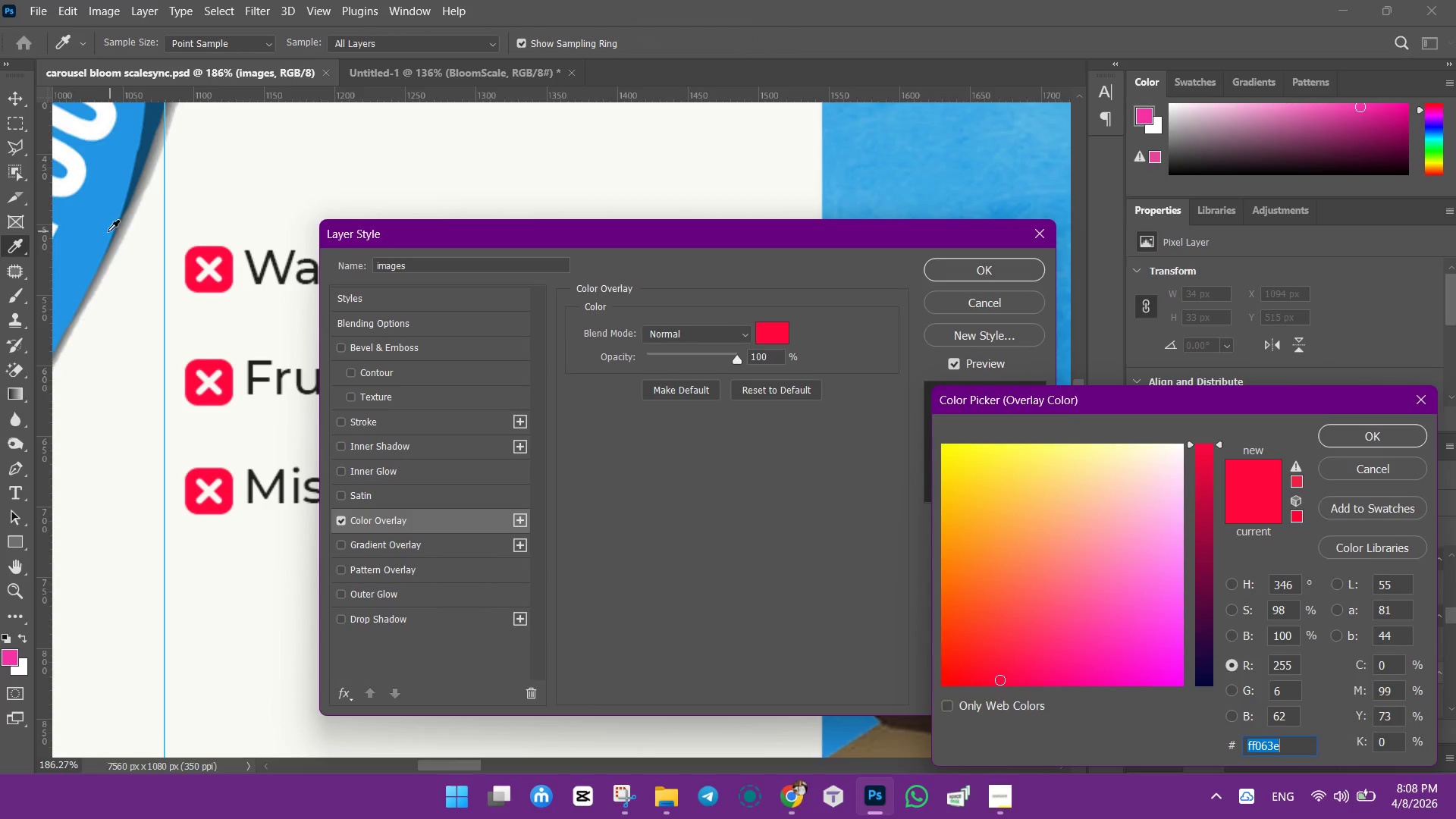 
left_click([94, 231])
 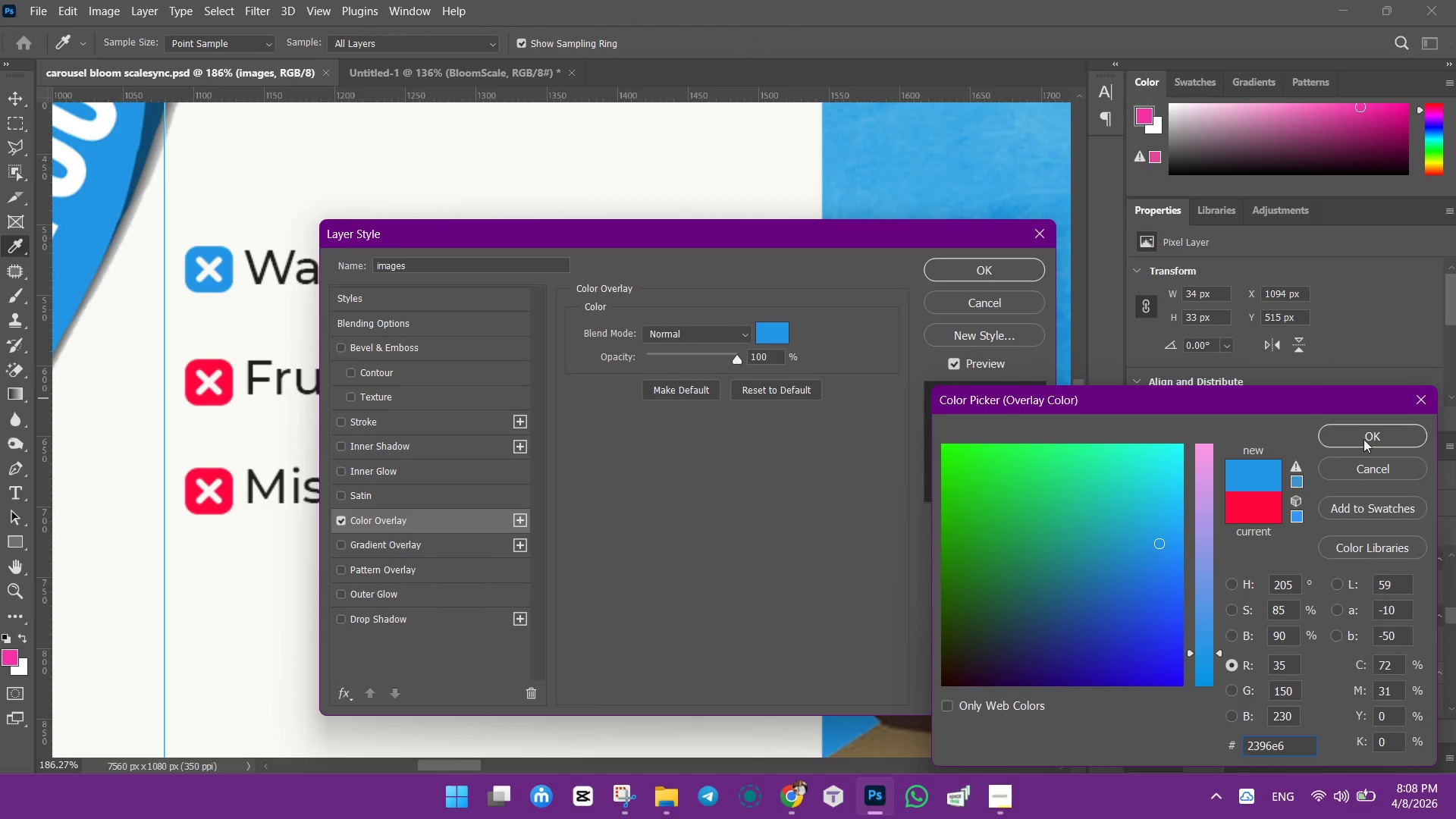 
left_click_drag(start_coordinate=[1367, 444], to_coordinate=[1360, 439])
 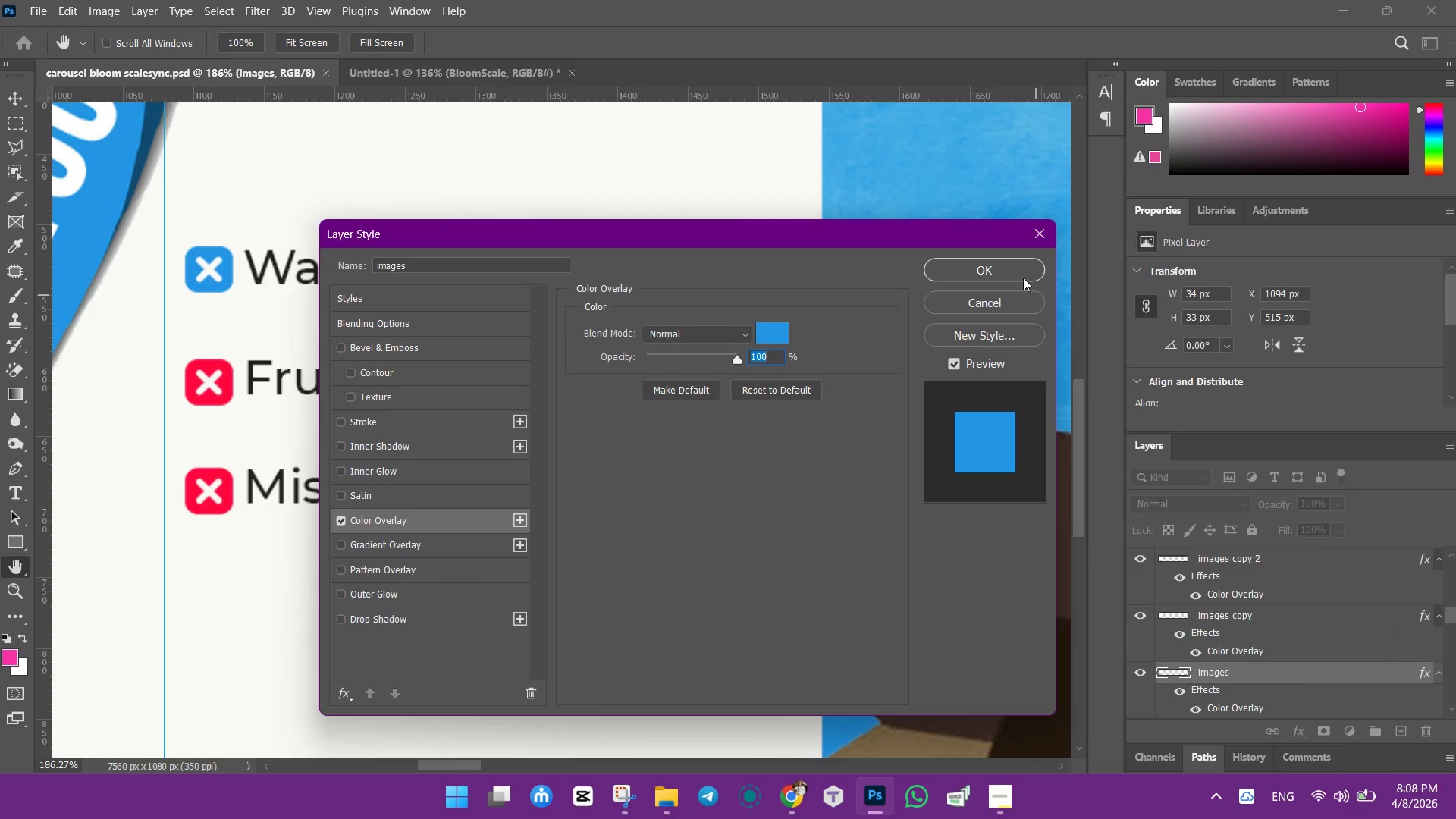 
left_click([1023, 278])
 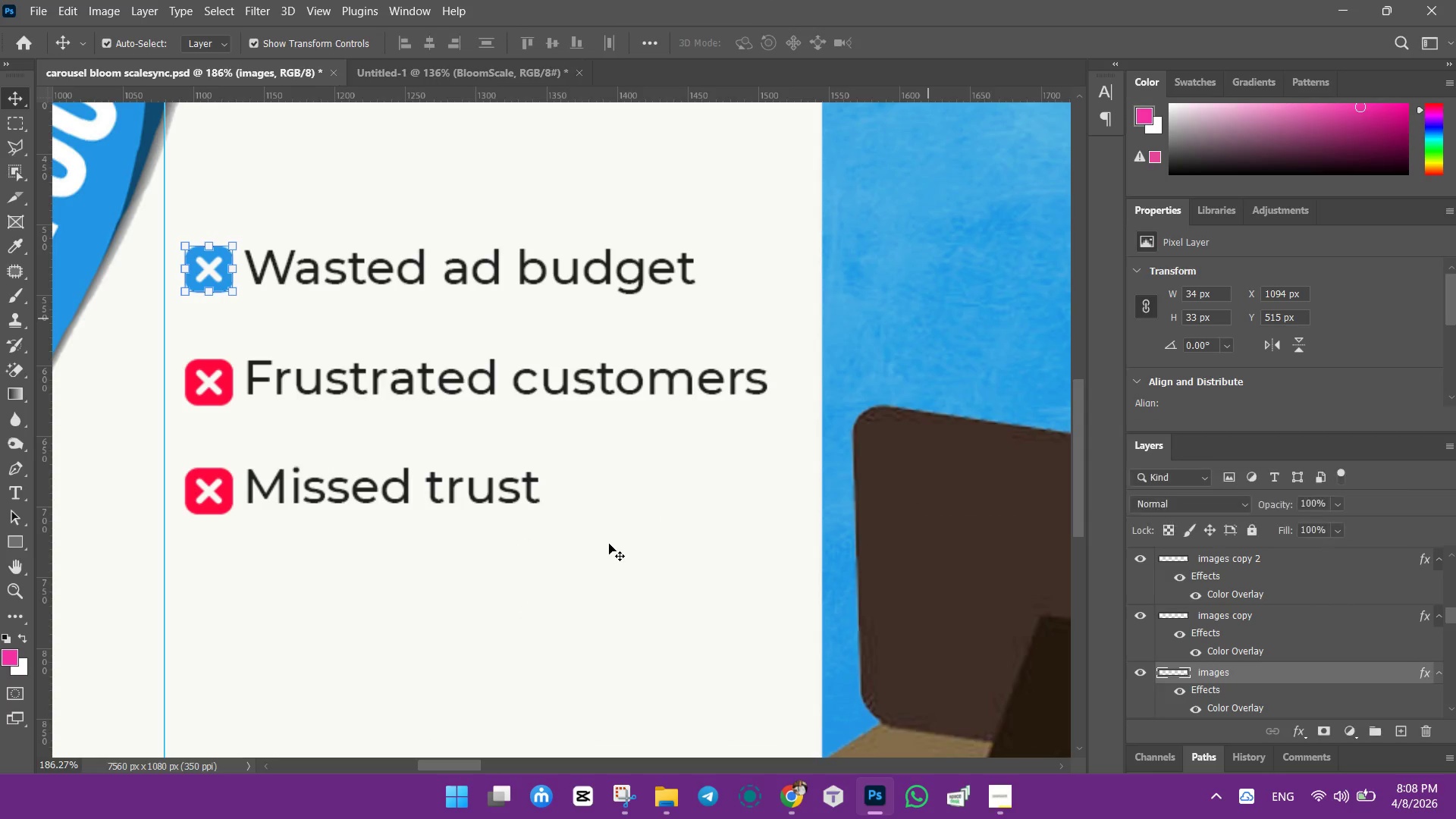 
left_click([557, 621])
 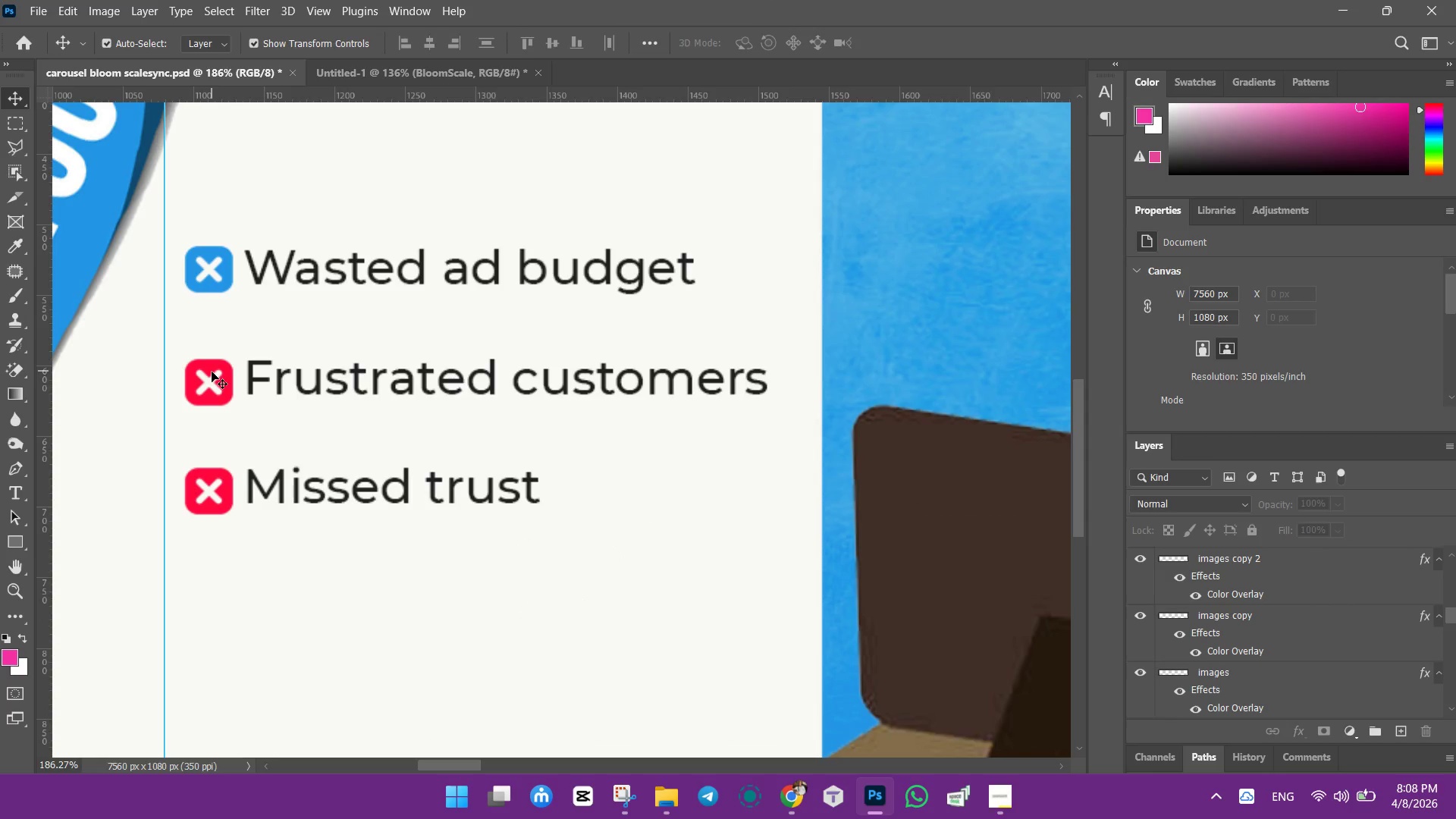 
left_click([212, 366])
 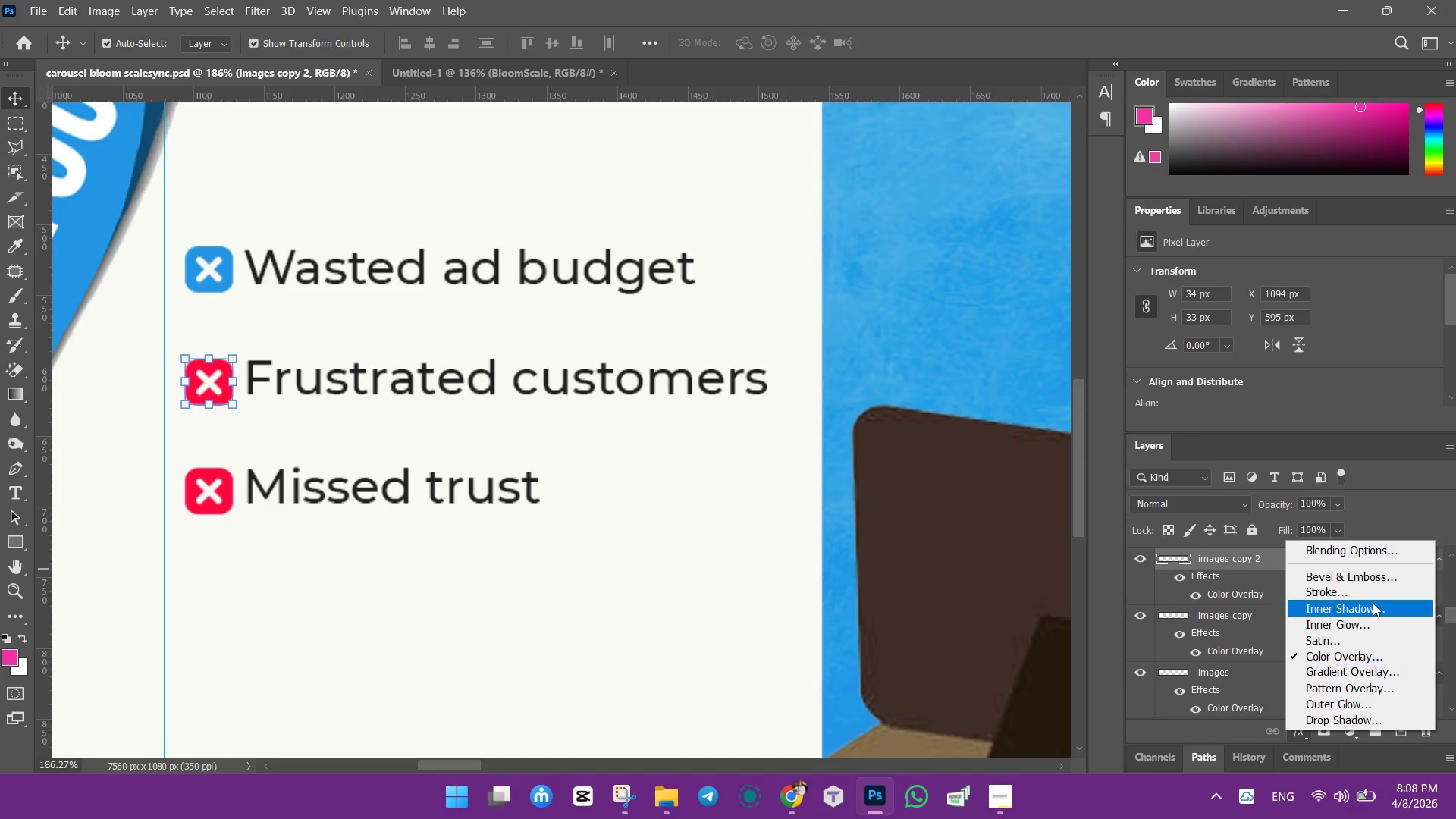 
left_click([1345, 654])
 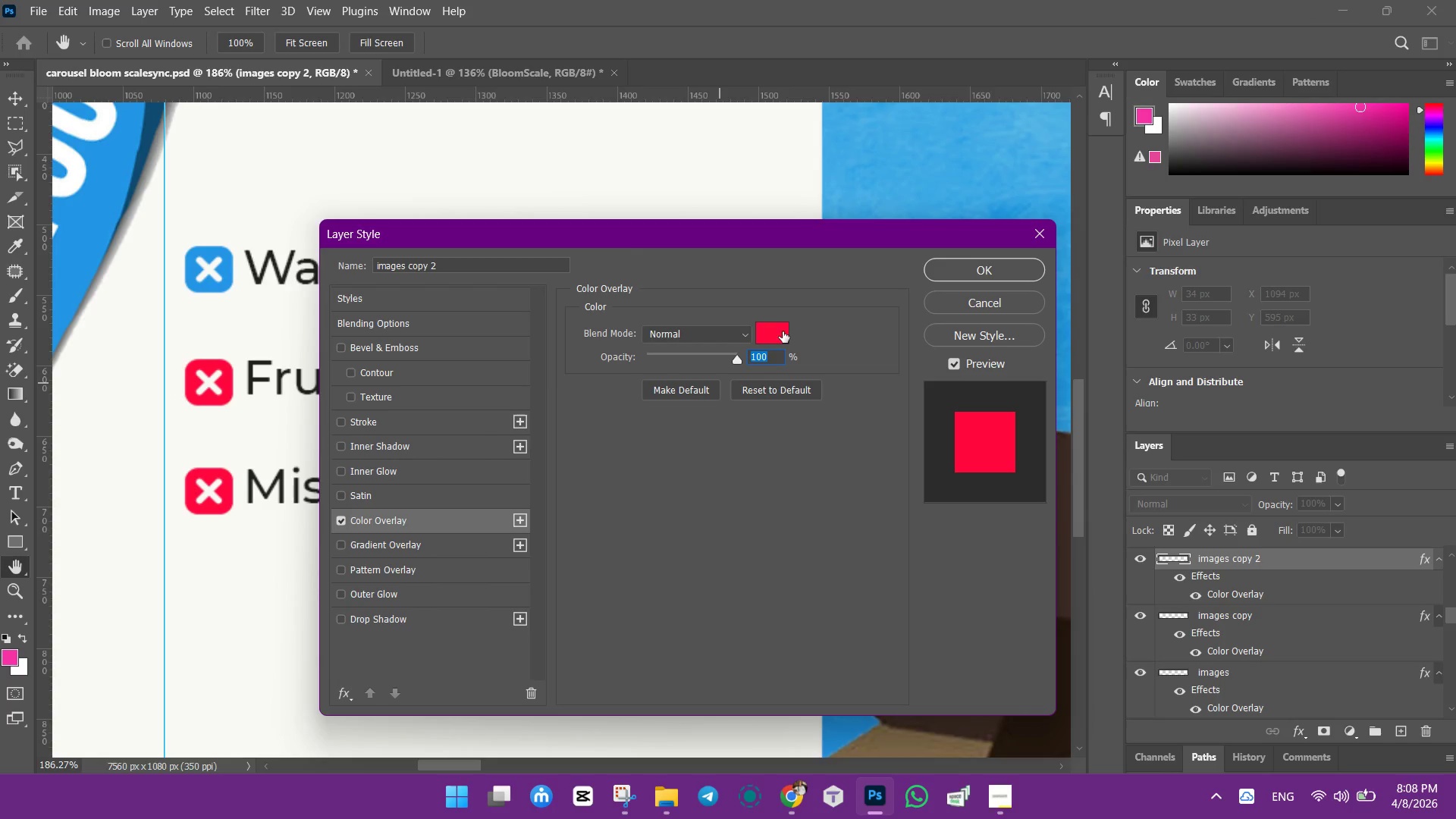 
left_click([206, 254])
 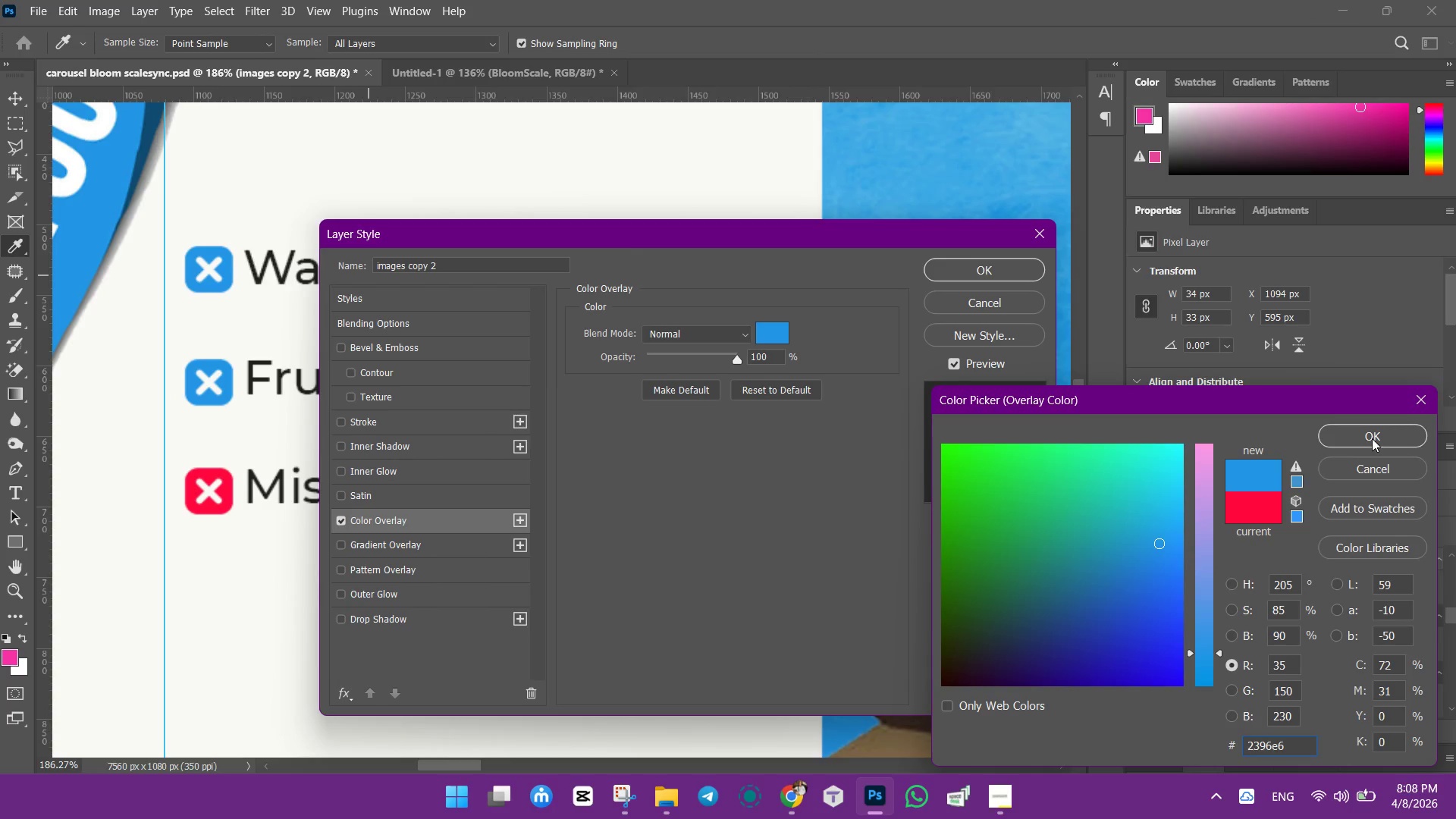 
left_click([1372, 438])
 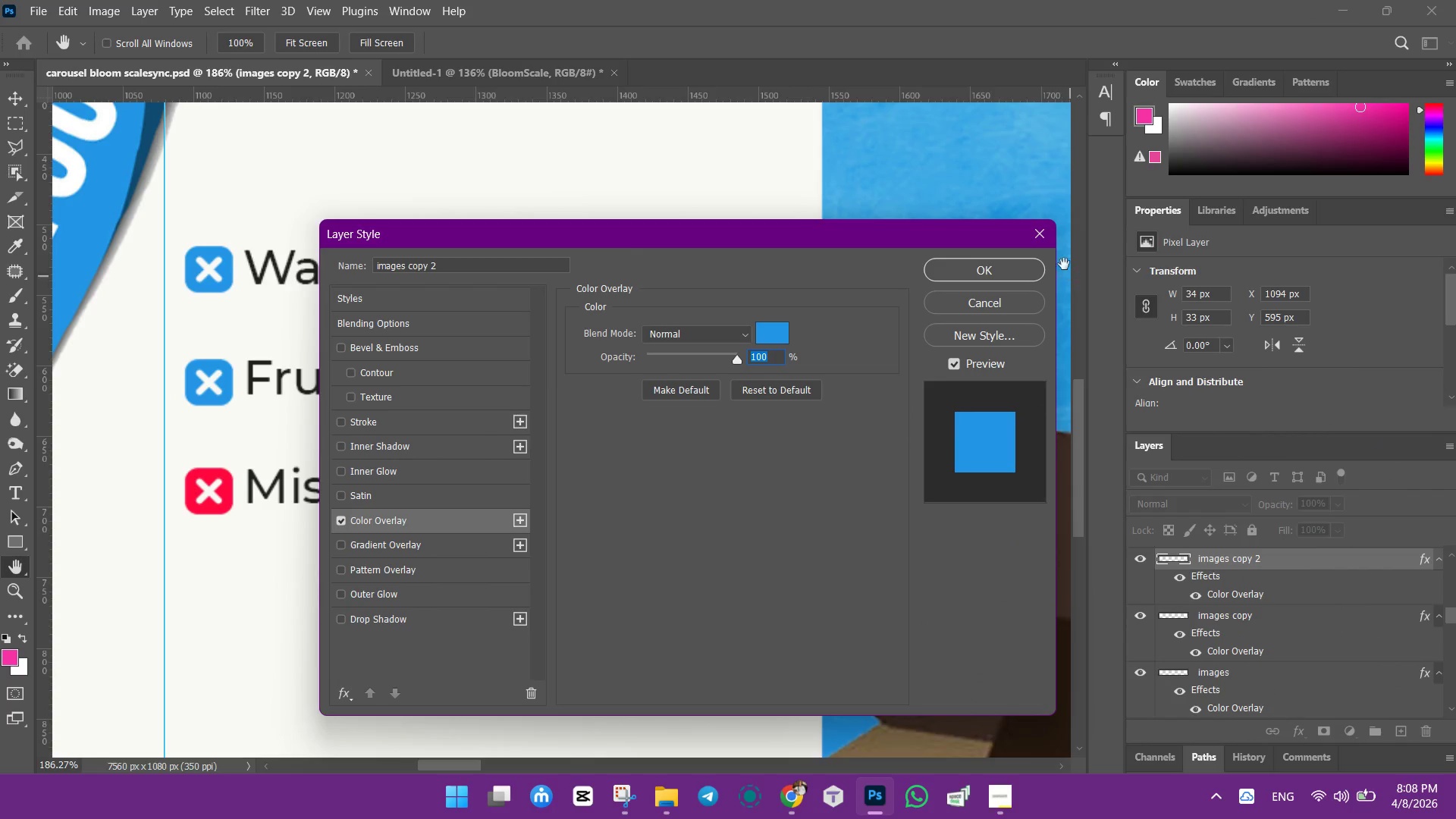 
left_click([1000, 274])
 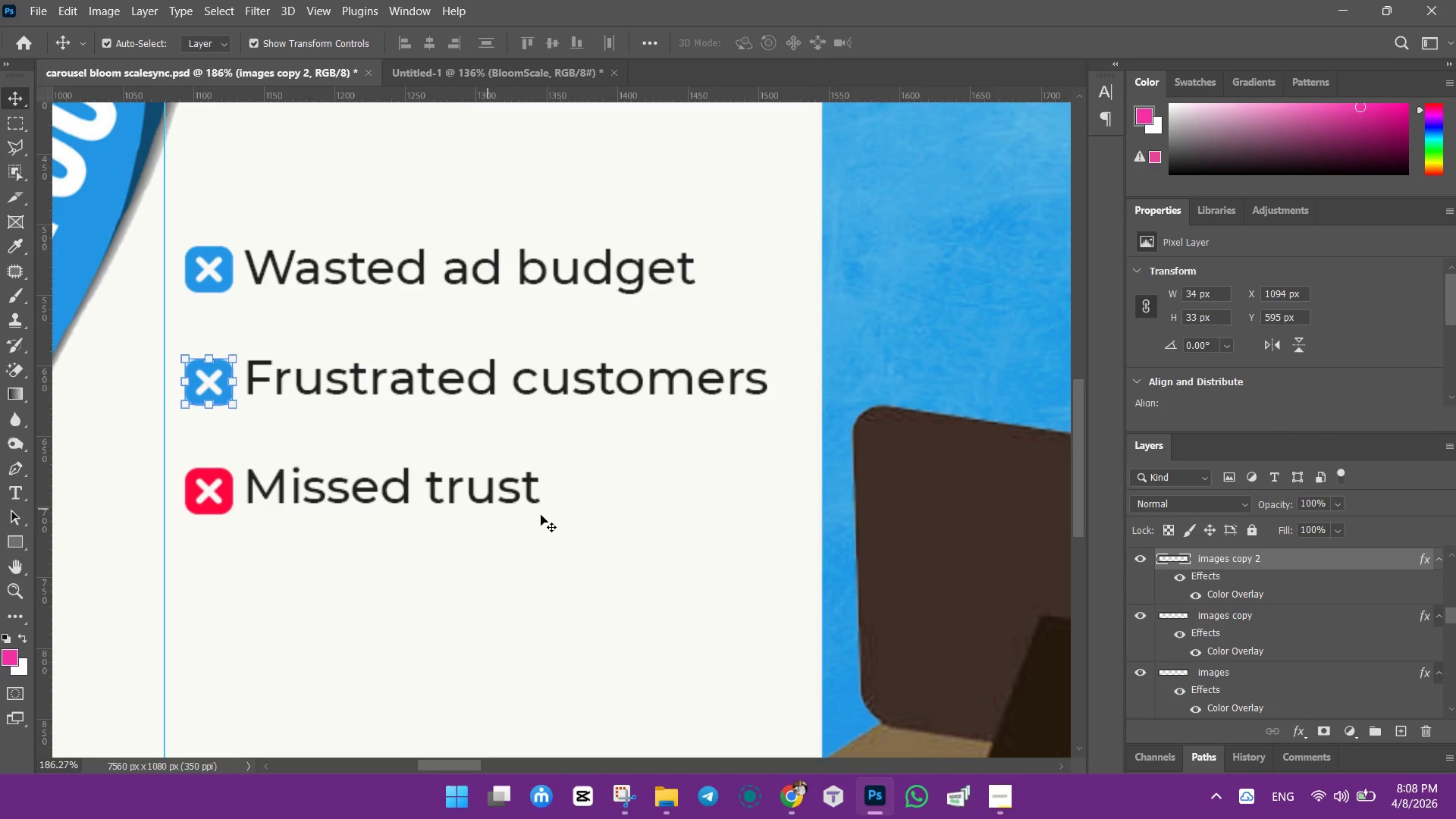 
left_click([473, 617])
 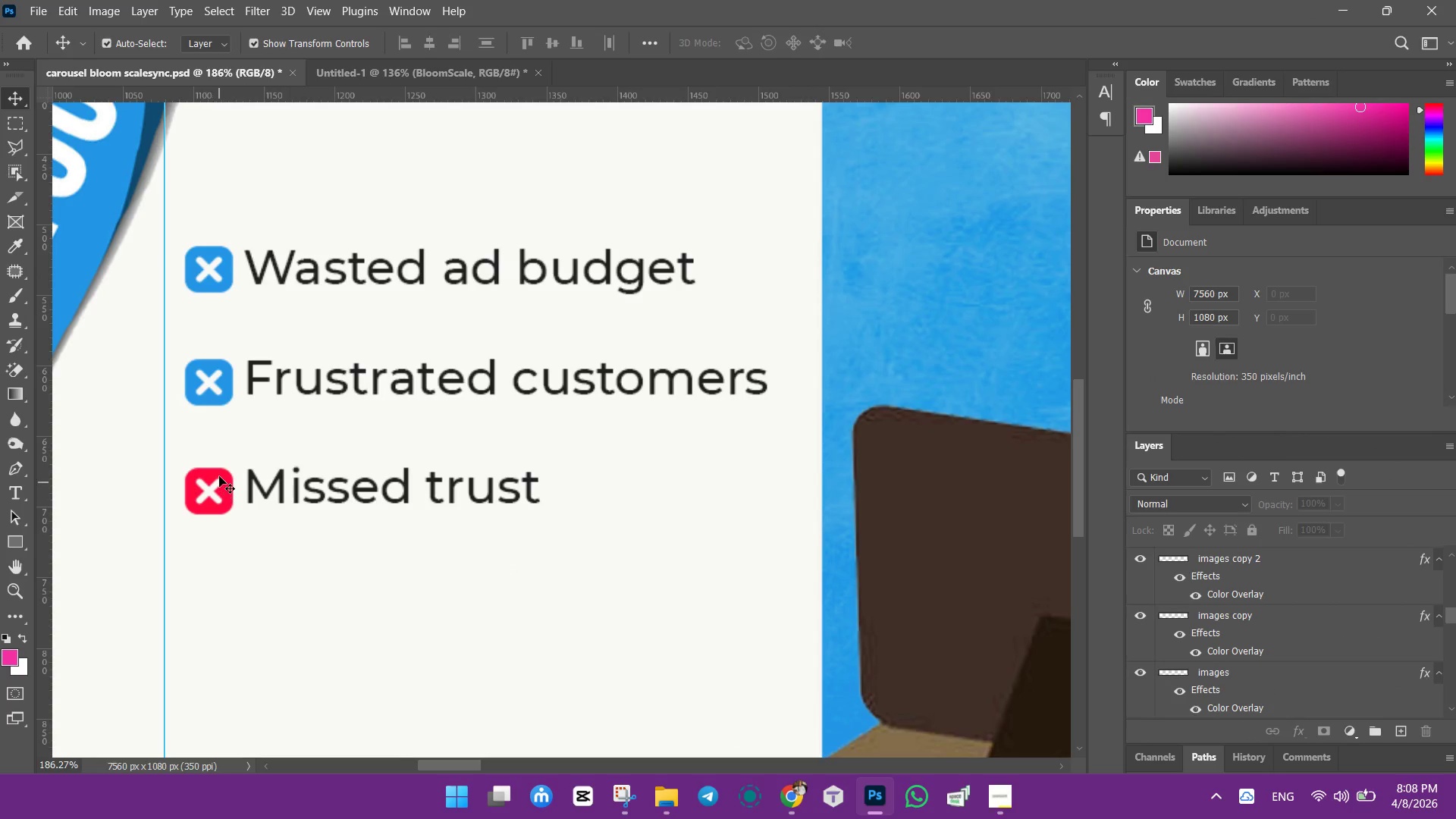 
left_click([218, 476])
 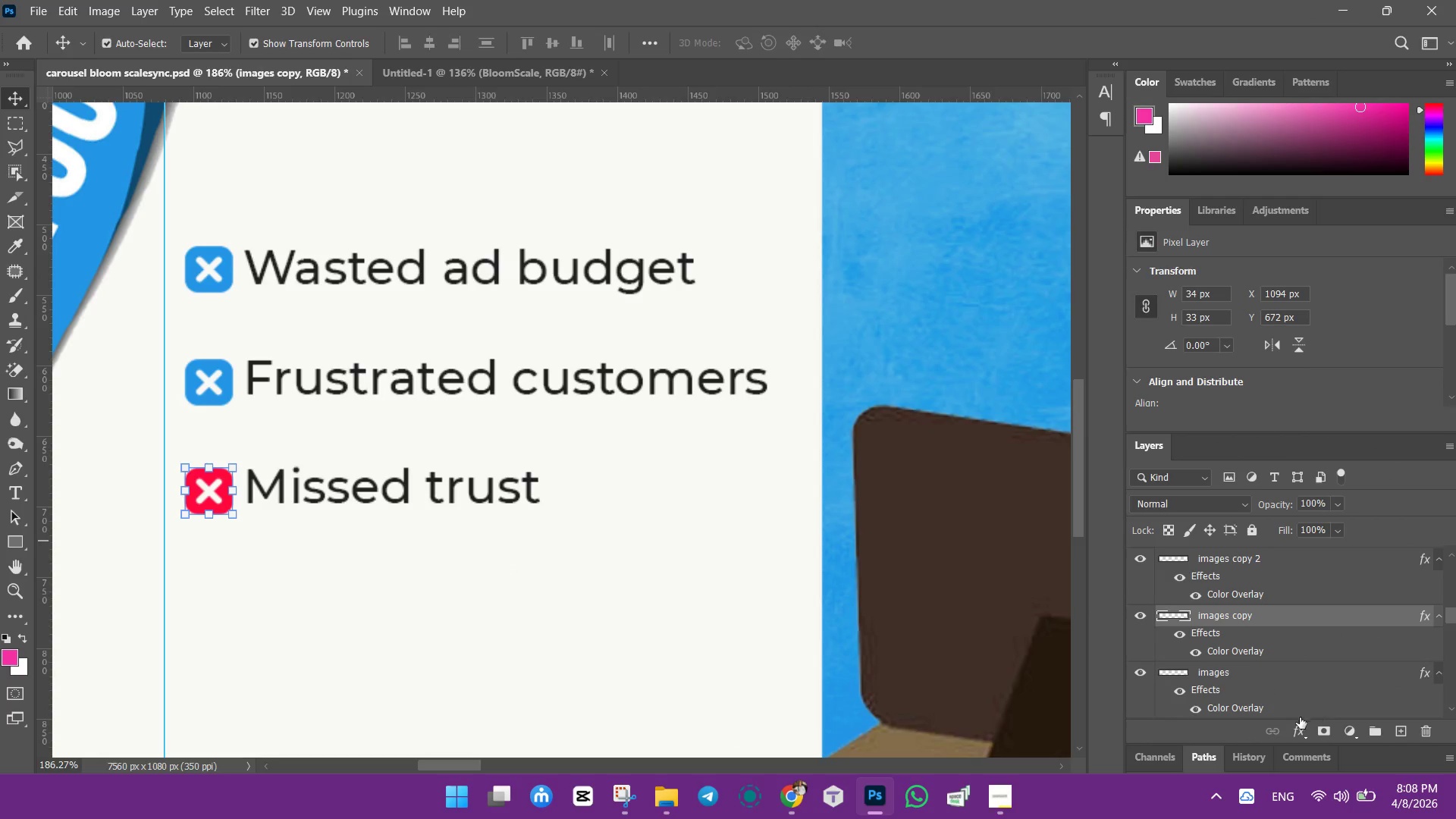 
left_click([1303, 733])
 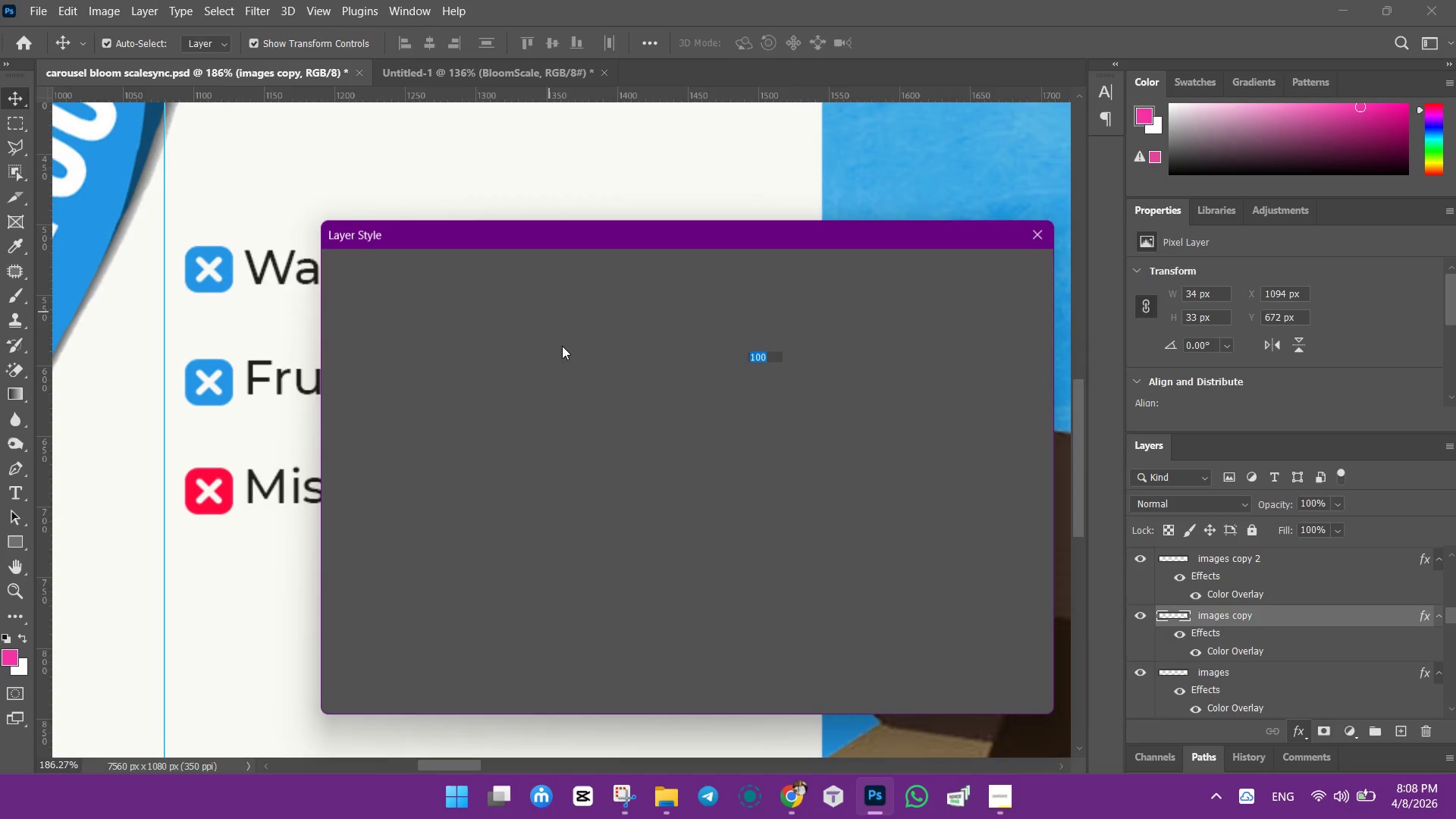 
left_click_drag(start_coordinate=[776, 328], to_coordinate=[217, 249])
 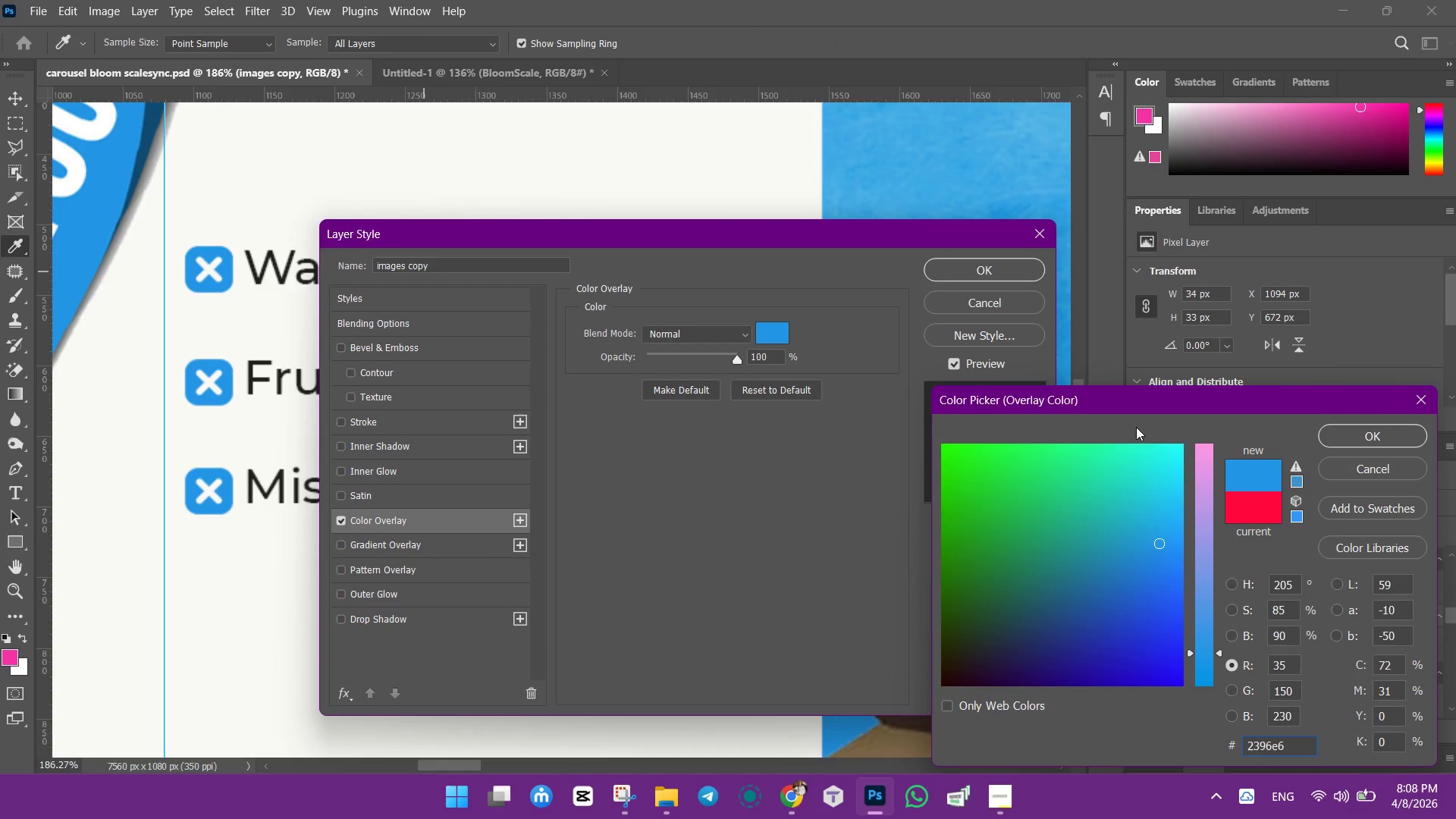 
left_click([217, 249])
 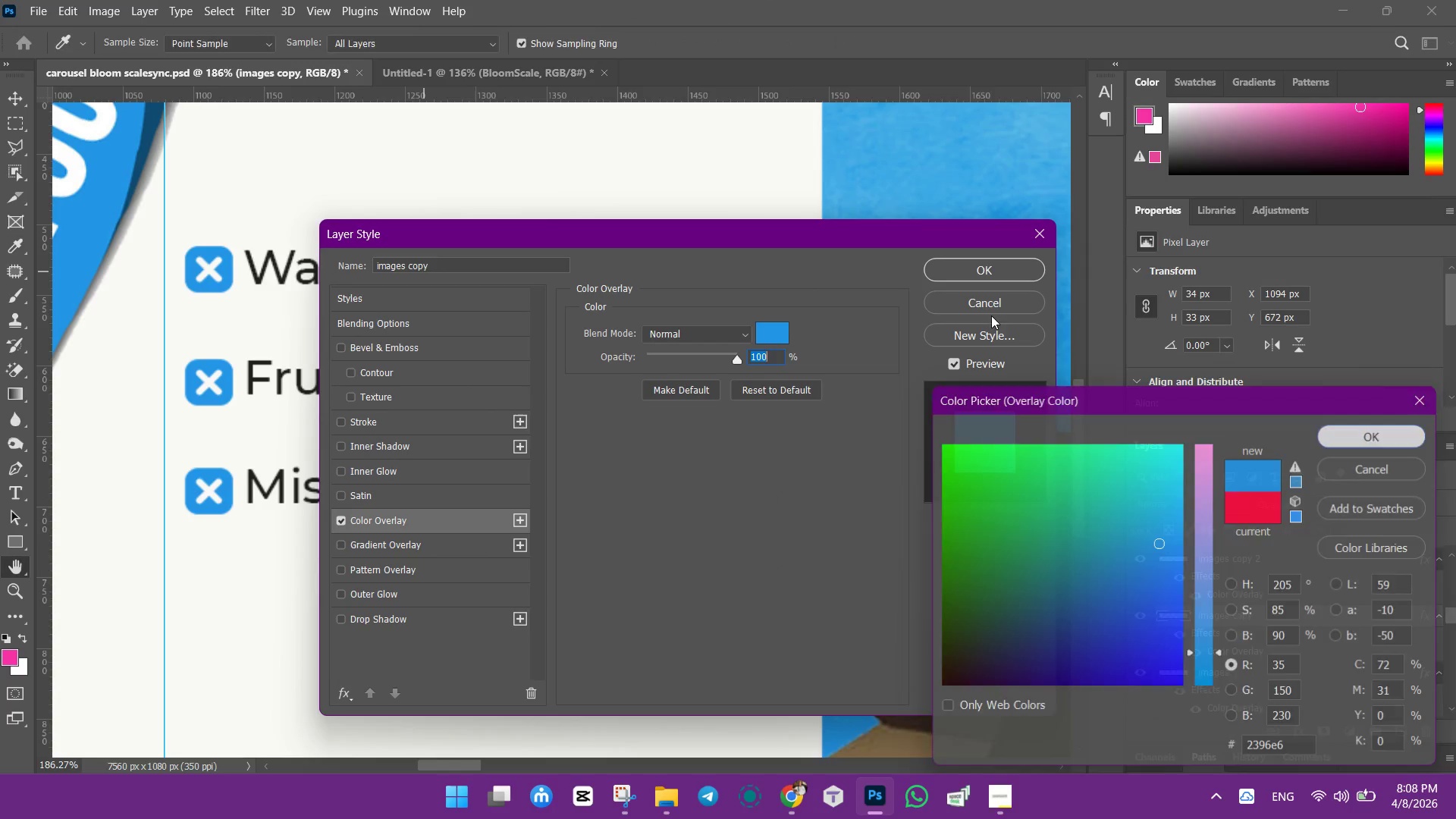 
double_click([990, 271])
 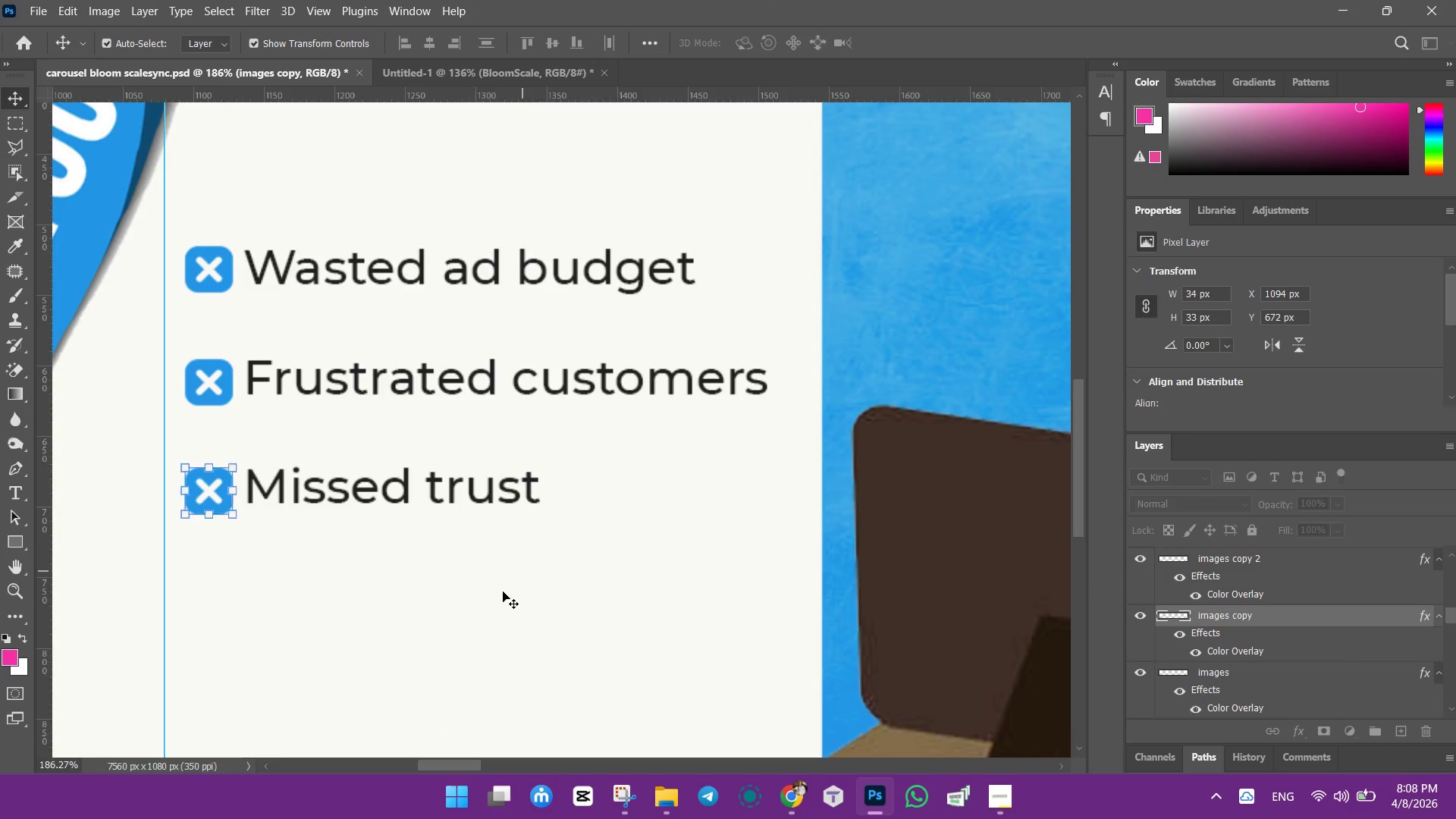 
left_click([503, 594])
 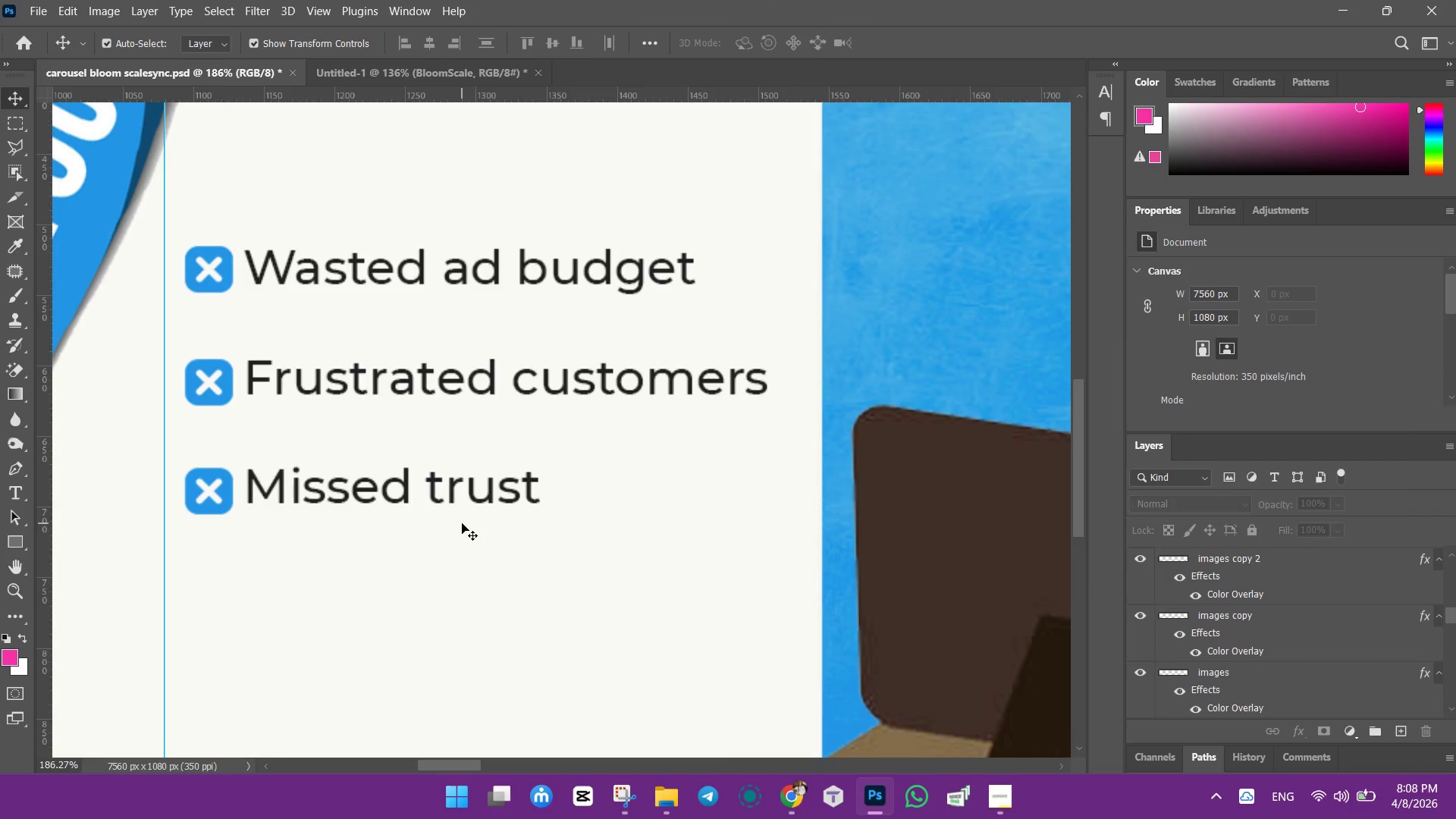 
key(Control+ControlLeft)
 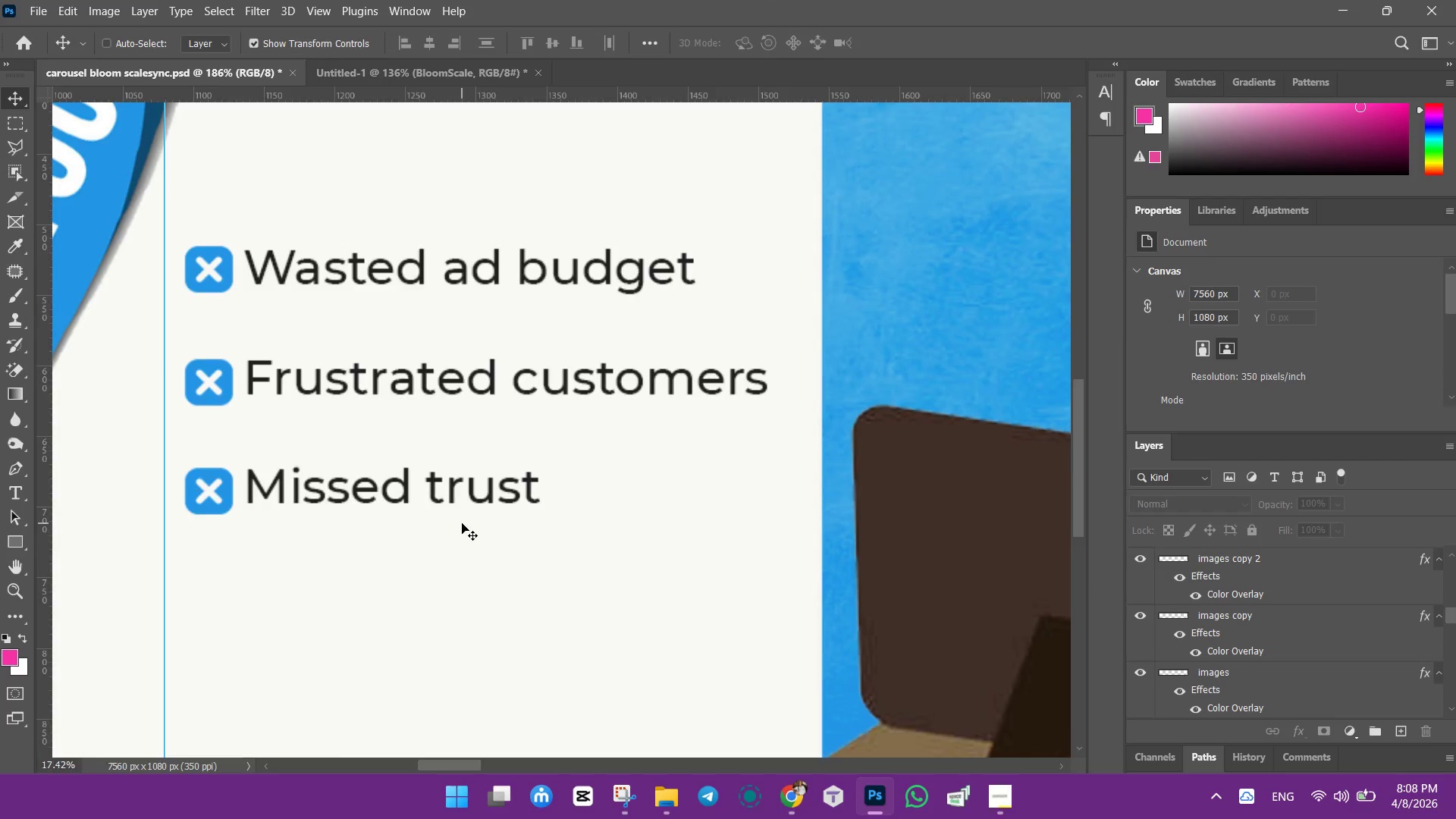 
key(Control+0)
 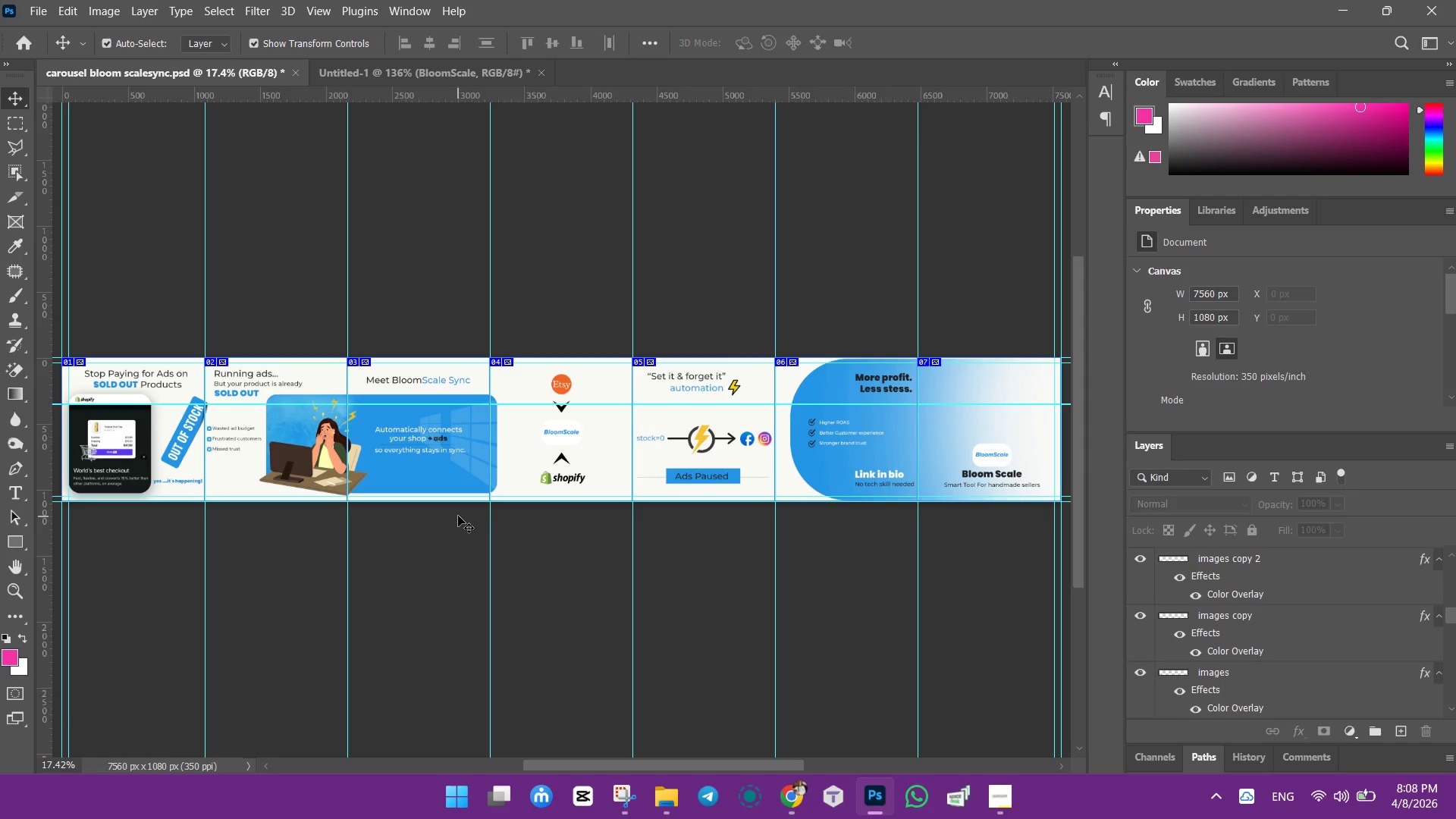 
key(Control+S)
 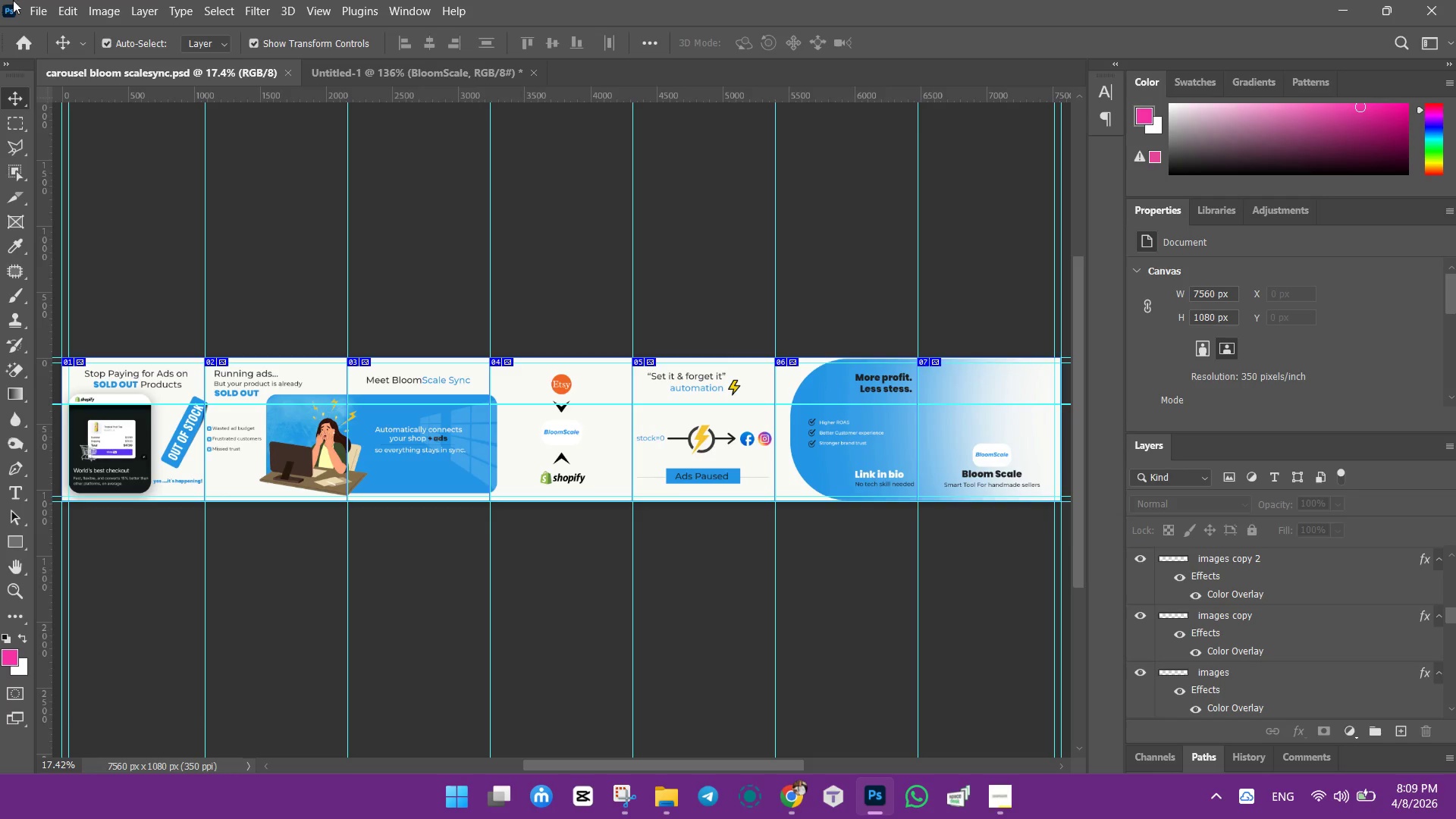 
wait(6.69)
 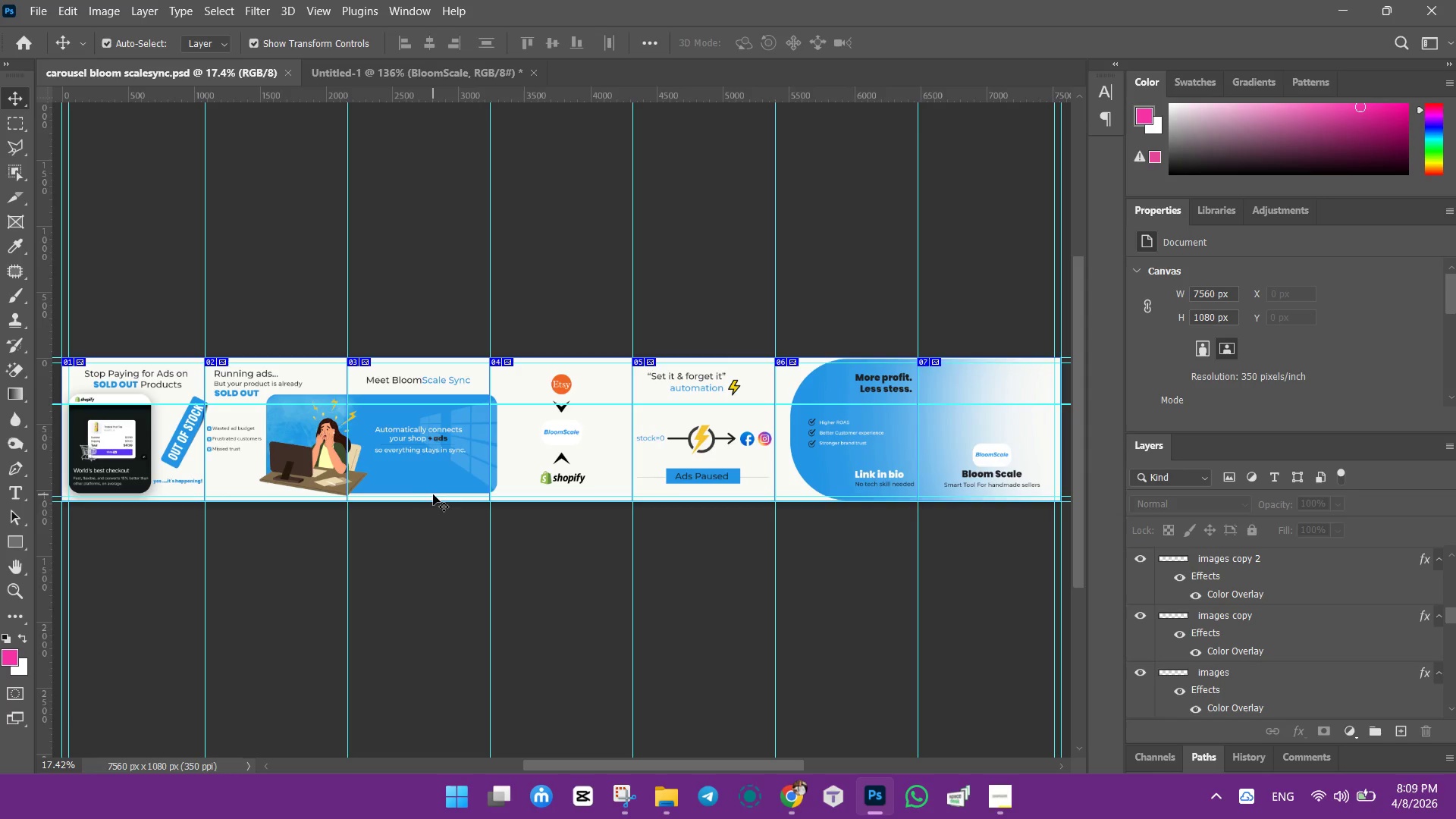 
left_click([103, 245])
 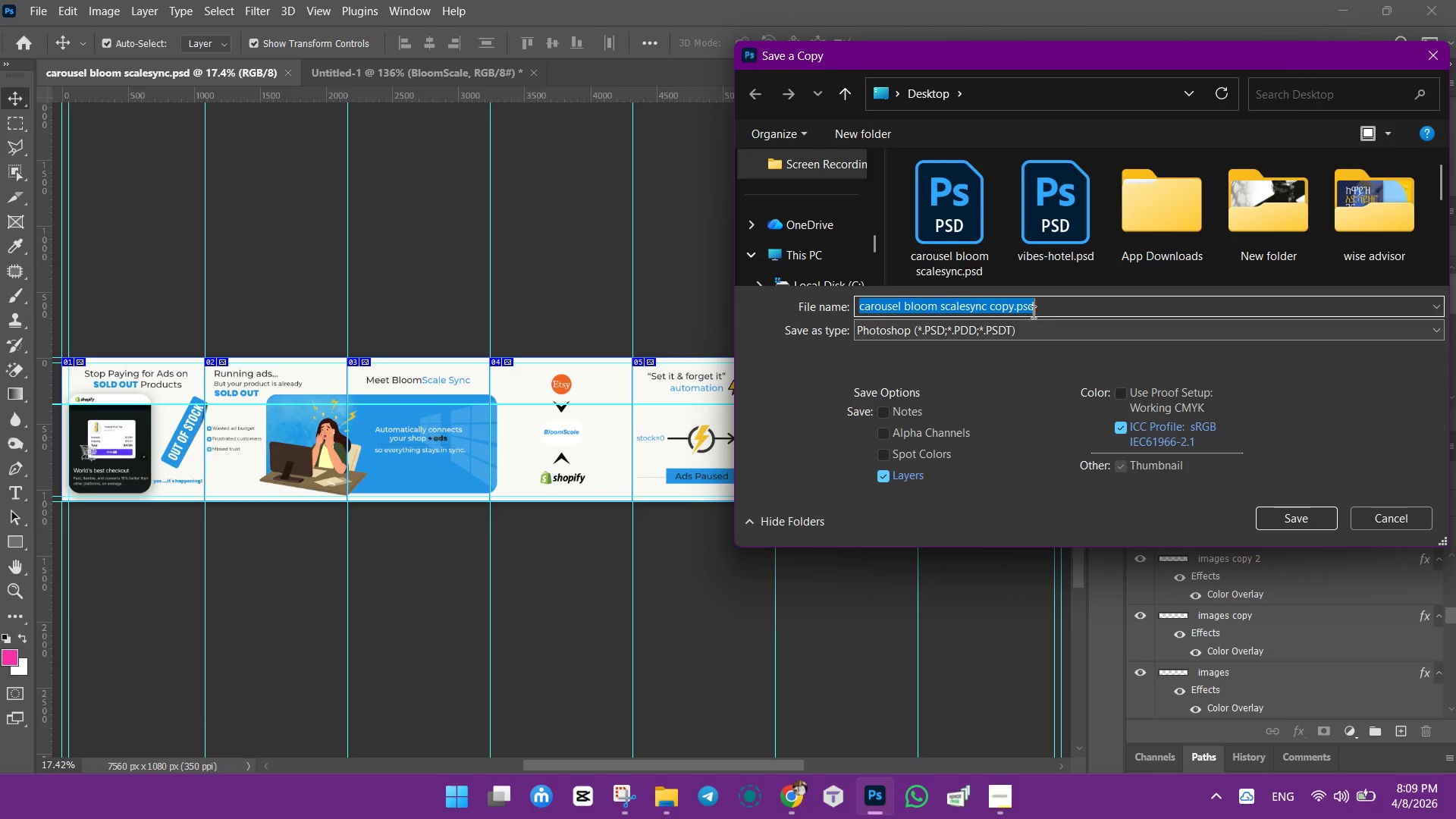 
left_click([1030, 326])
 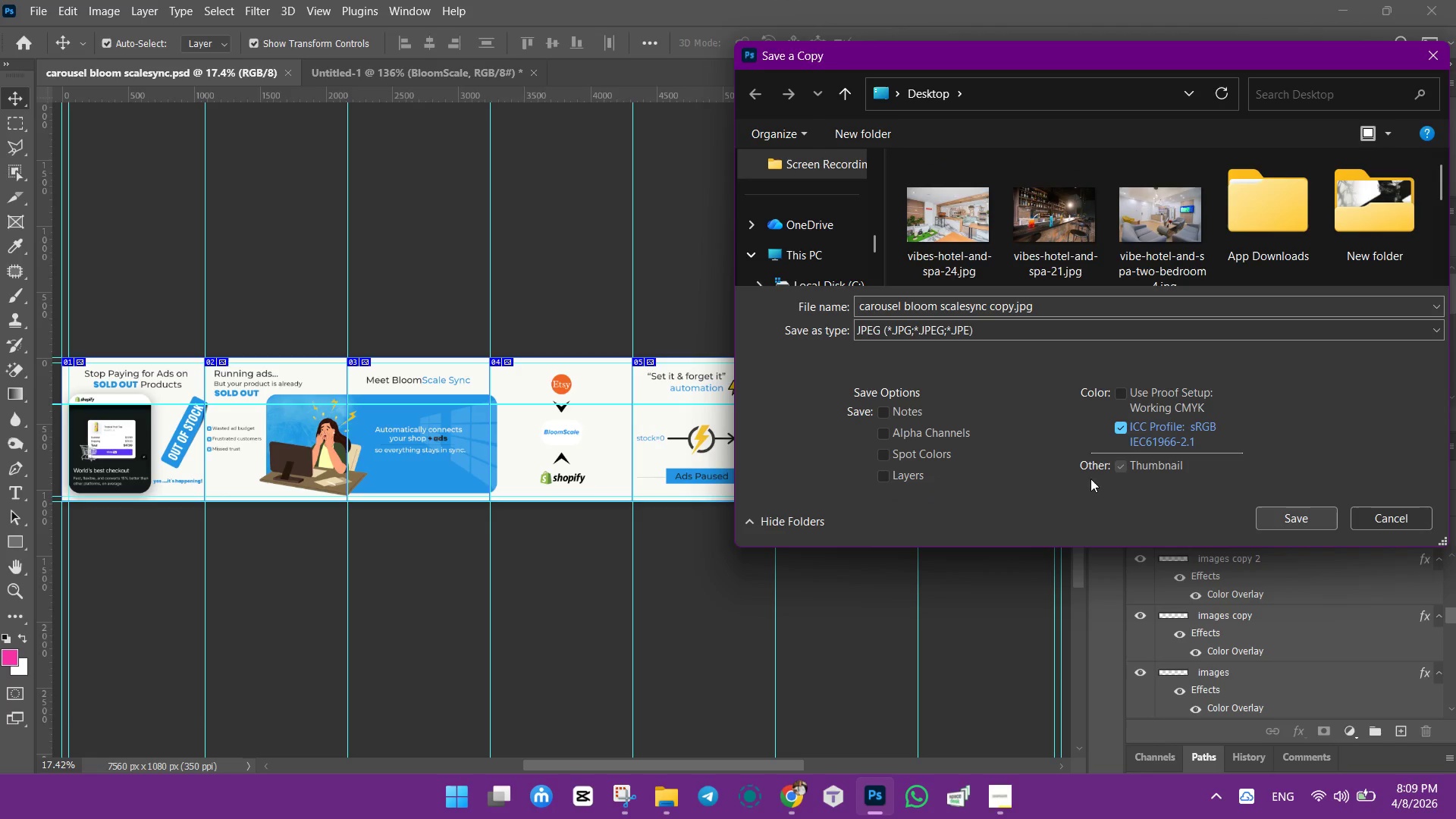 
left_click([809, 187])
 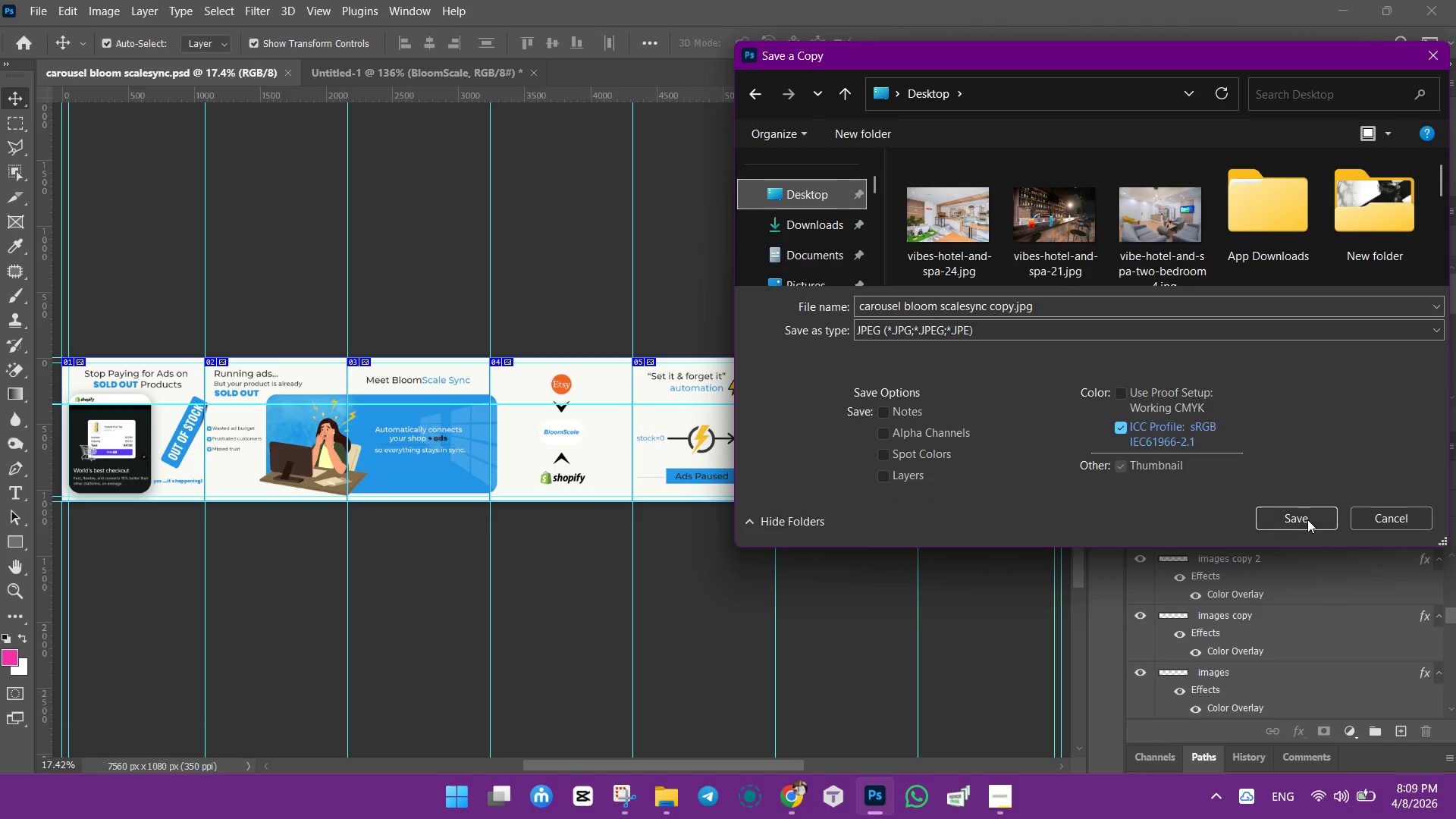 
left_click([1301, 516])
 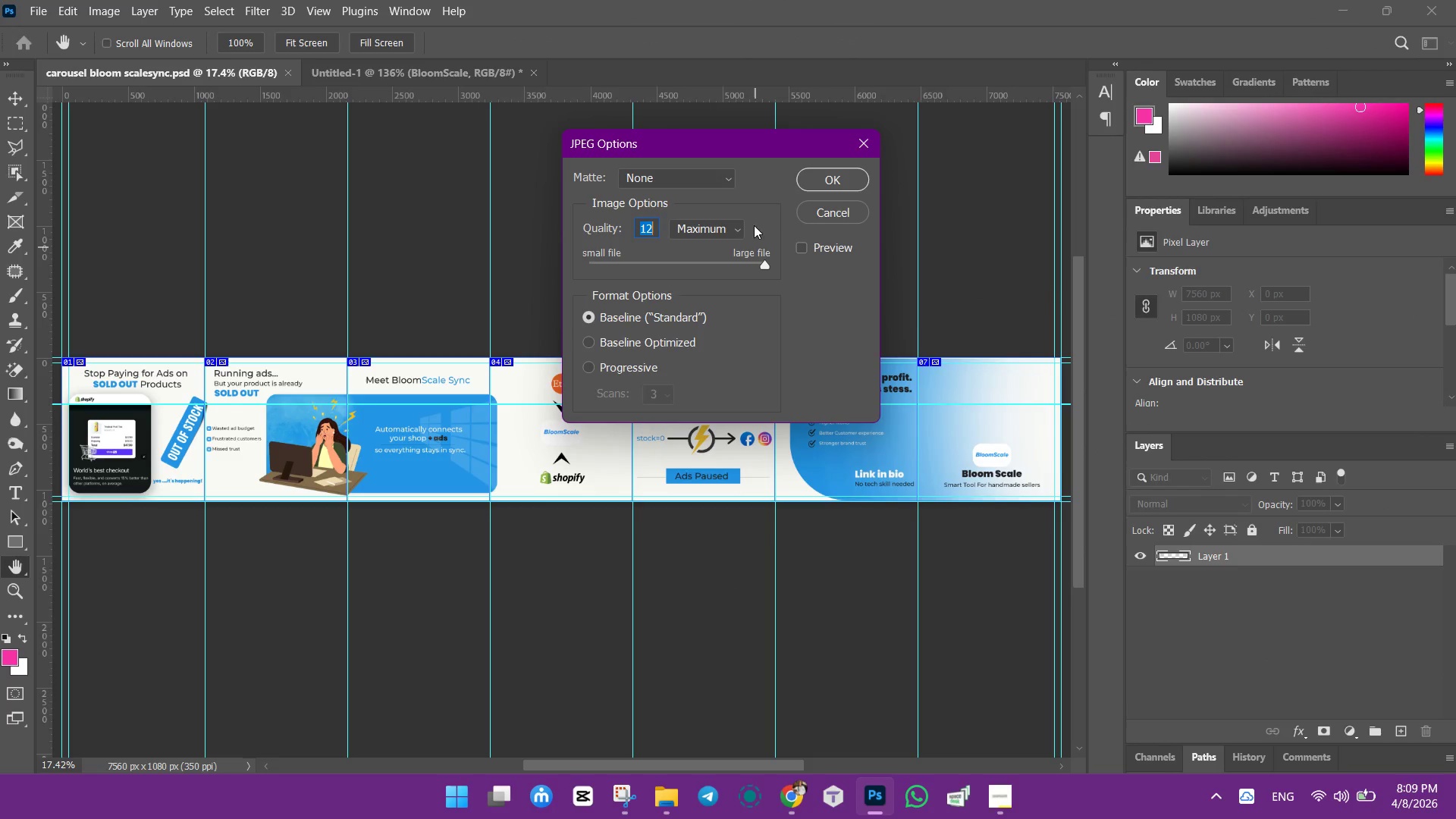 
scroll: coordinate [821, 224], scroll_direction: up, amount: 5.0
 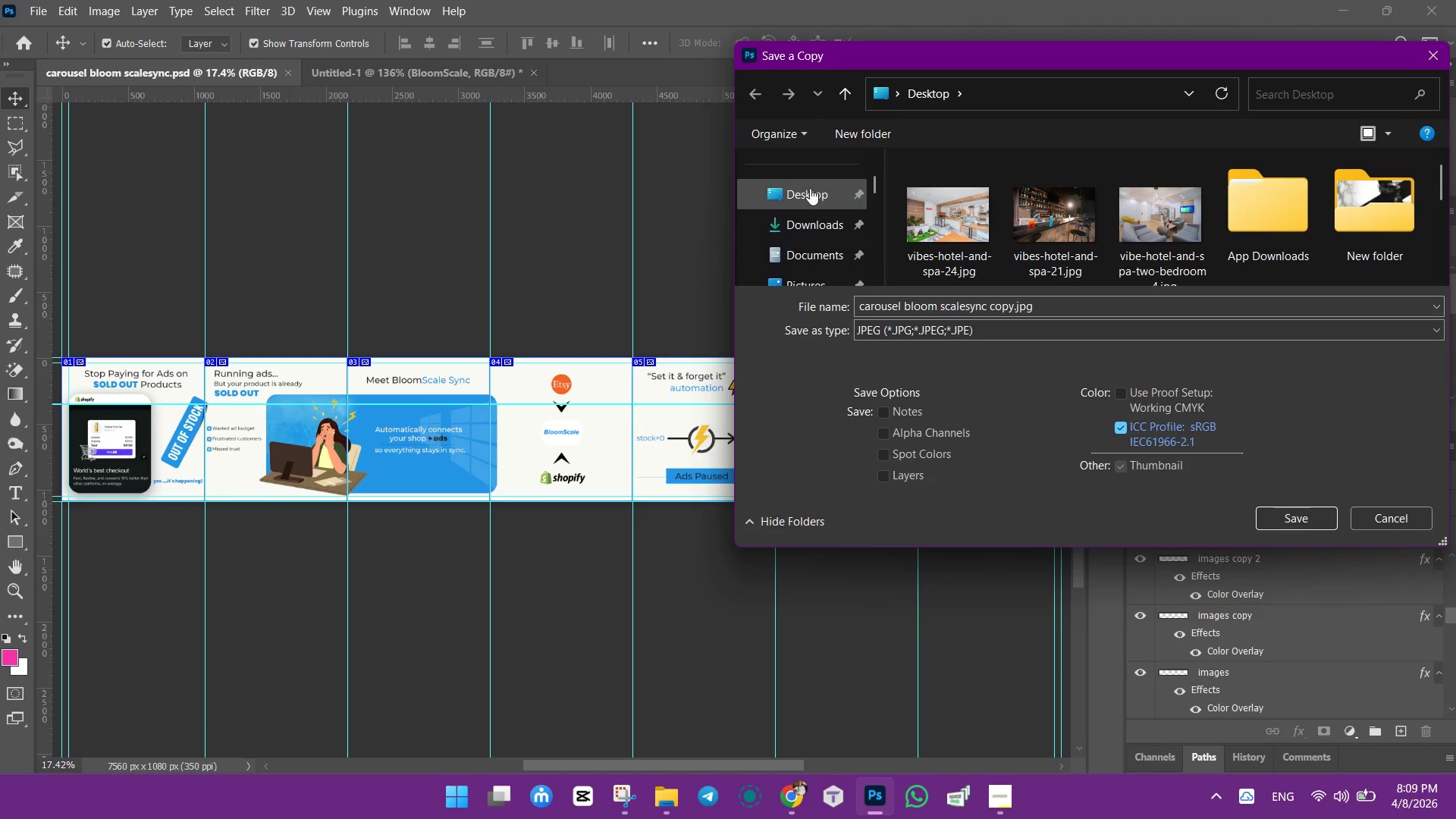 
left_click([836, 180])
 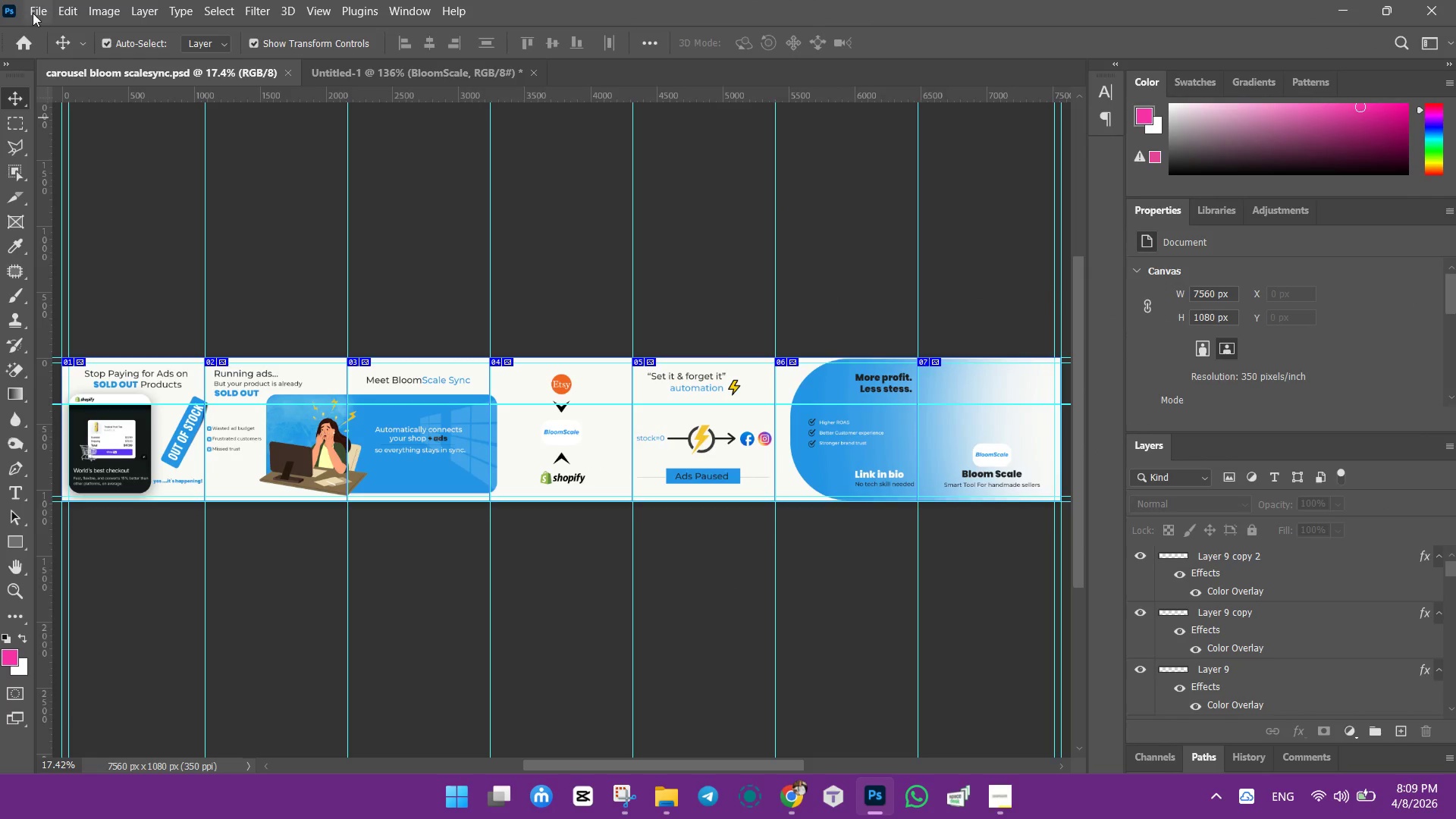 
left_click([46, 9])
 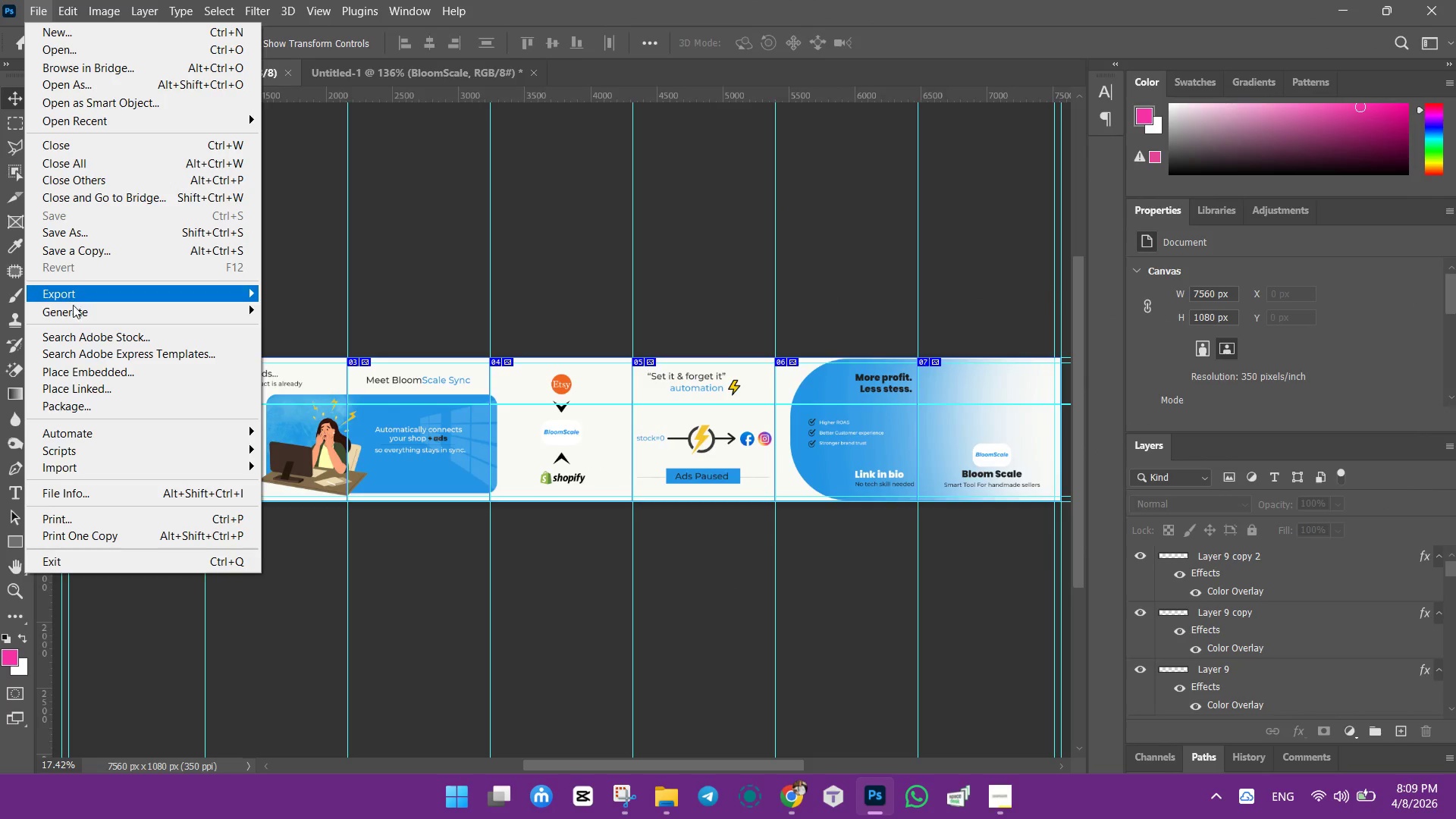 
left_click([46, 9])
 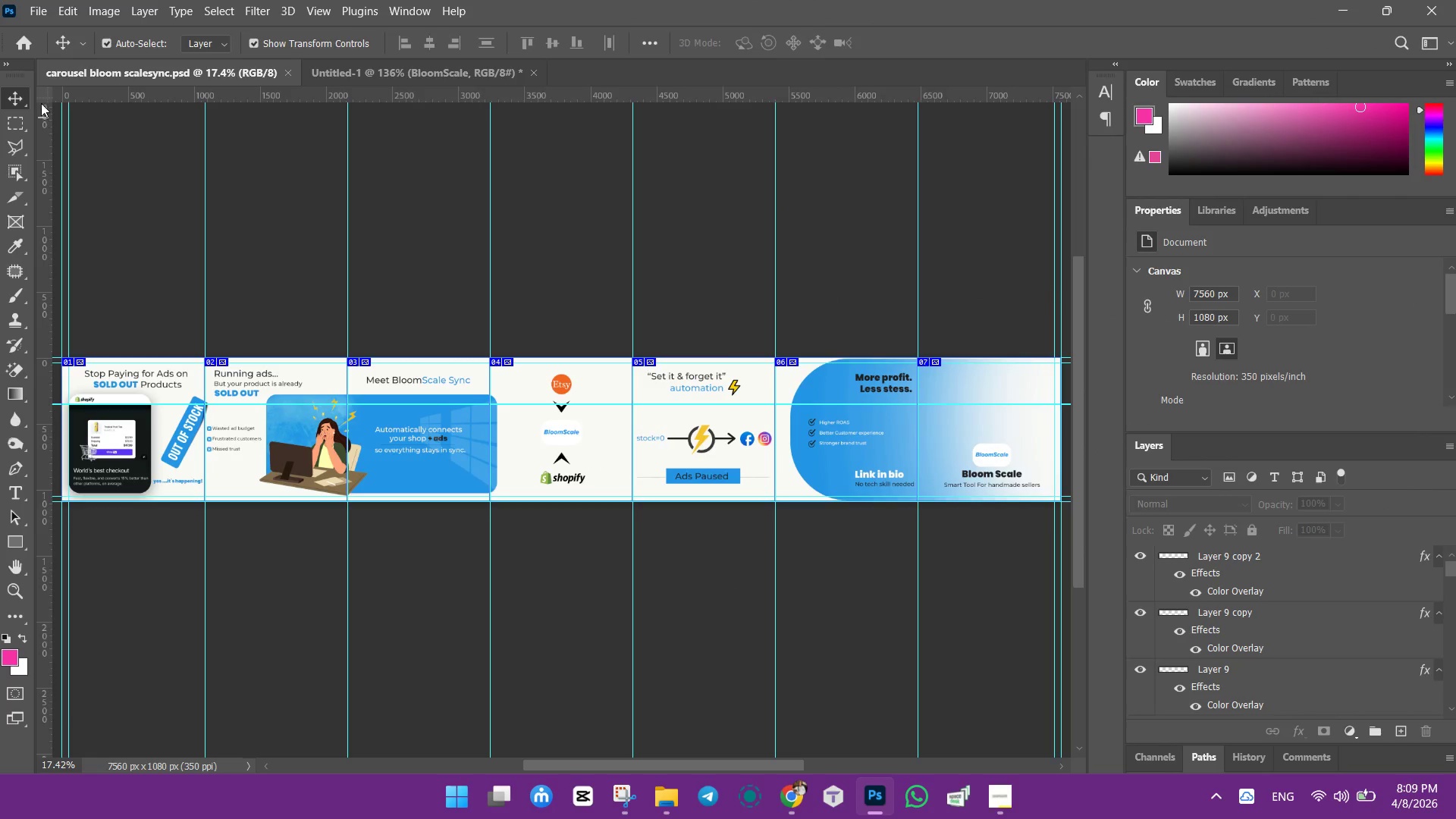 
left_click([77, 293])
 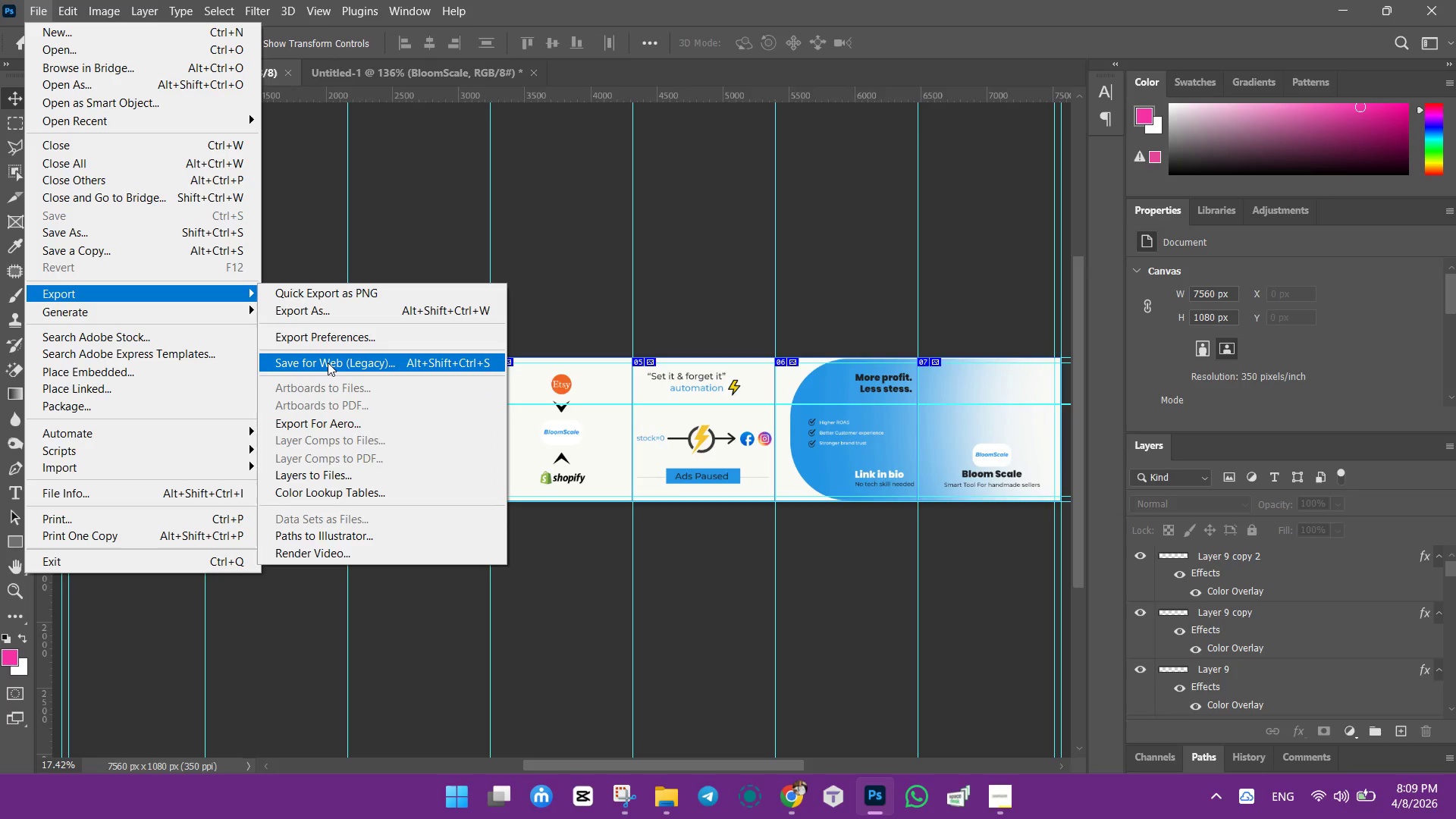 
left_click([328, 362])
 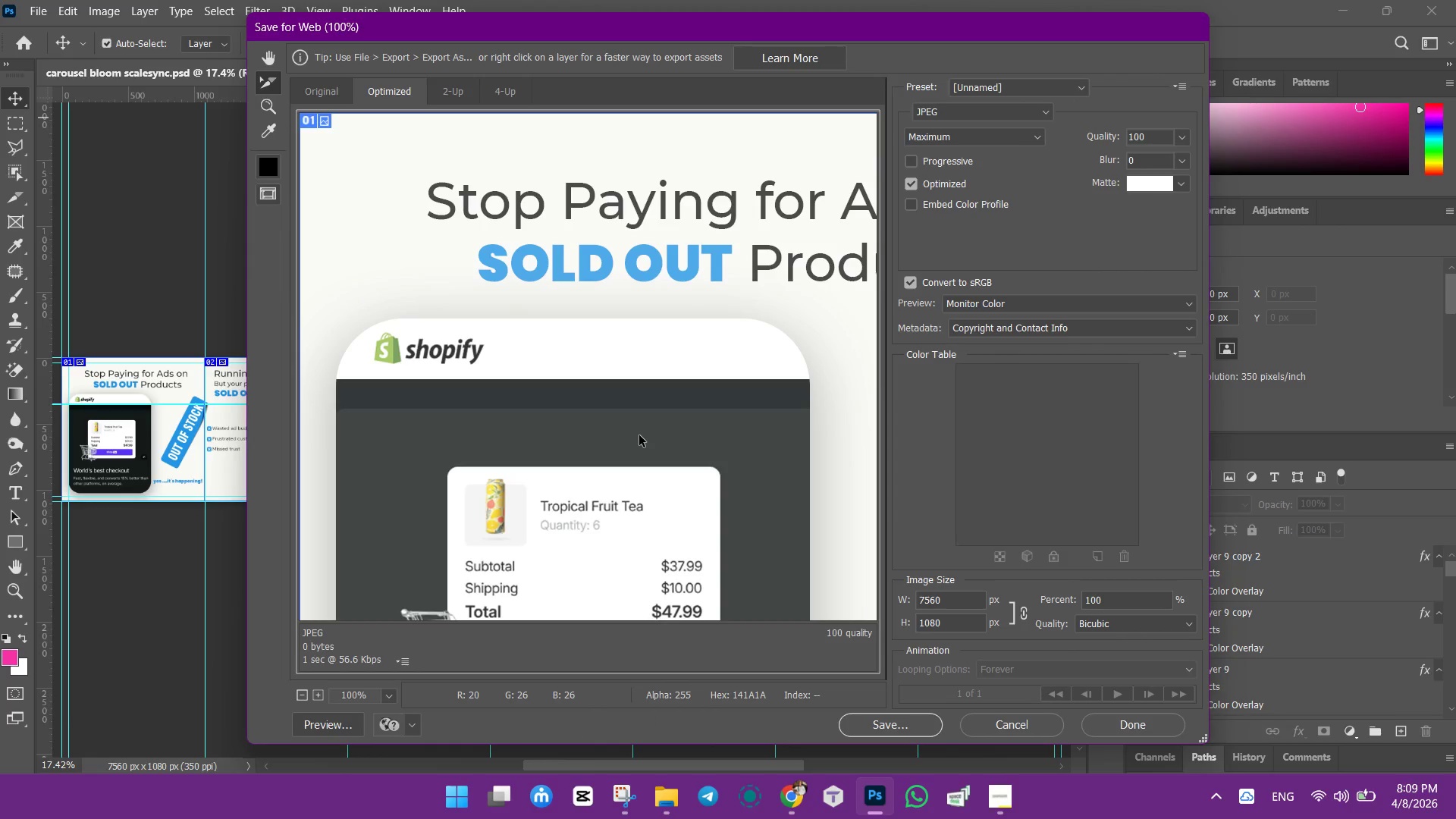 
hold_key(key=AltLeft, duration=1.52)
 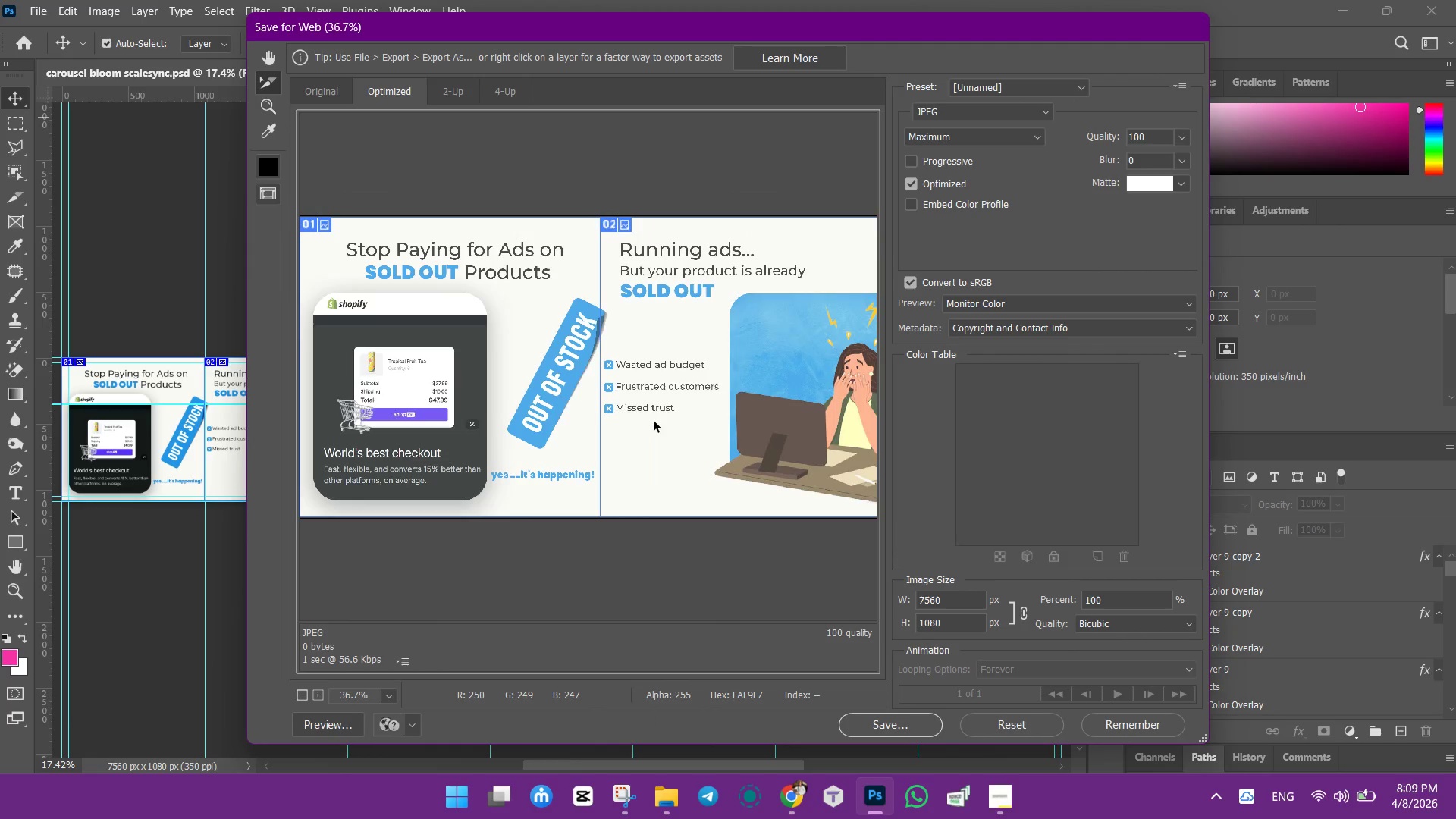 
hold_key(key=AltLeft, duration=1.52)
 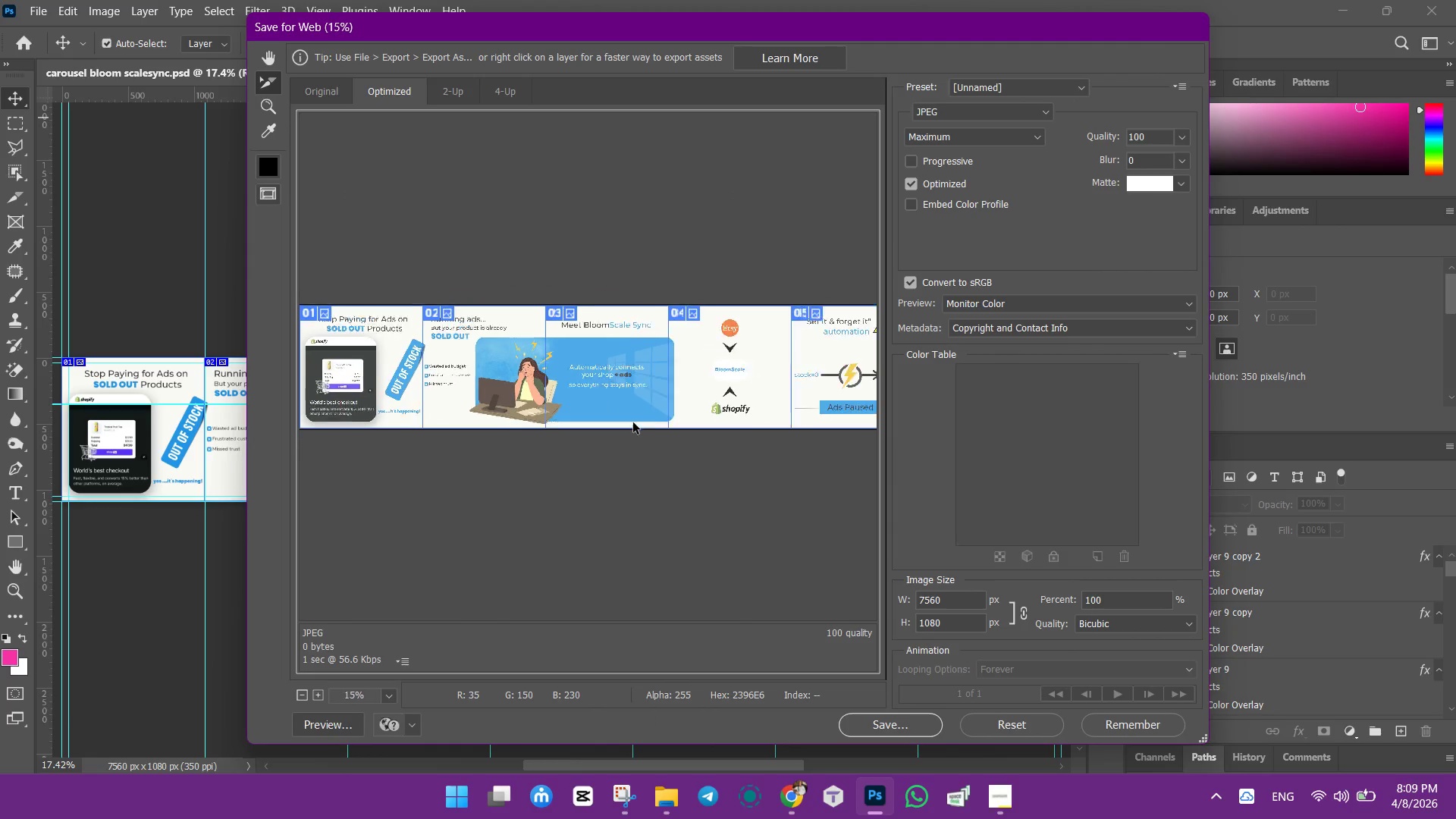 
hold_key(key=AltLeft, duration=1.48)
 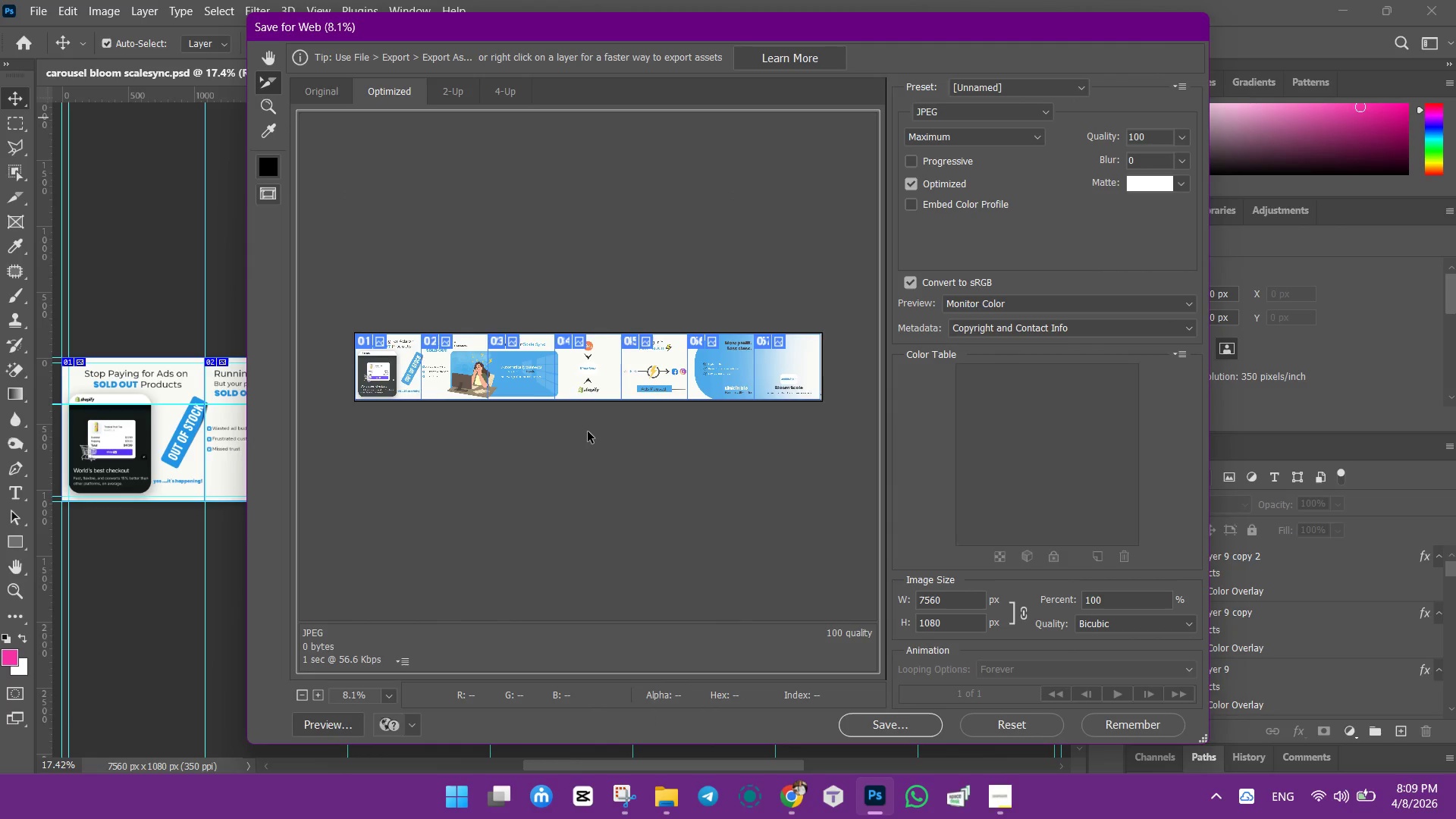 
hold_key(key=AltLeft, duration=0.39)
 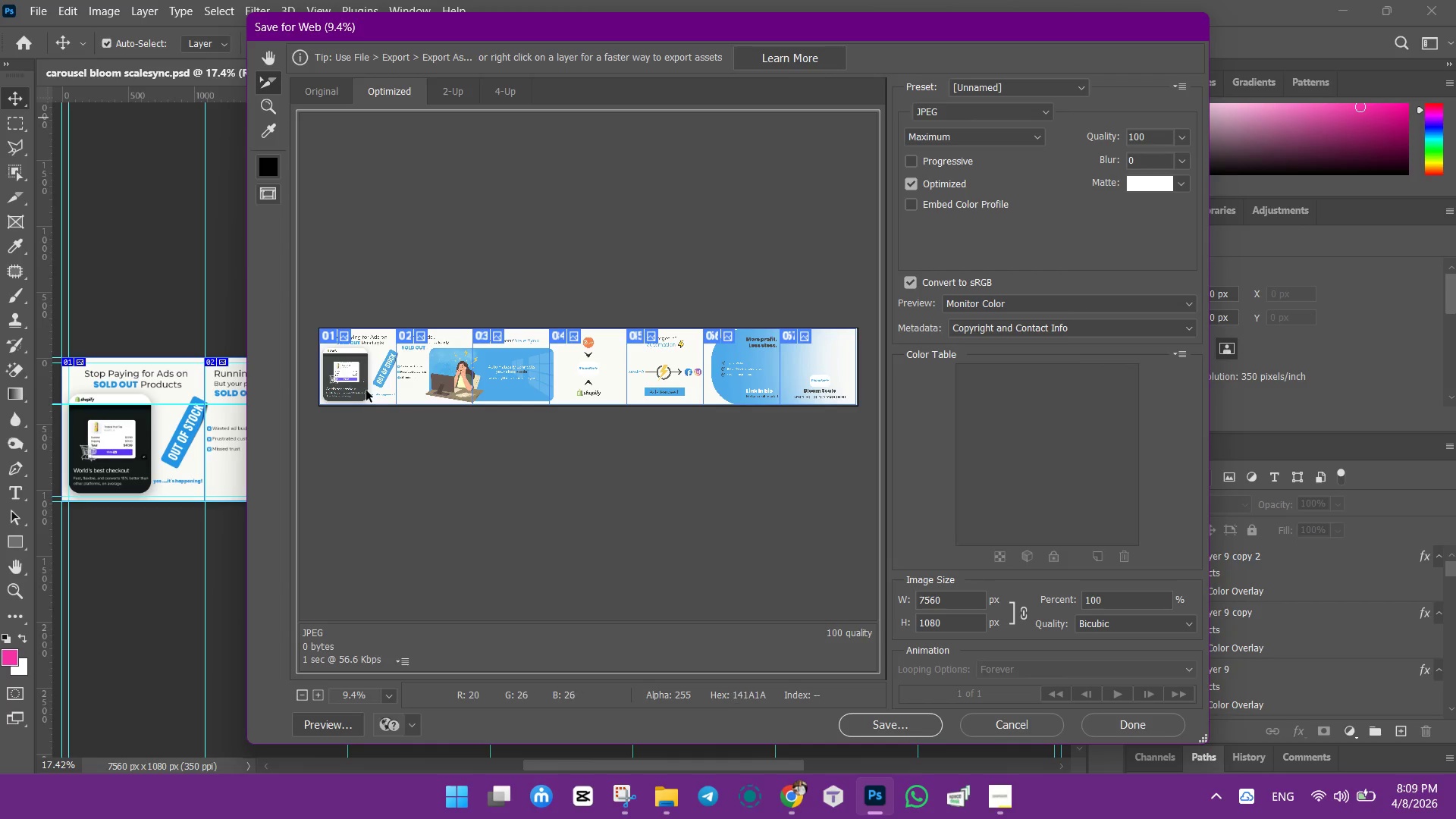 
hold_key(key=ControlLeft, duration=0.81)
left_click([365, 388])
 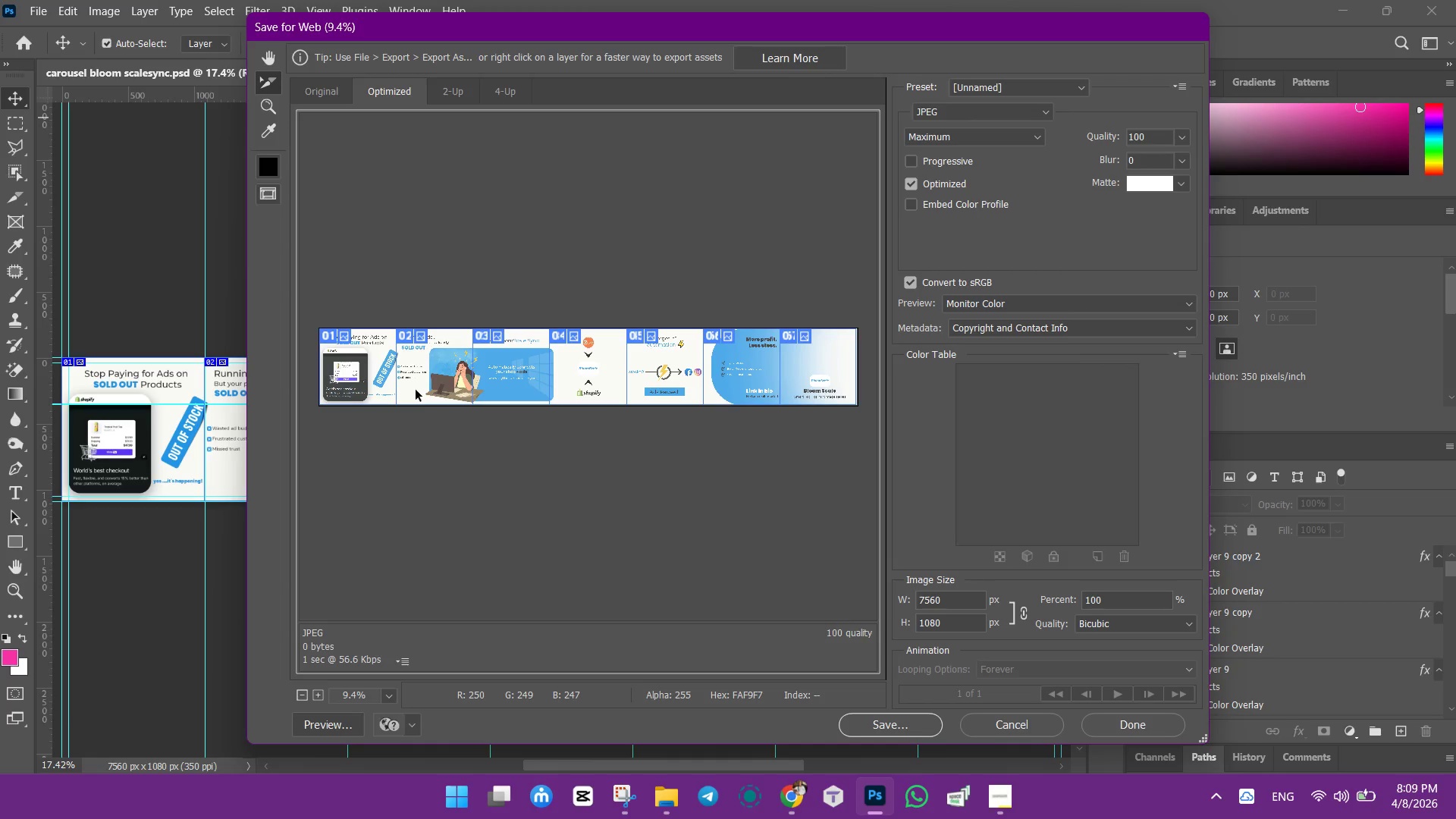 
scroll: coordinate [632, 422], scroll_direction: down, amount: 74.0
 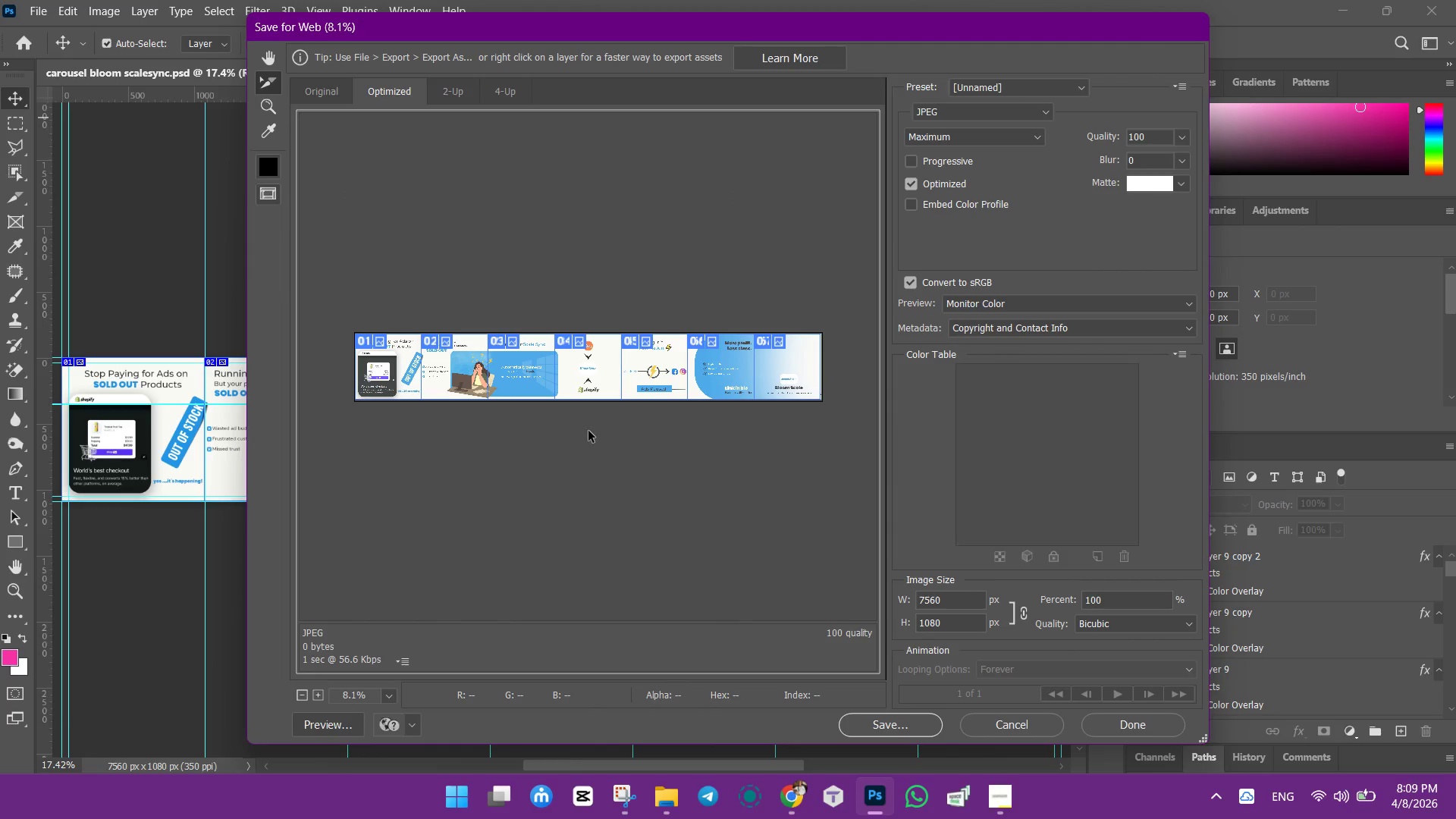 
scroll: coordinate [587, 431], scroll_direction: up, amount: 2.0
 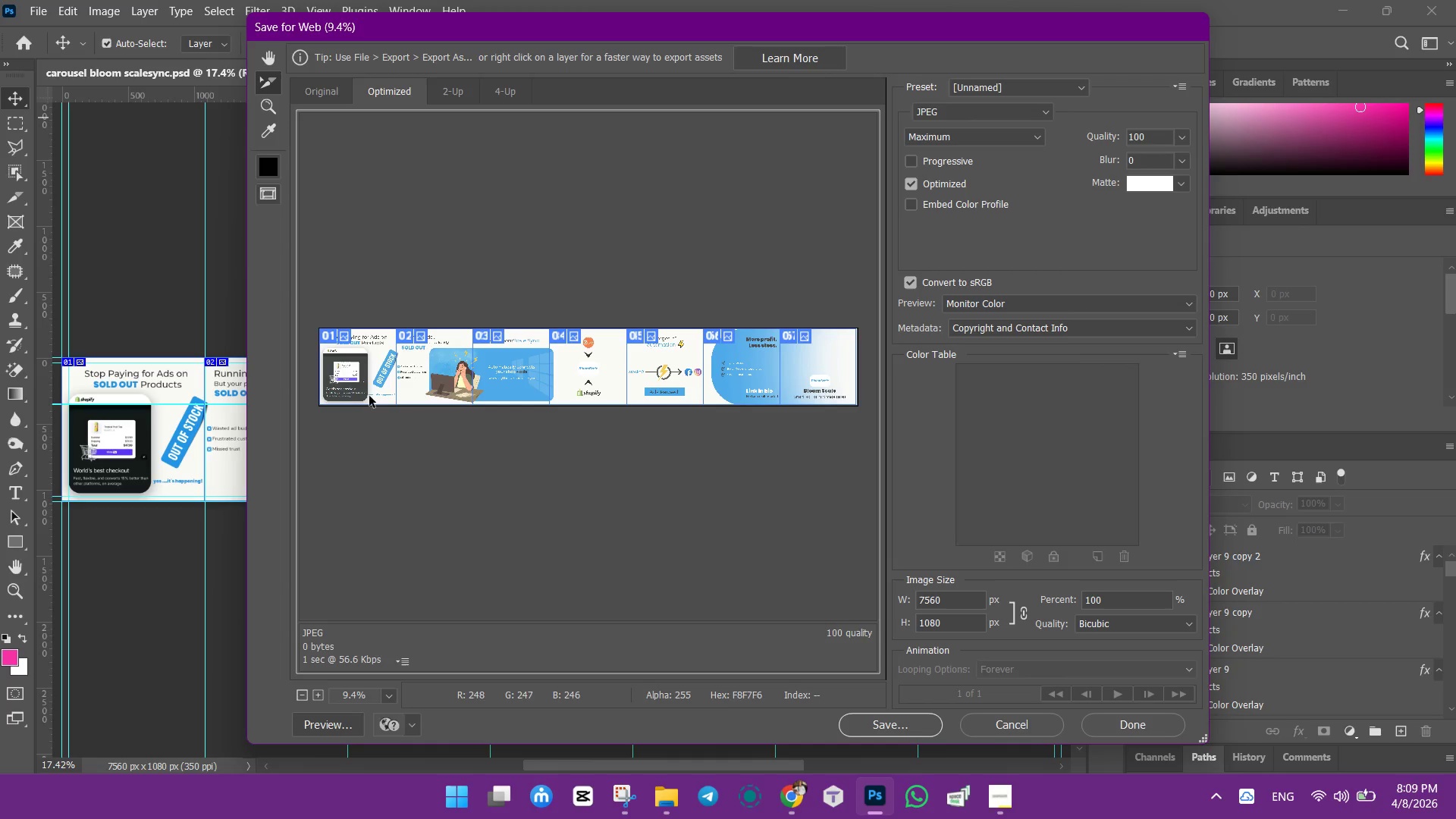 
hold_key(key=ShiftLeft, duration=1.5)
left_click([360, 381])
 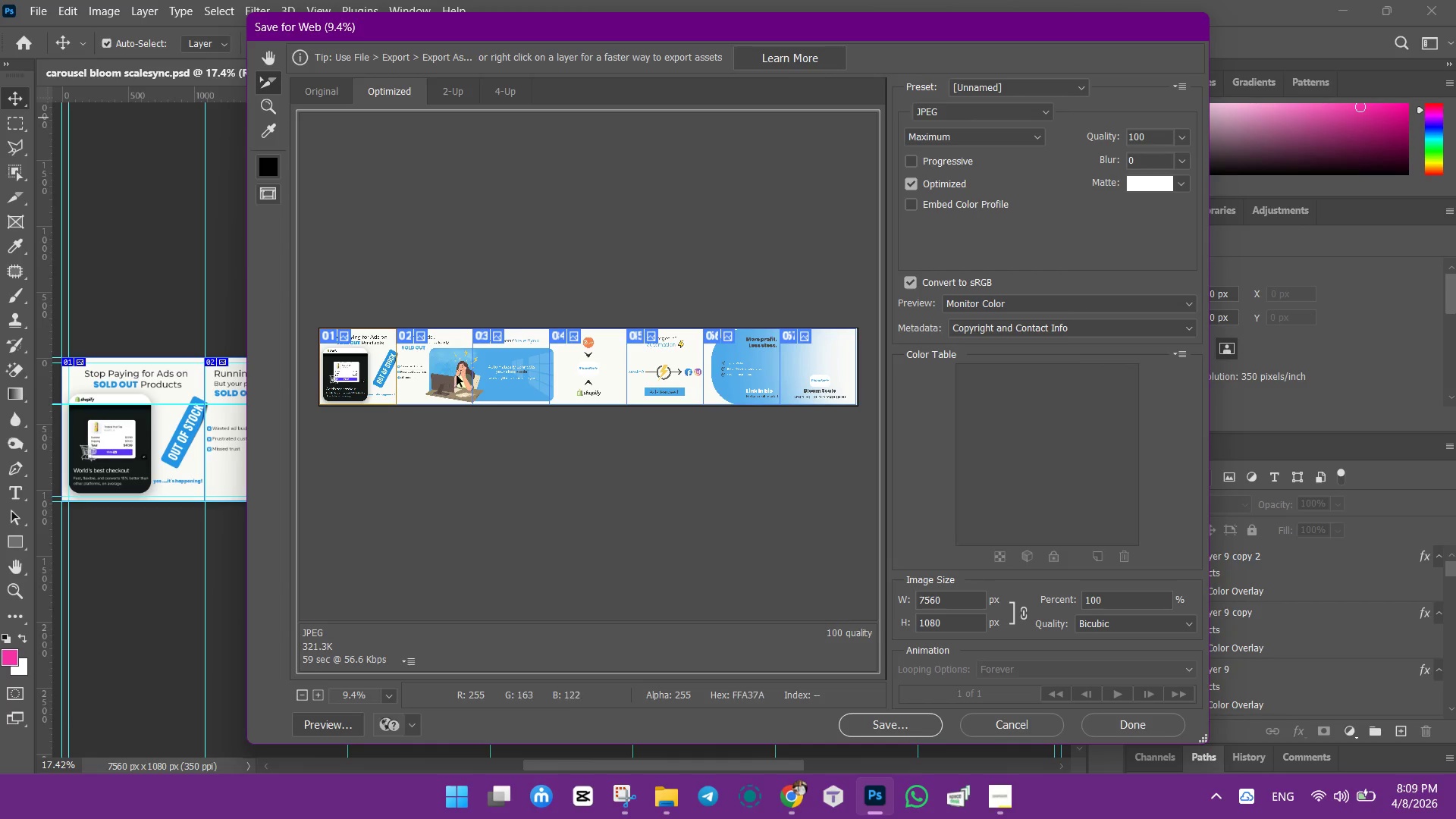 
left_click([456, 375])
 